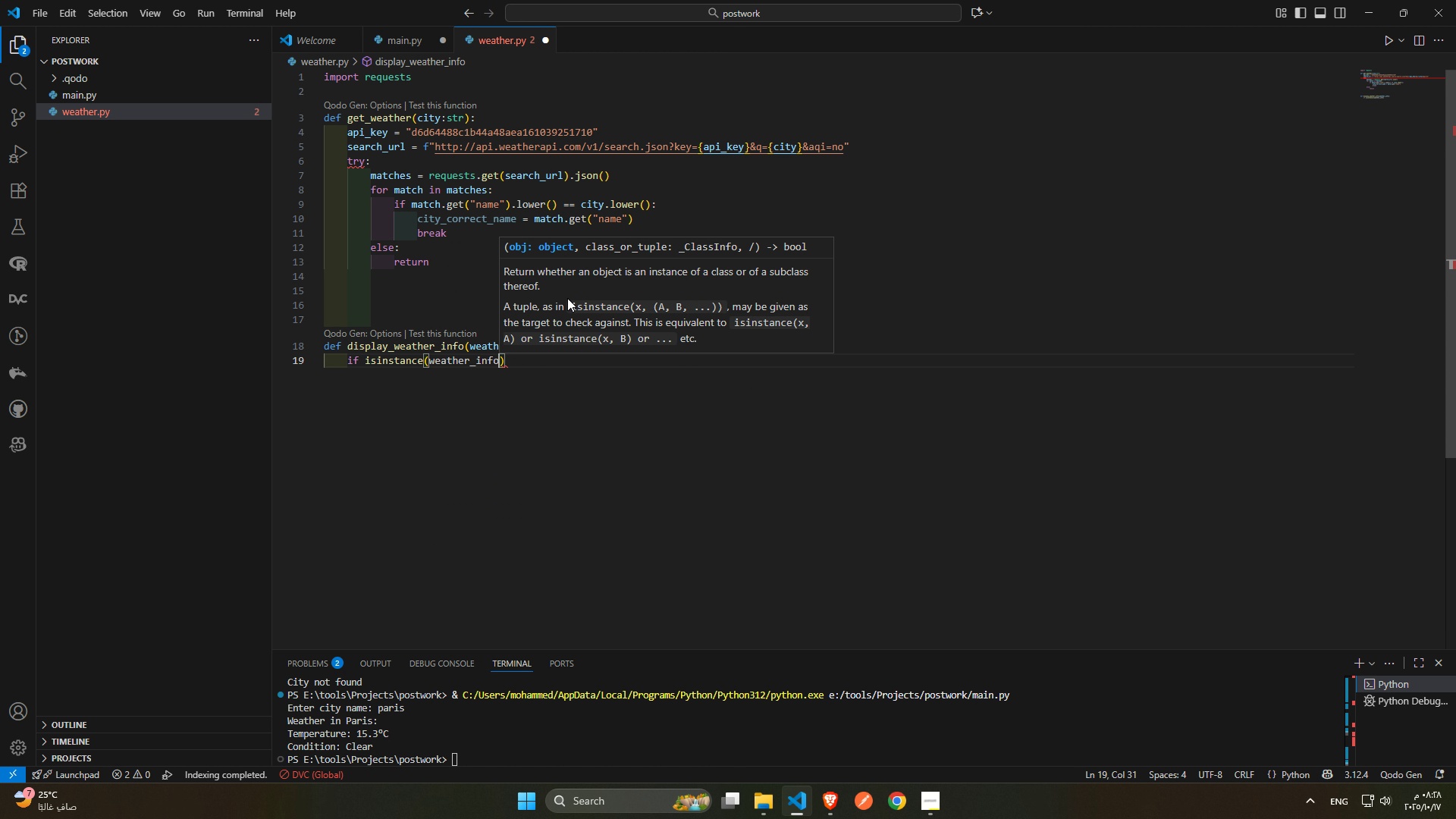 
type(,s)
key(Backspace)
type(dict)
 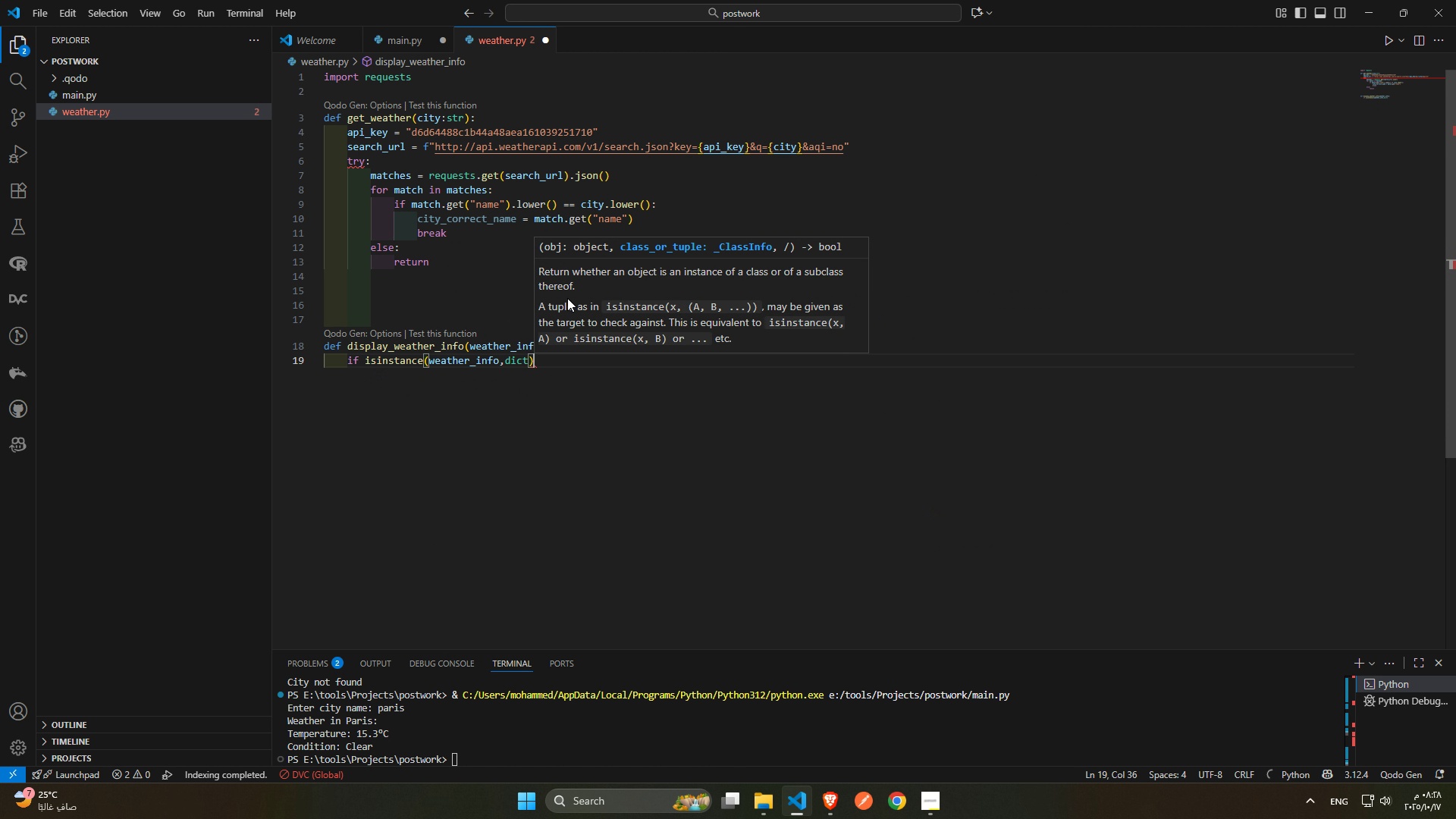 
key(ArrowRight)
 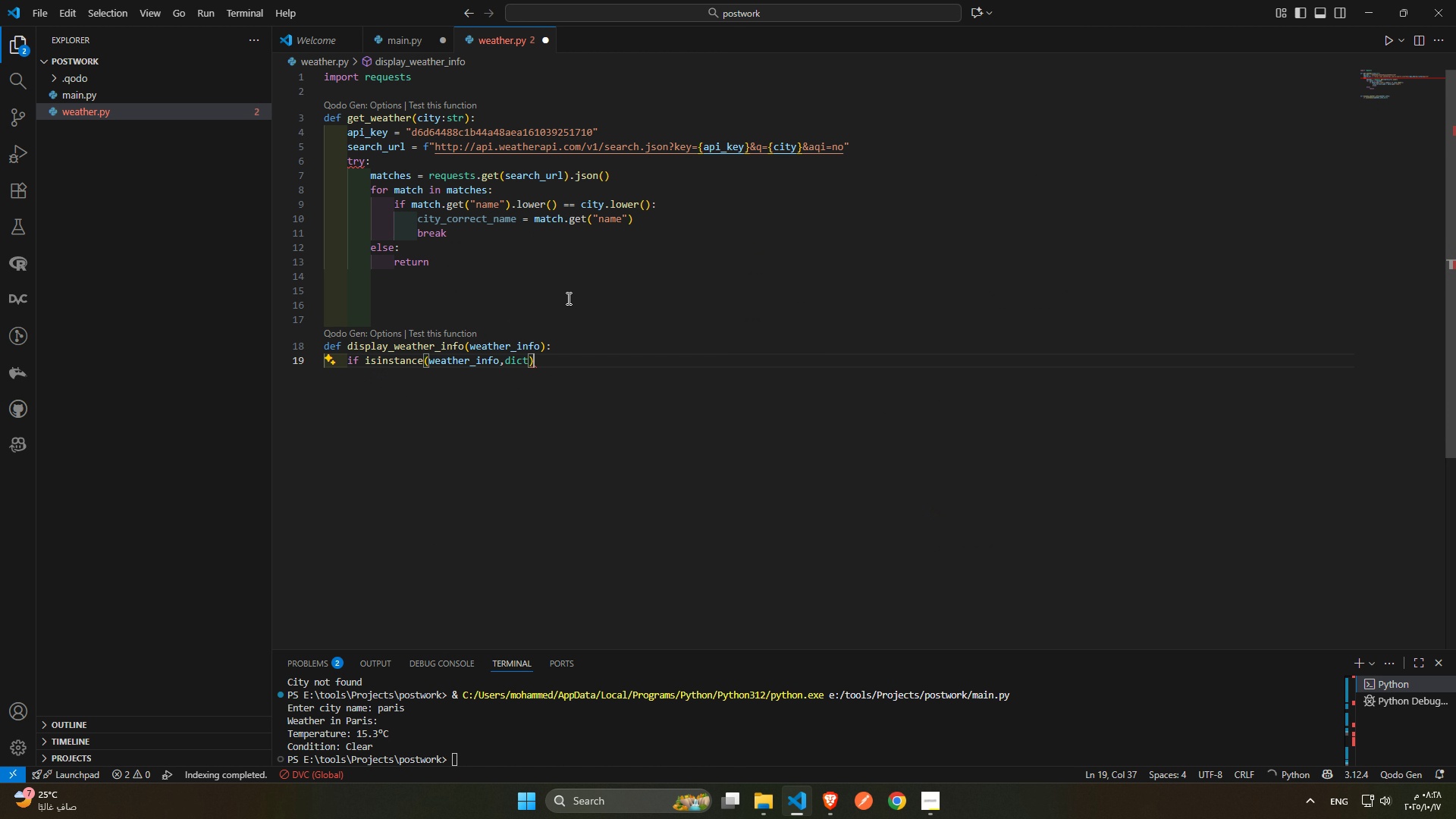 
key(Shift+ShiftRight)
 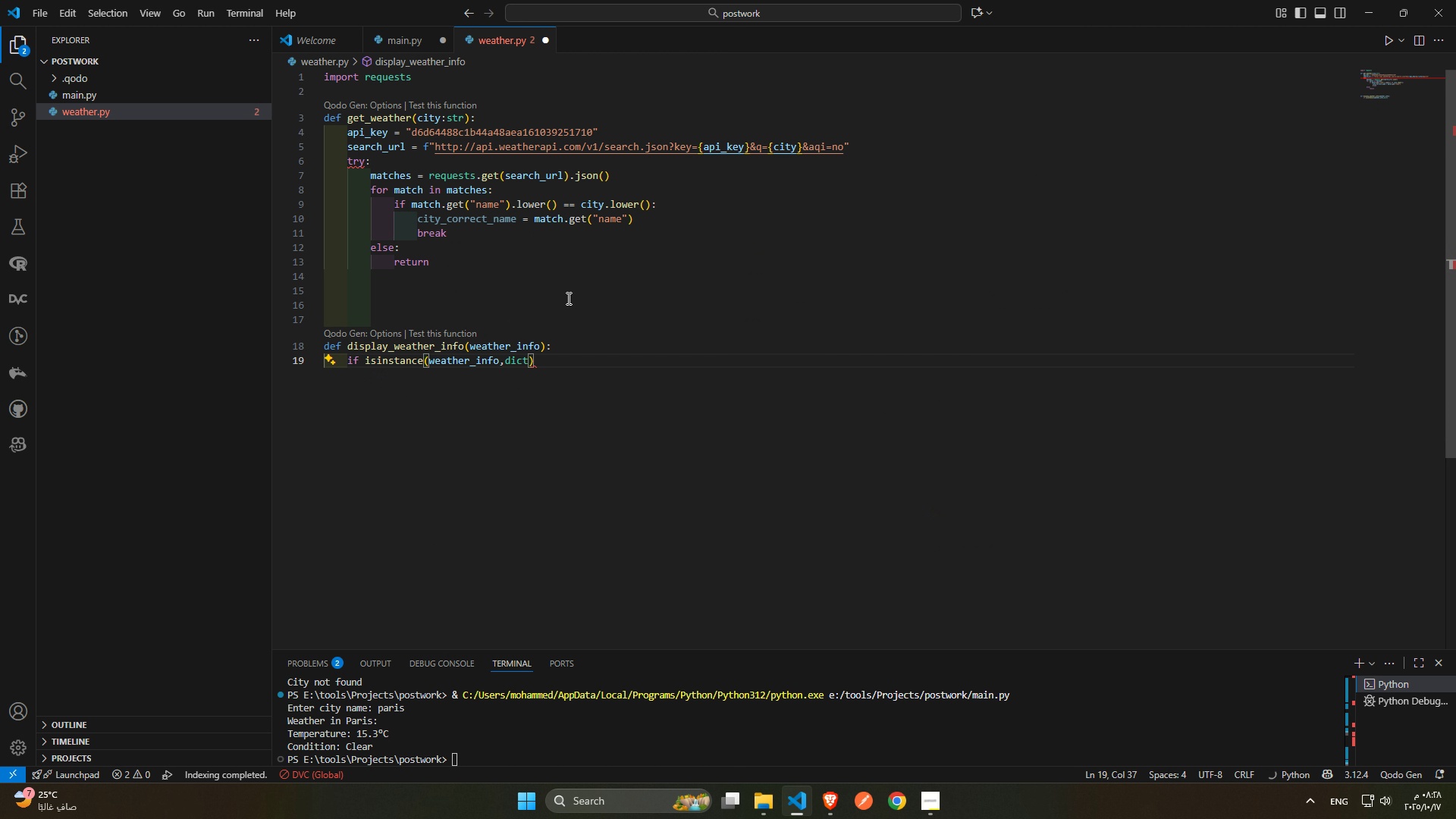 
key(Shift+Semicolon)
 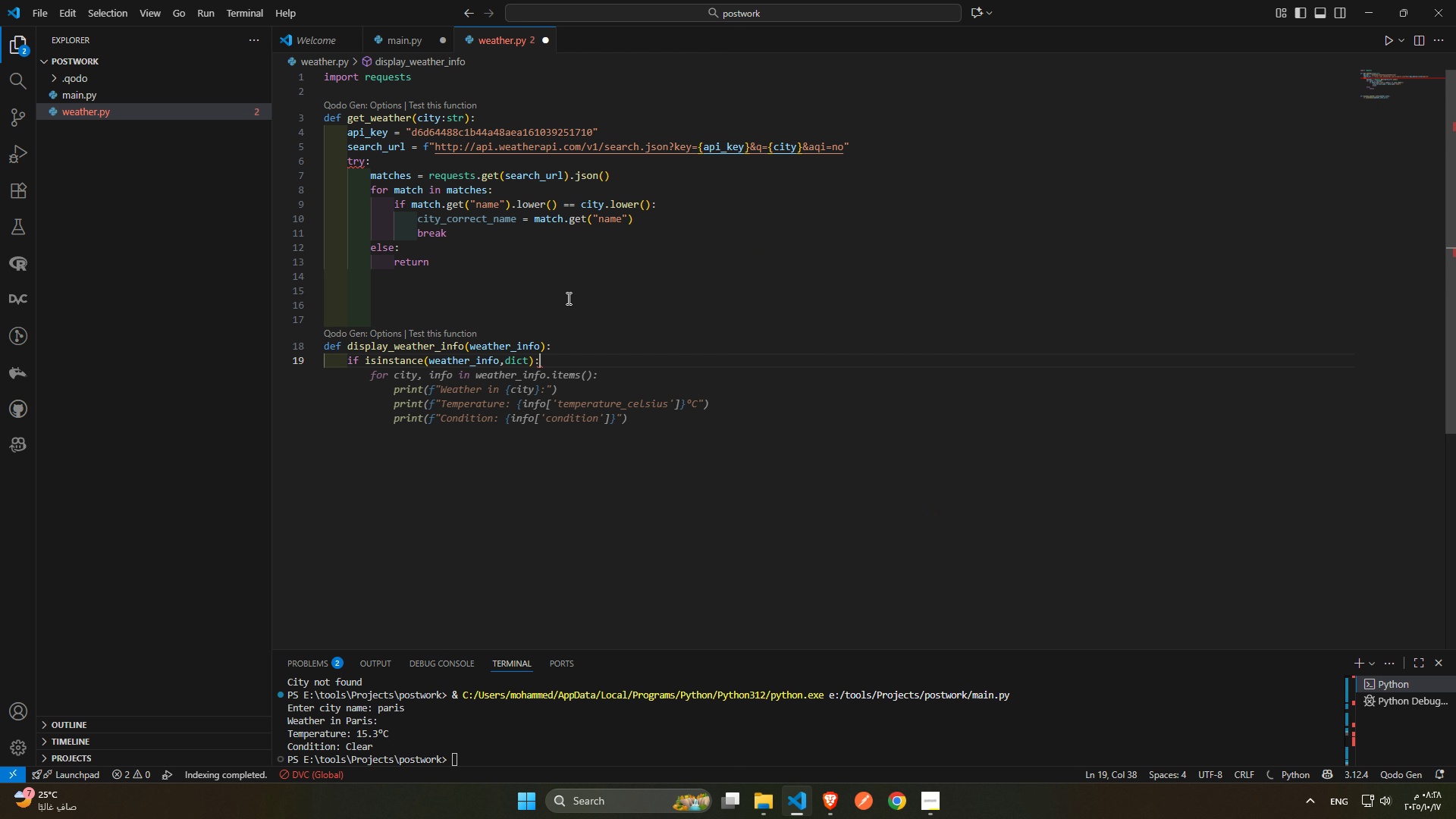 
key(Enter)
 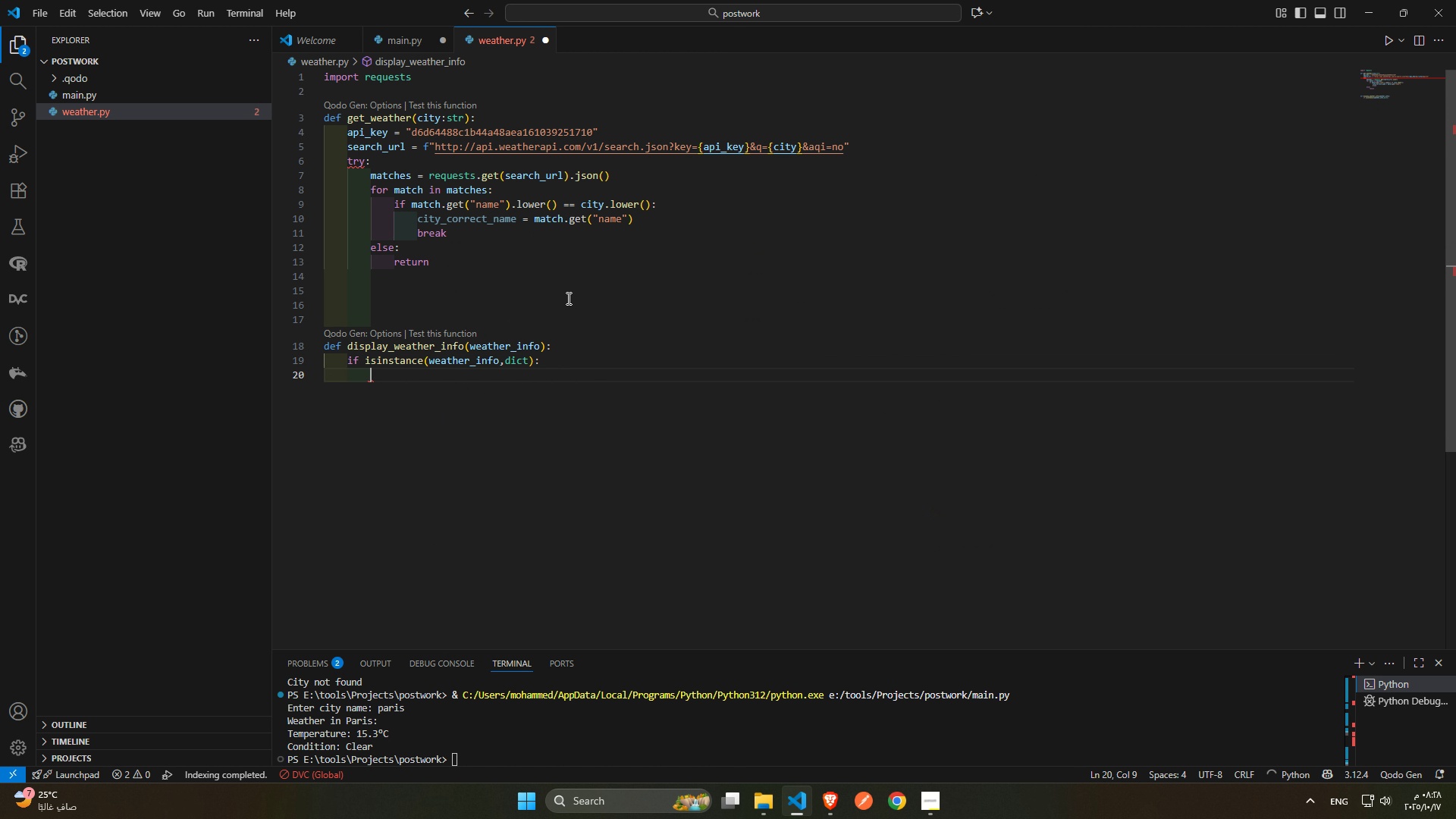 
type(for cite)
key(Backspace)
type(y,infor)
key(Backspace)
type( in w)
 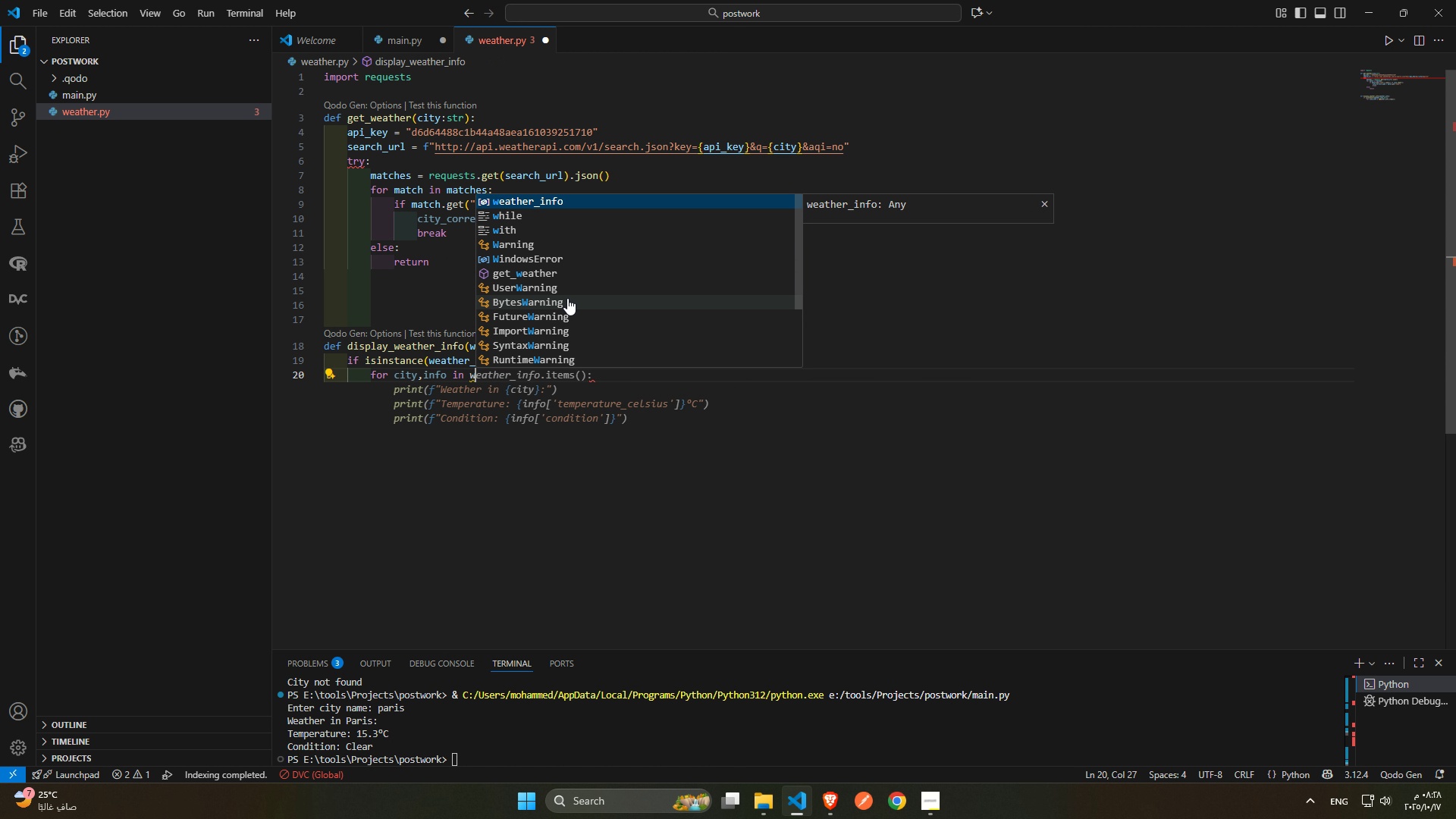 
key(Enter)
 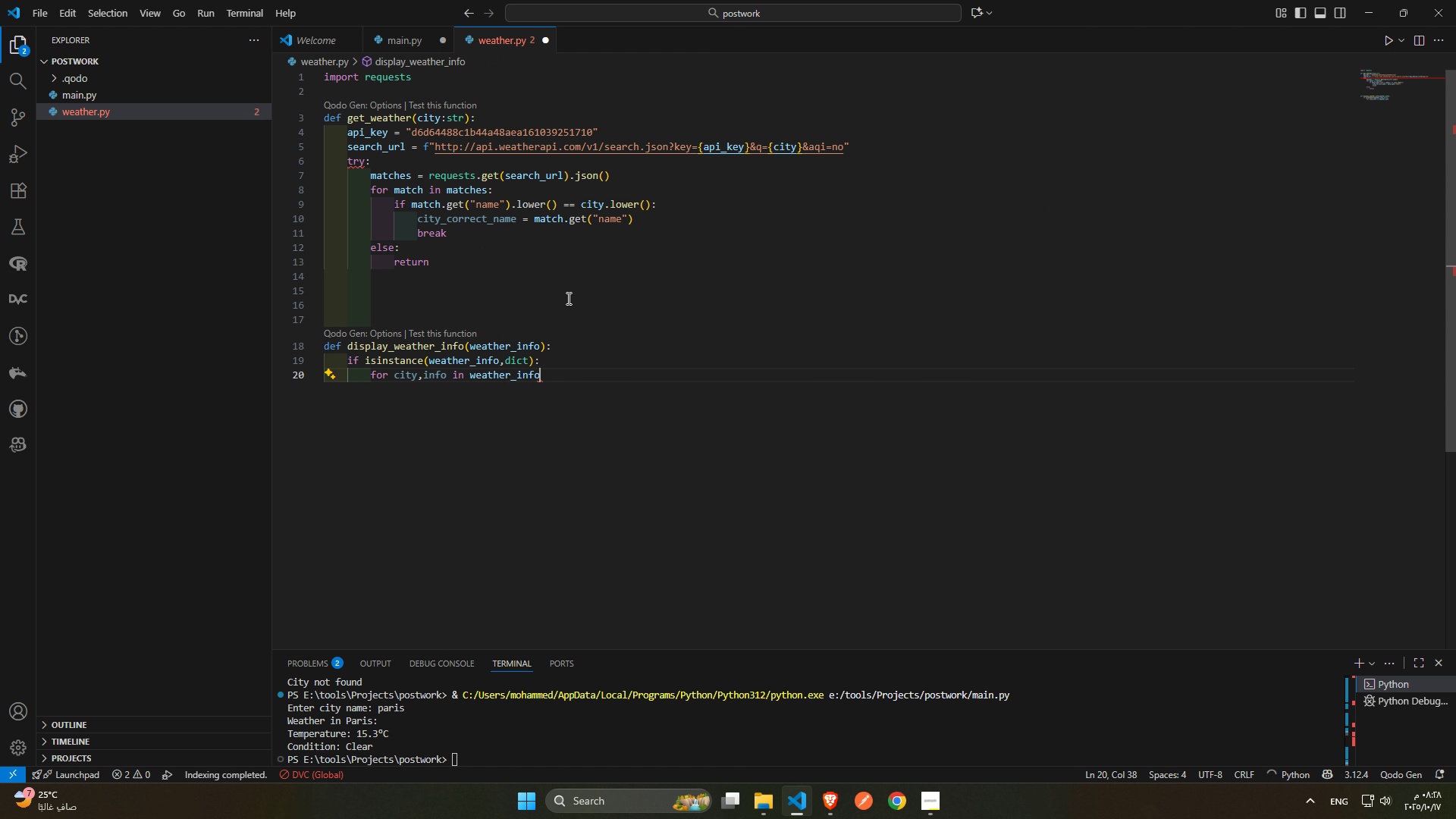 
type(.items()
 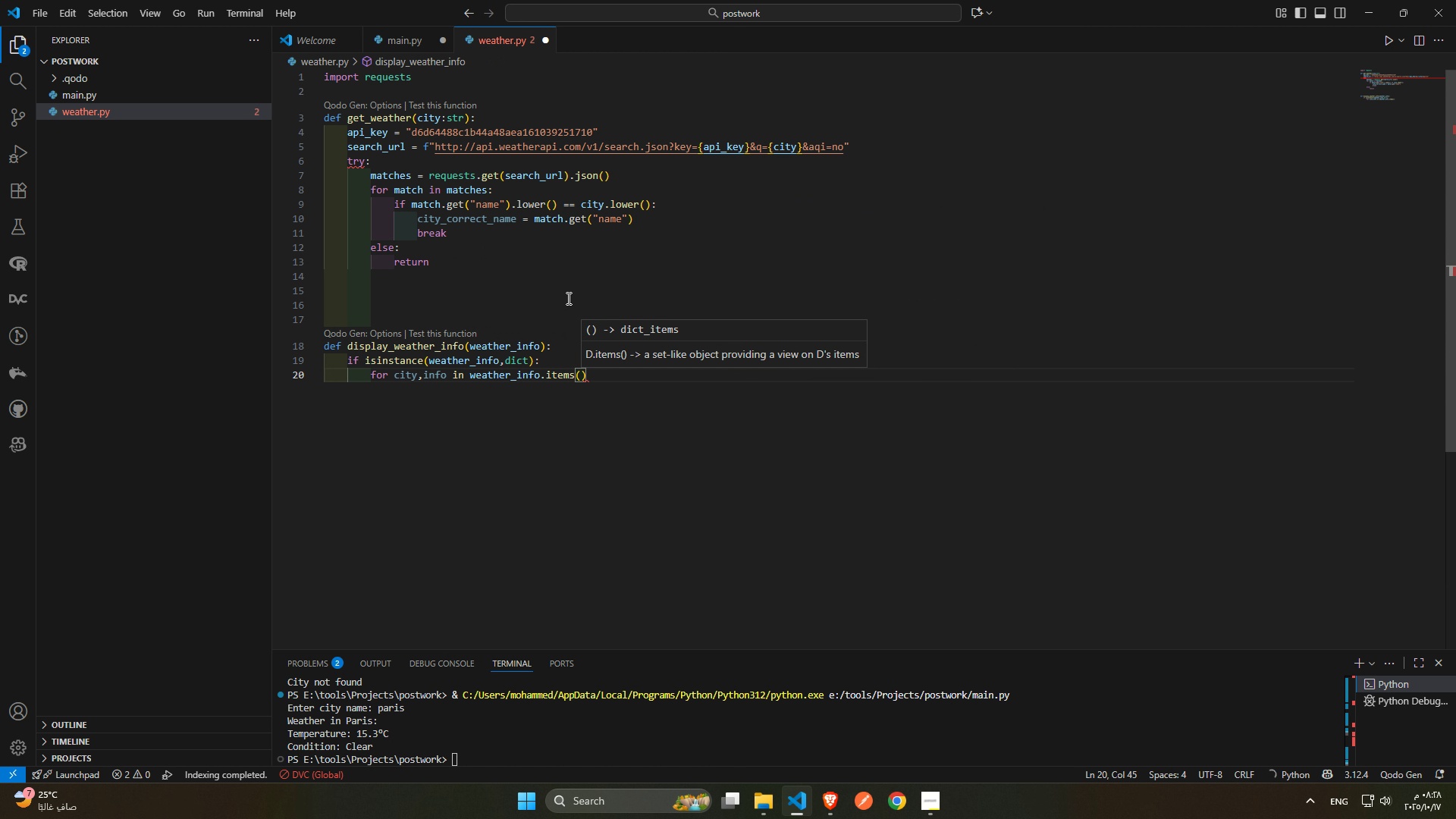 
key(ArrowRight)
 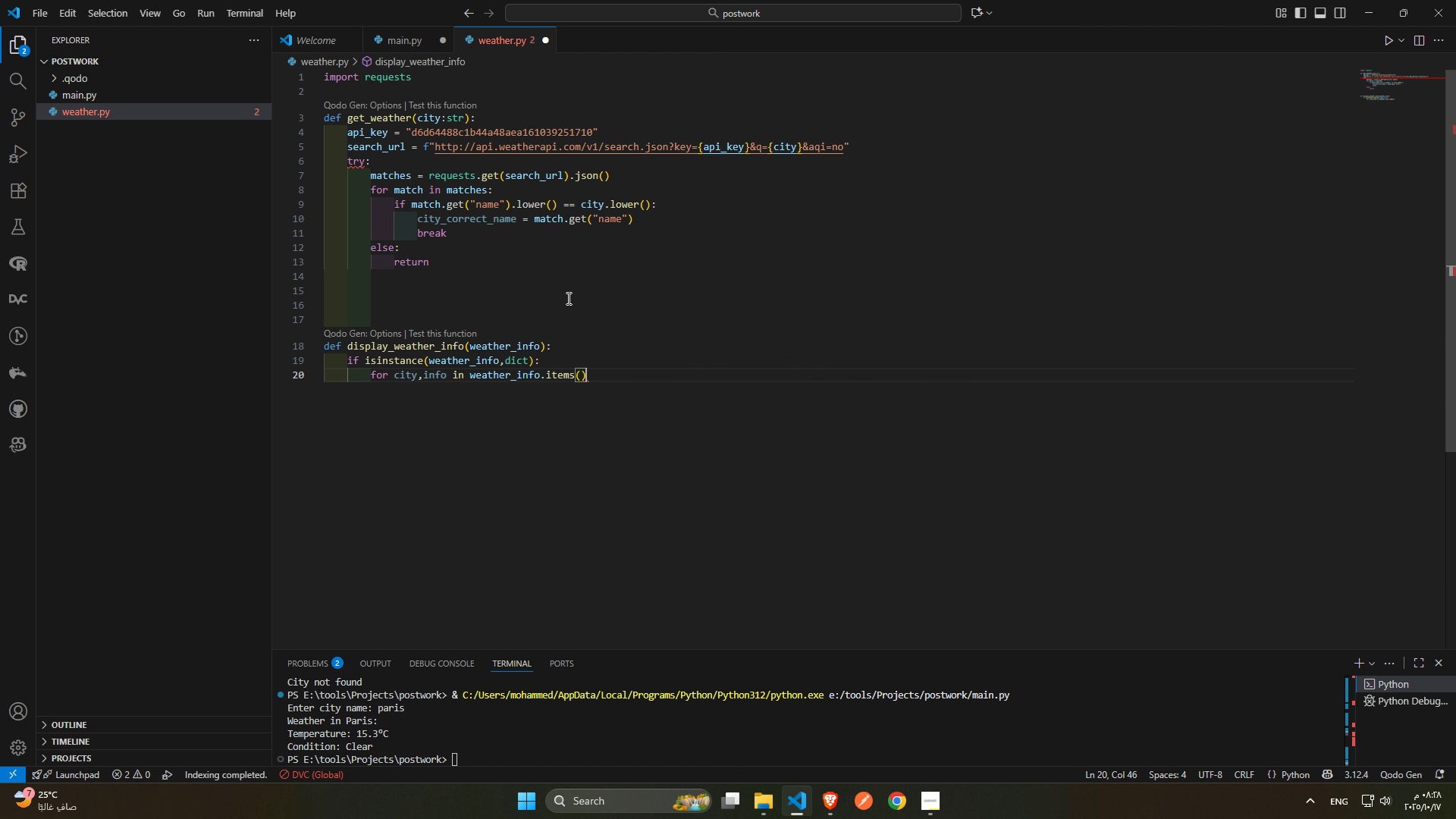 
key(Shift+ShiftRight)
 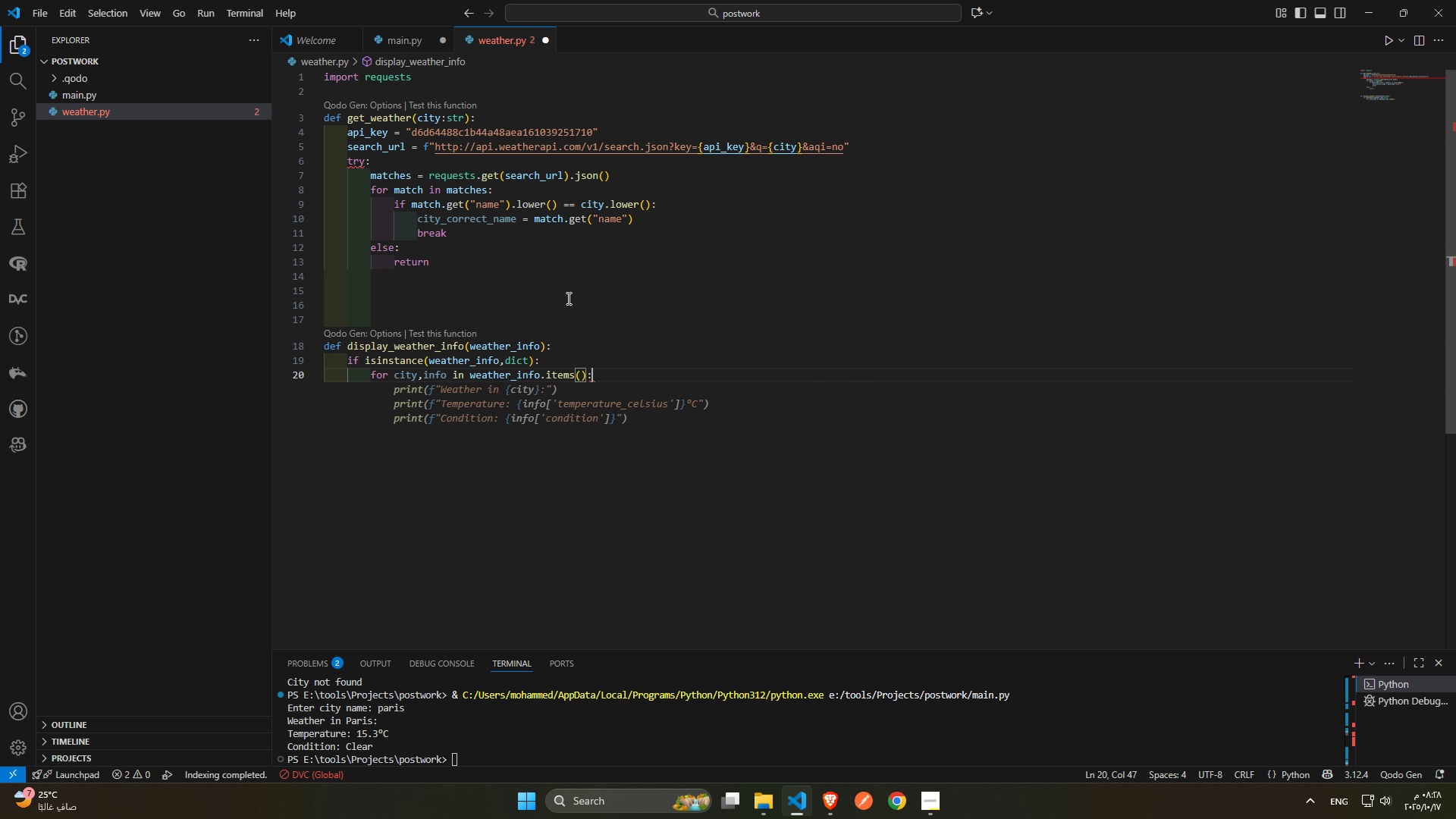 
key(Shift+Semicolon)
 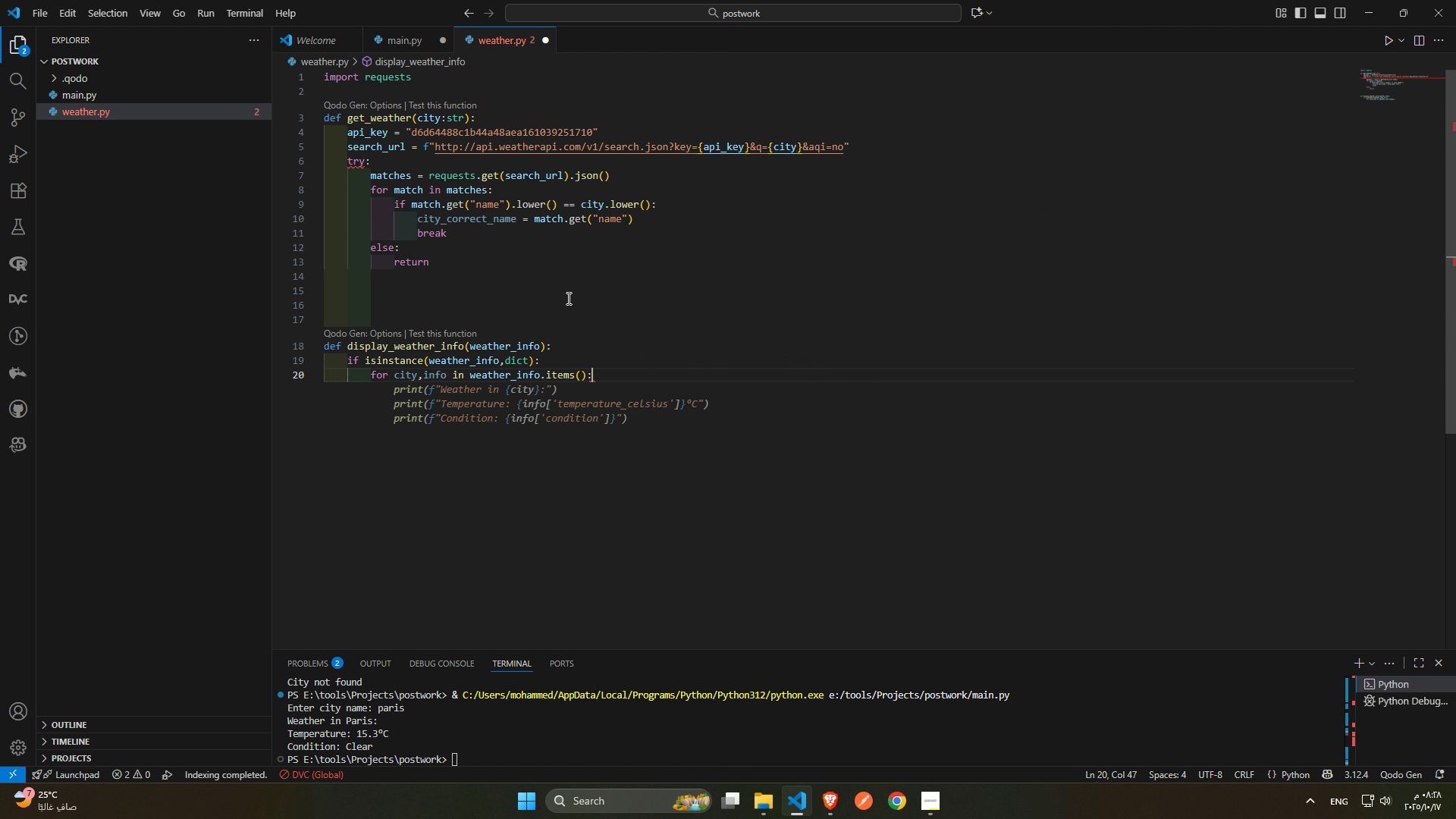 
key(Enter)
 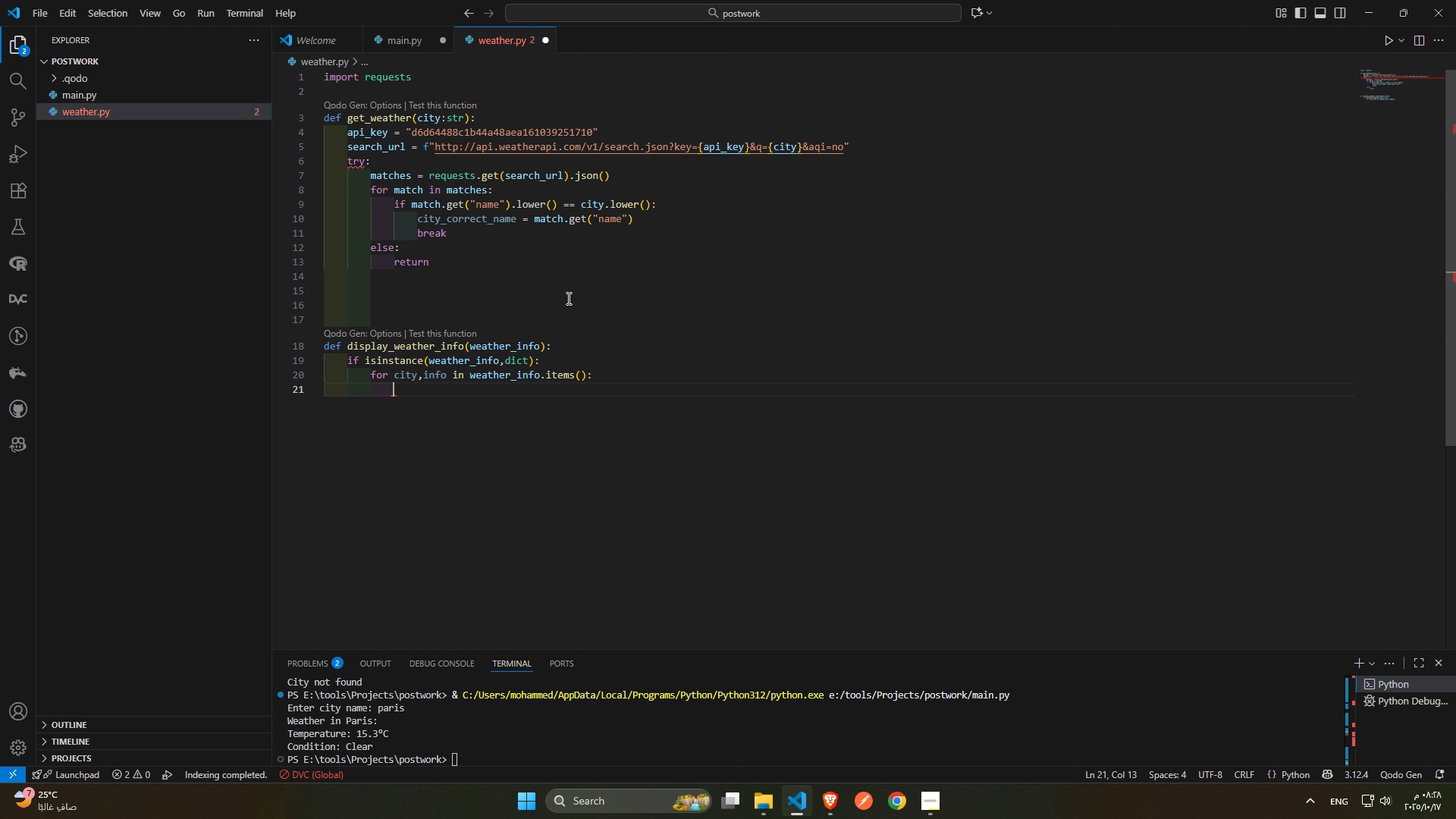 
type(pr)
key(Tab)
type(()
key(Tab)
 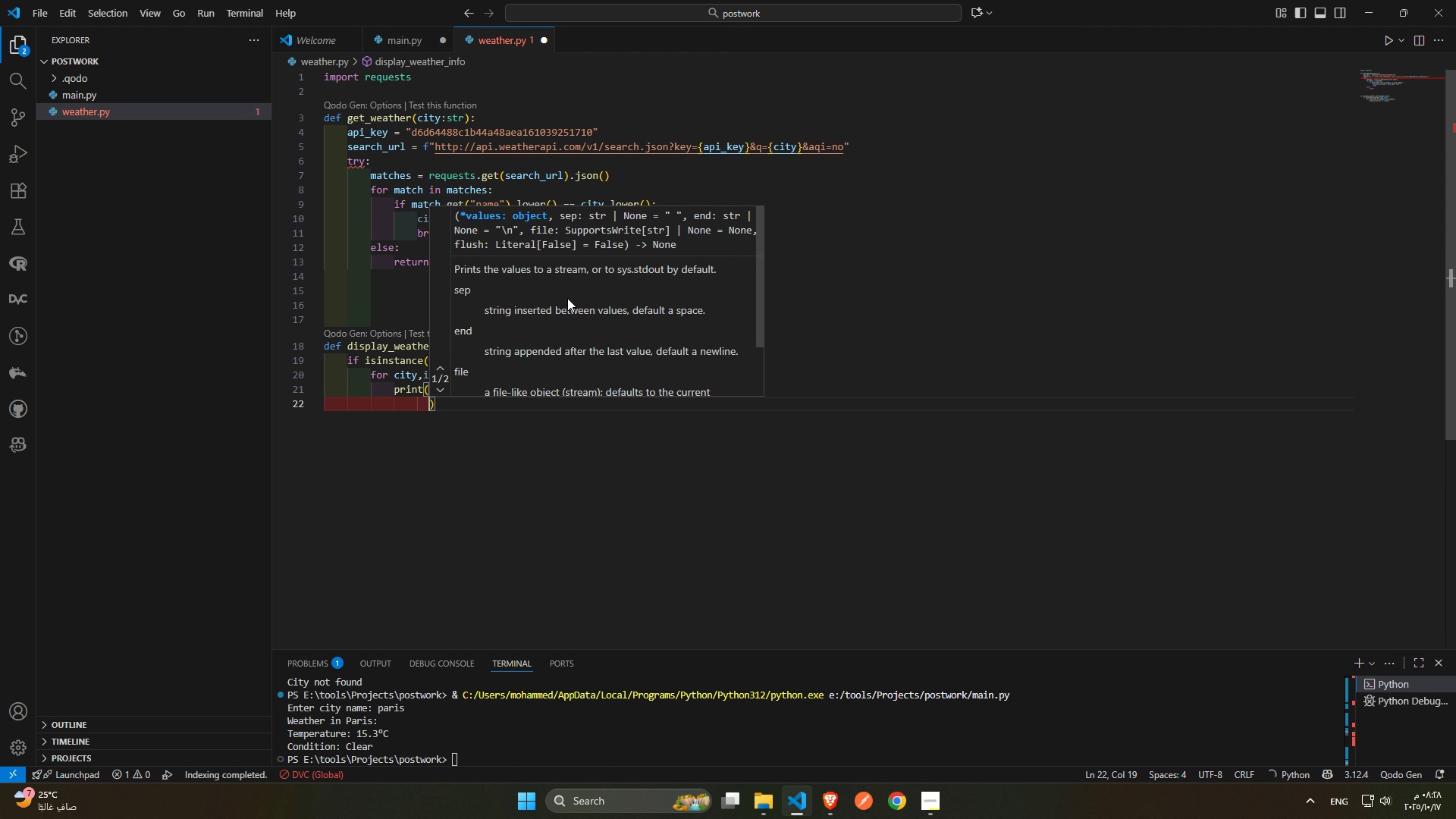 
 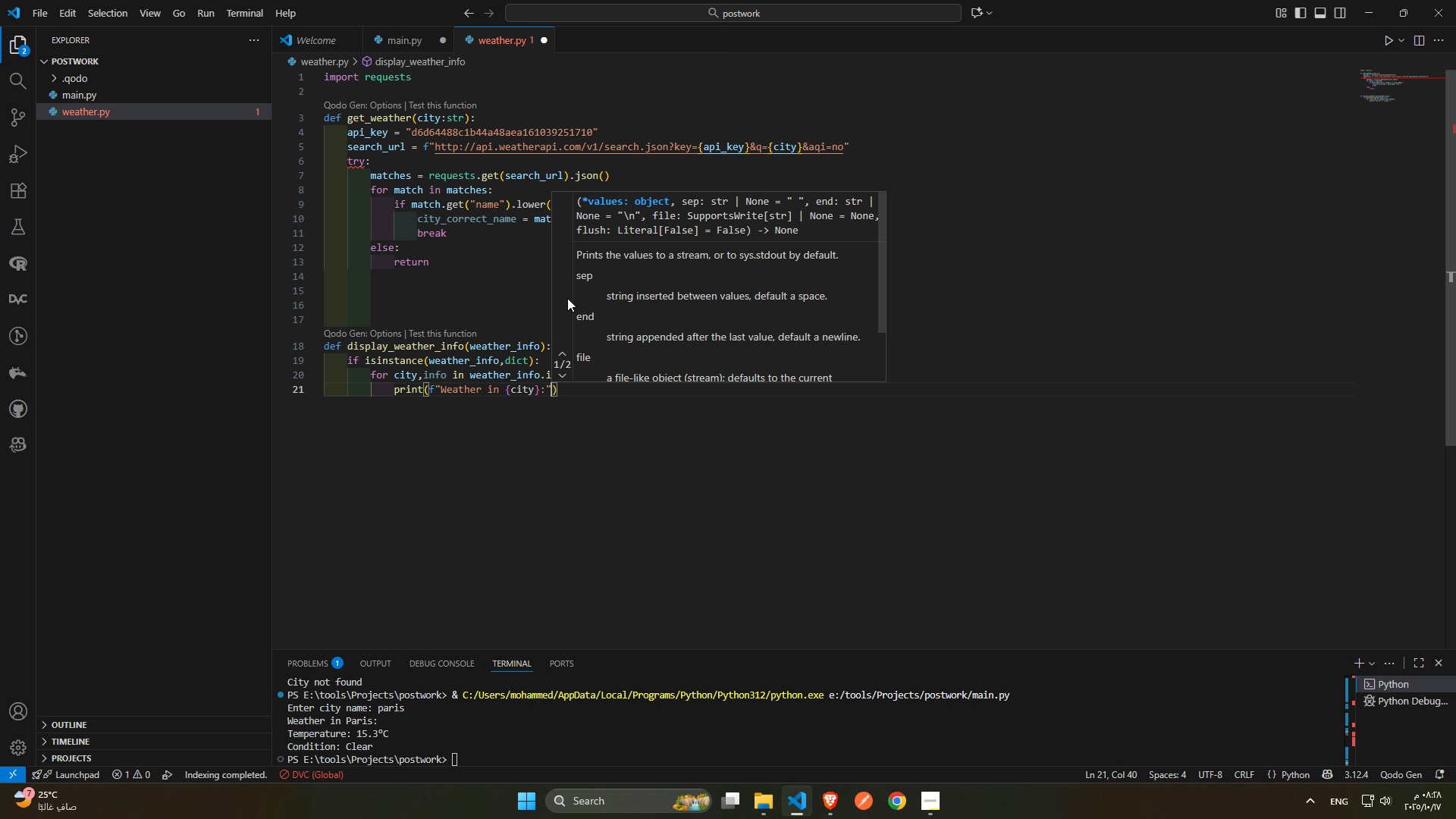 
key(Enter)
 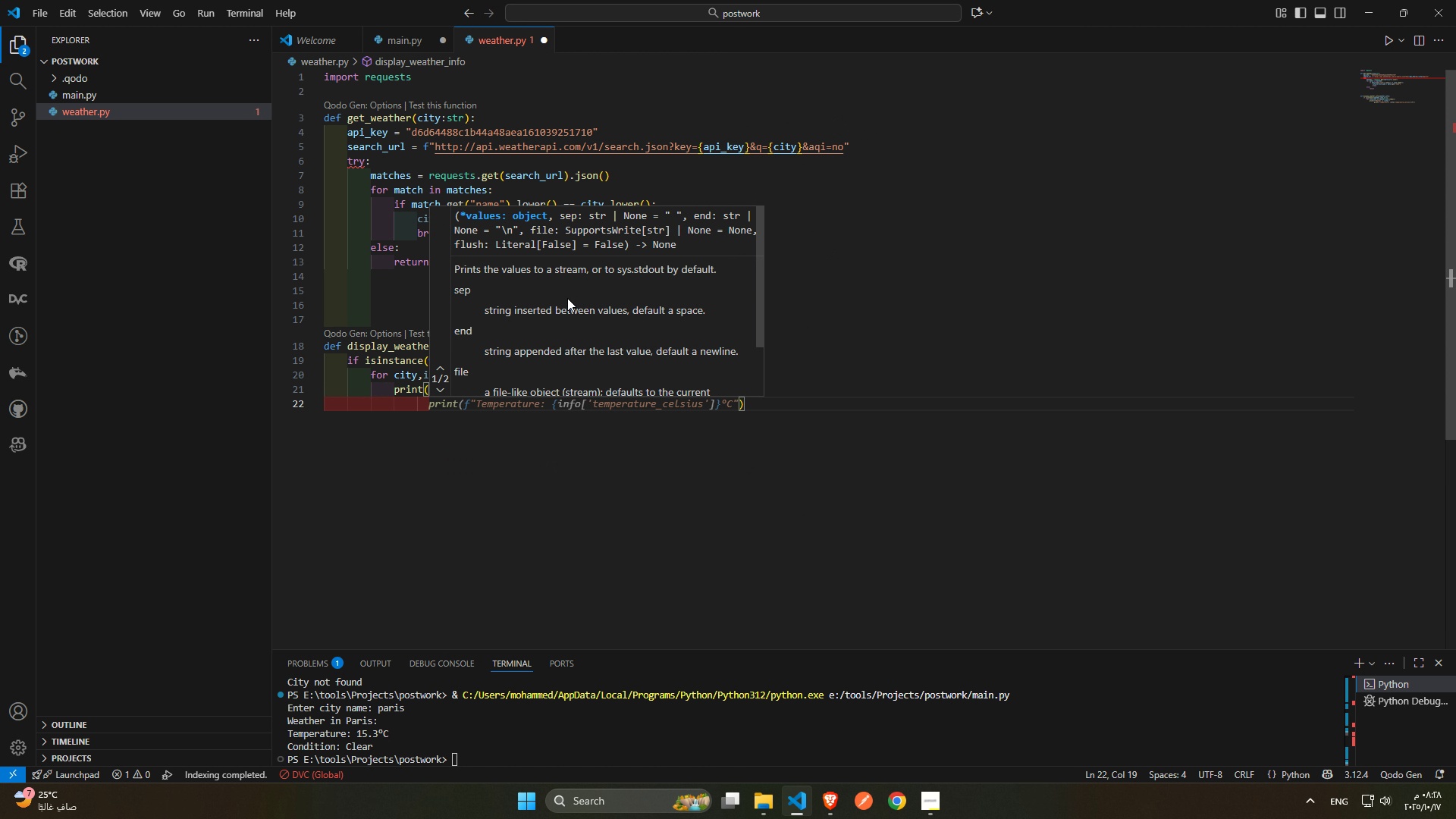 
key(Control+Z)
 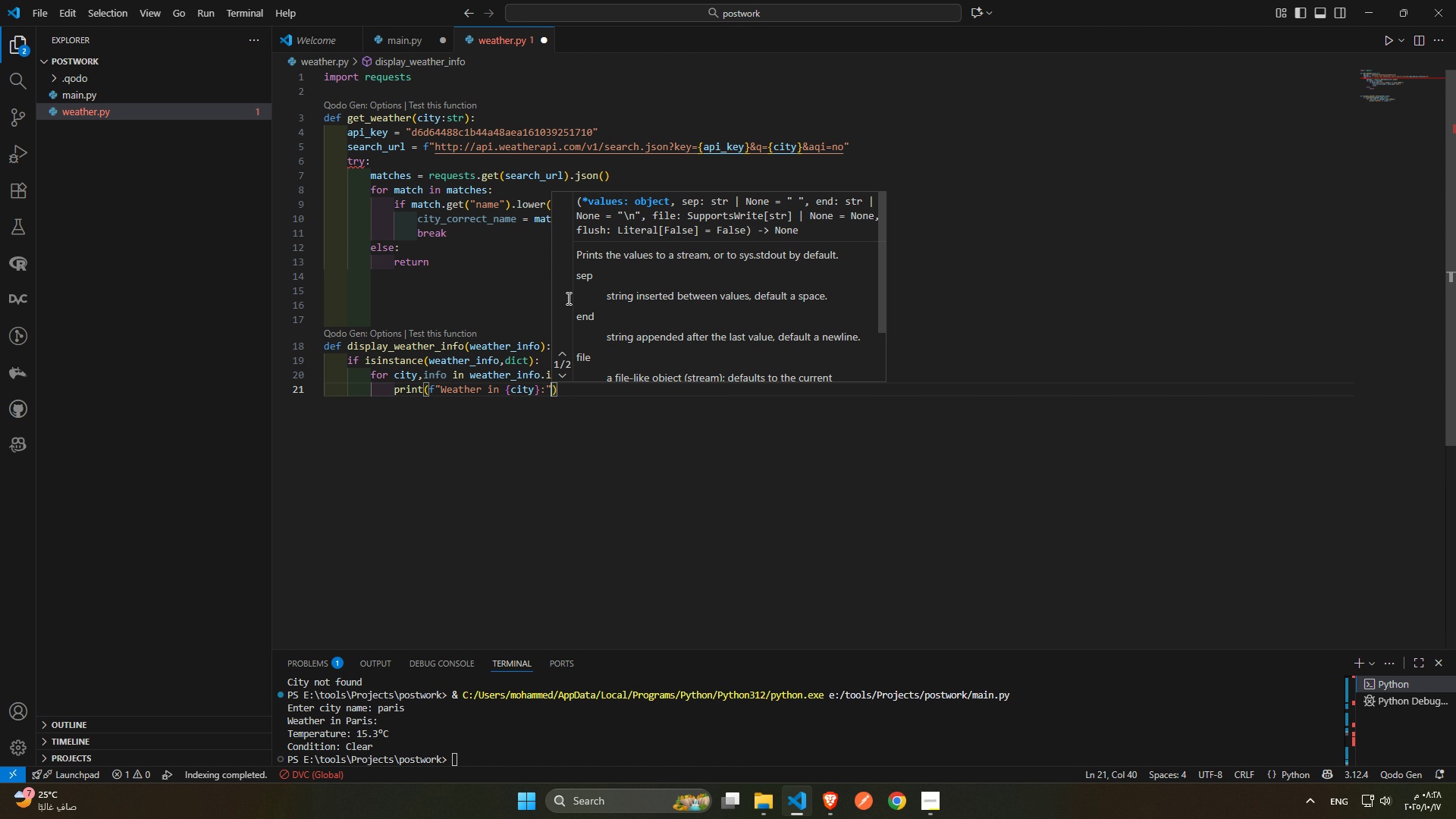 
key(Control+X)
 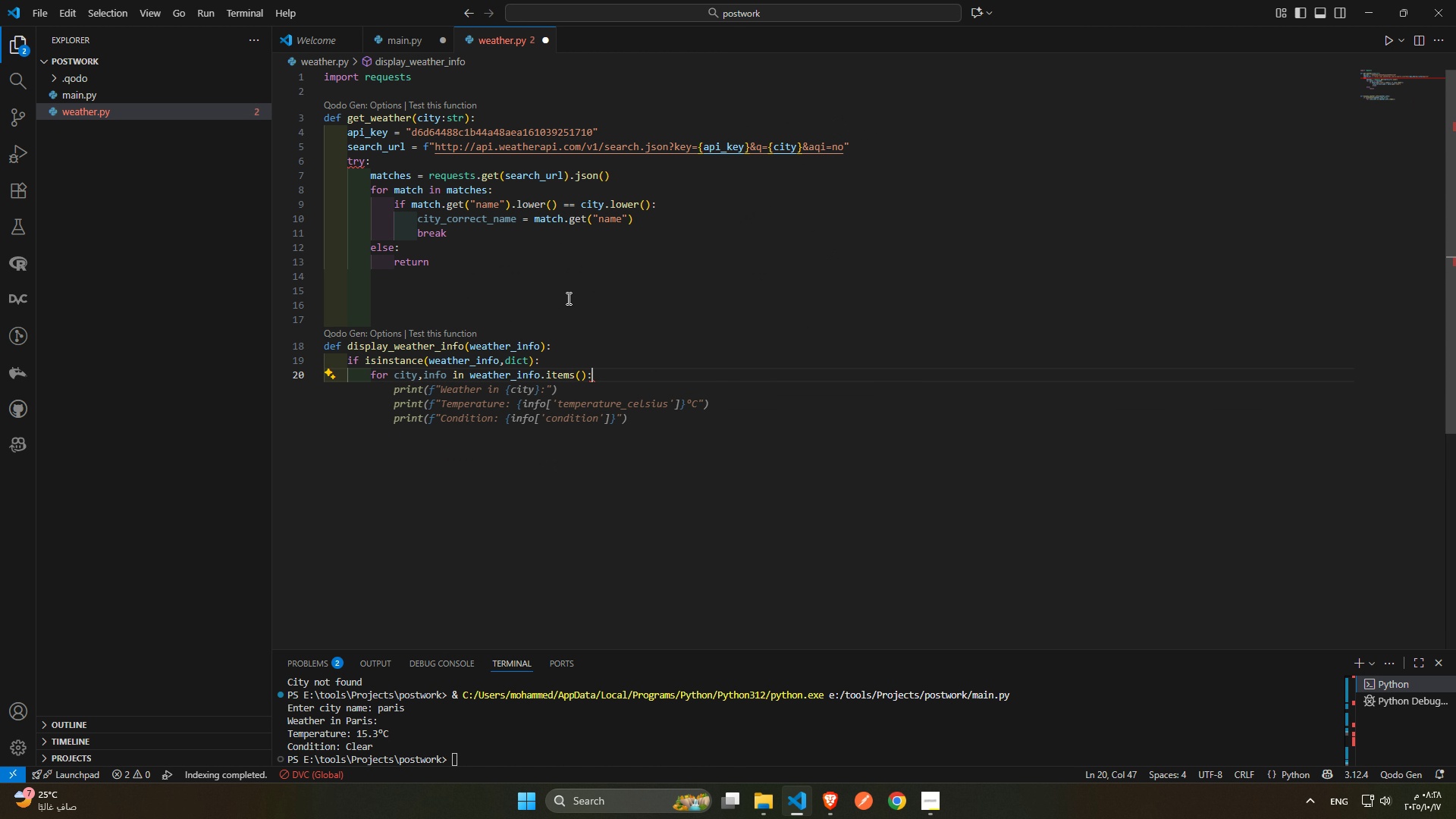 
key(Tab)
 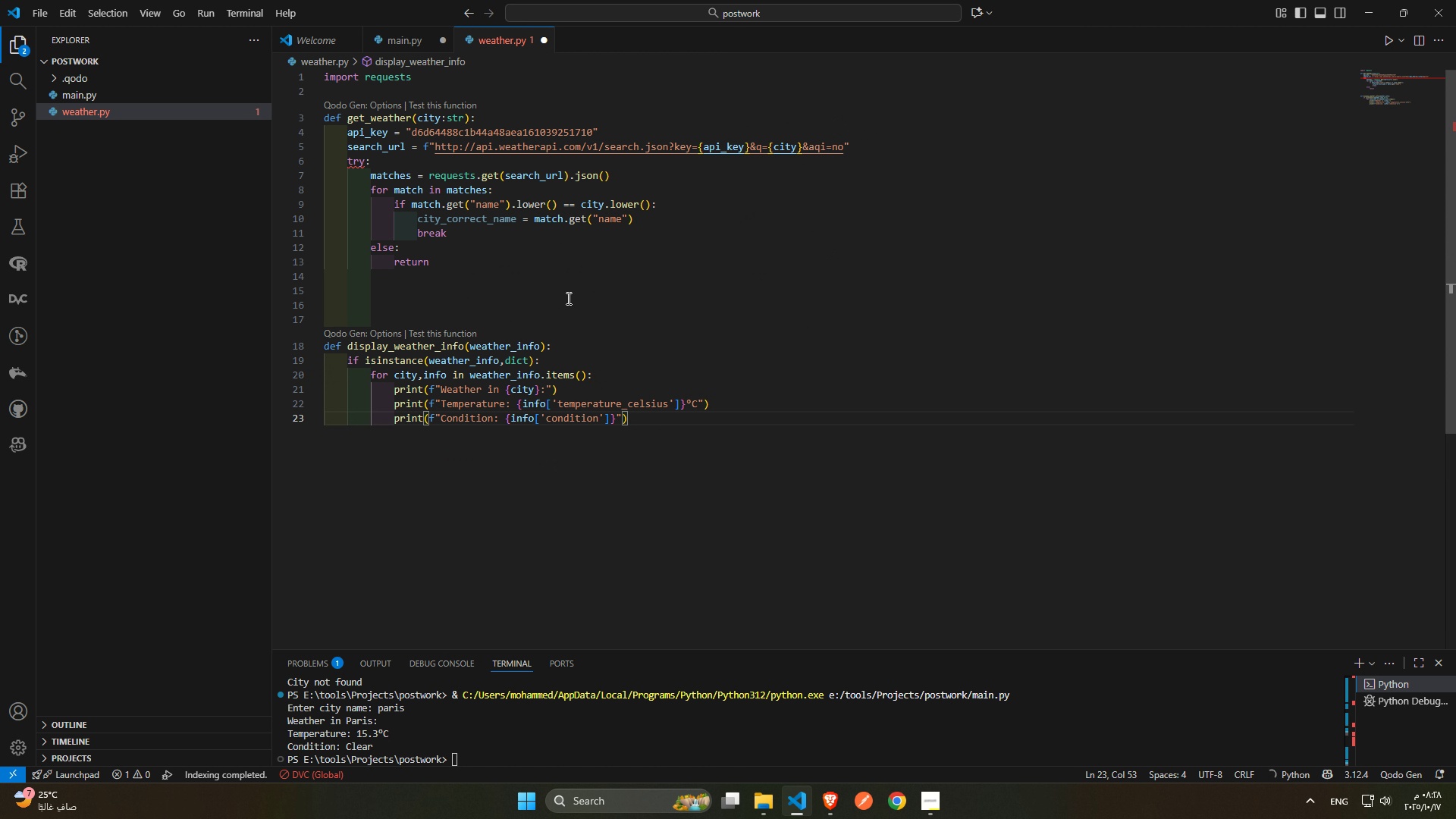 
key(Enter)
 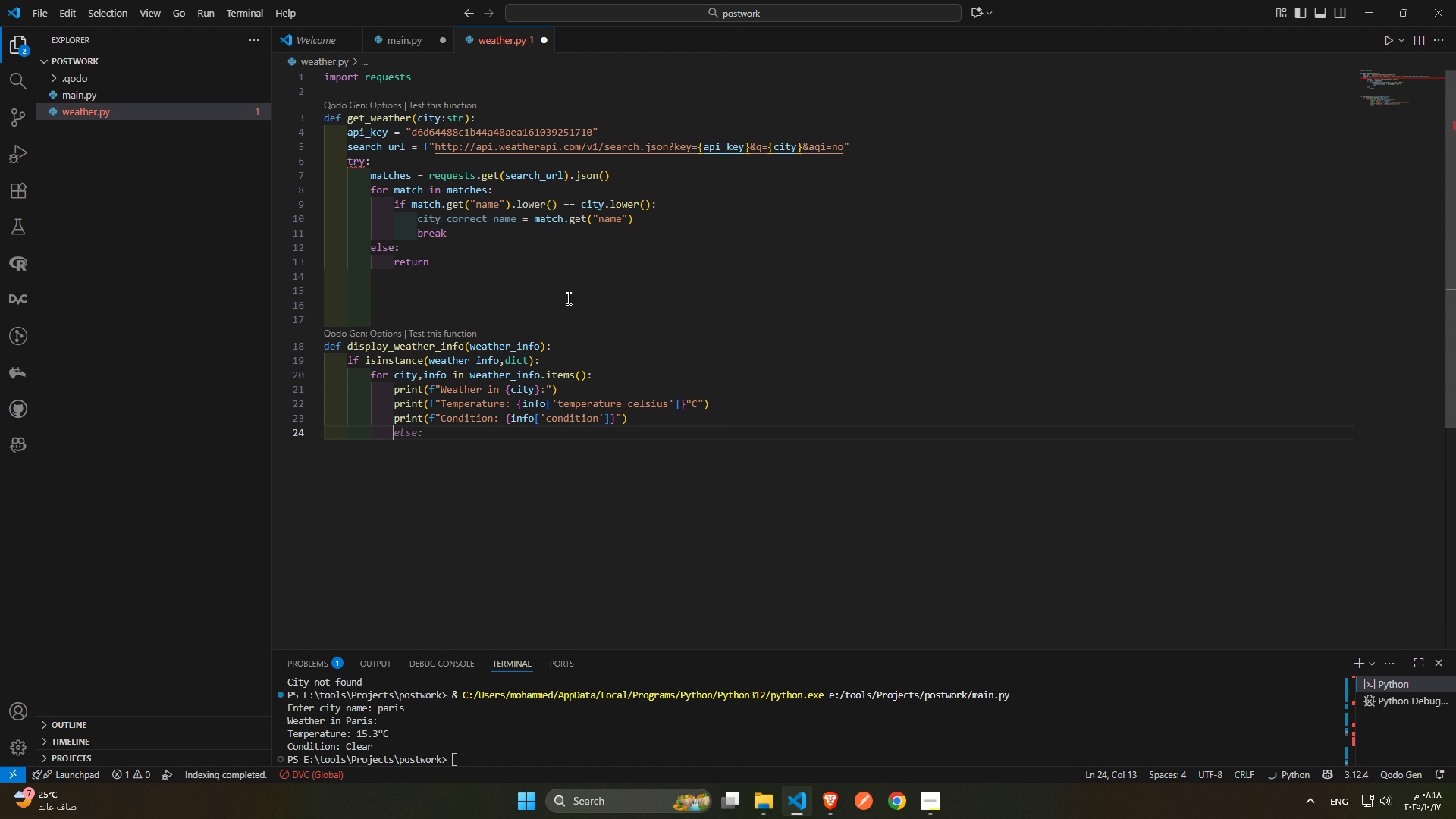 
key(Backspace)
 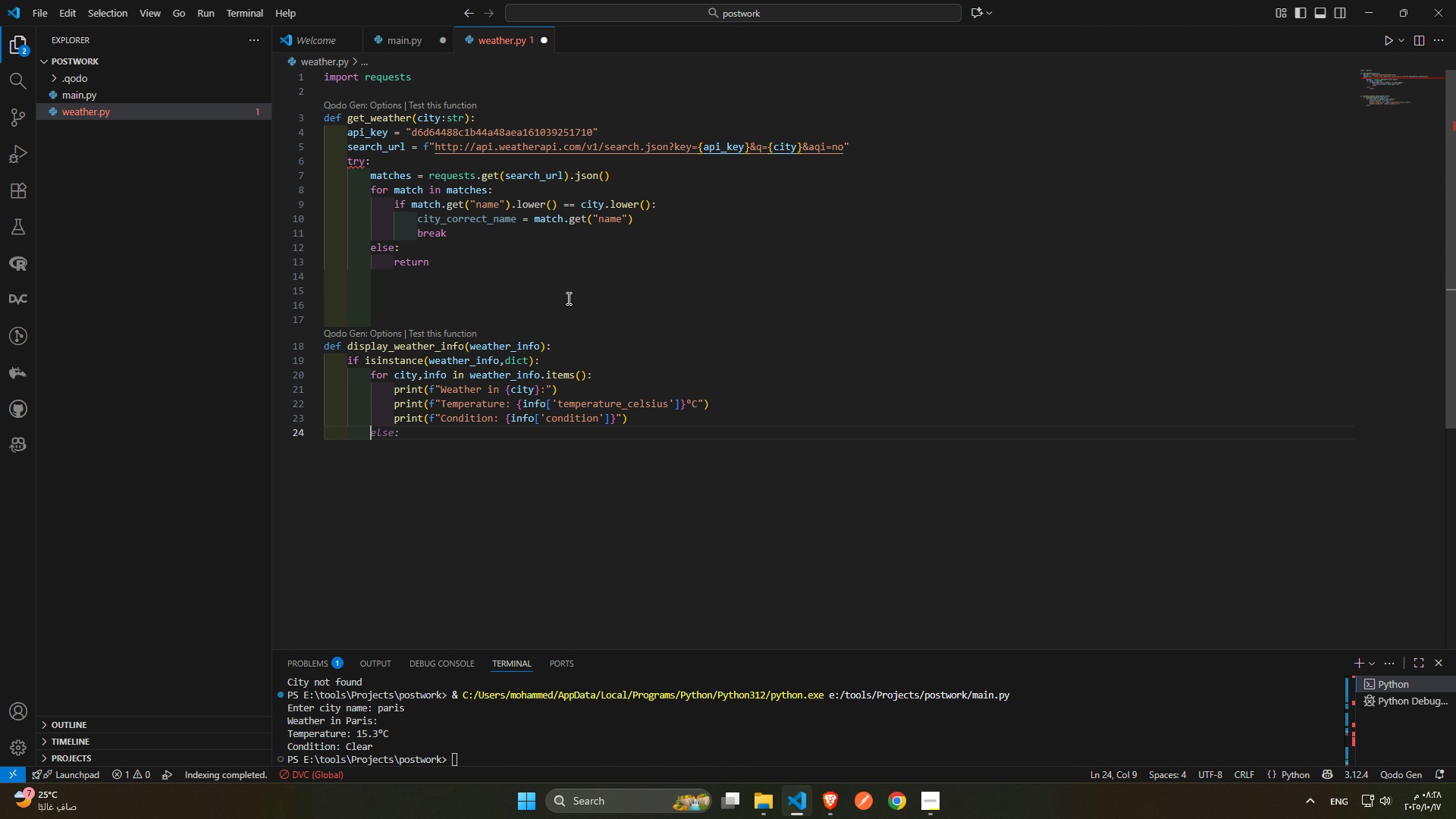 
key(Backspace)
 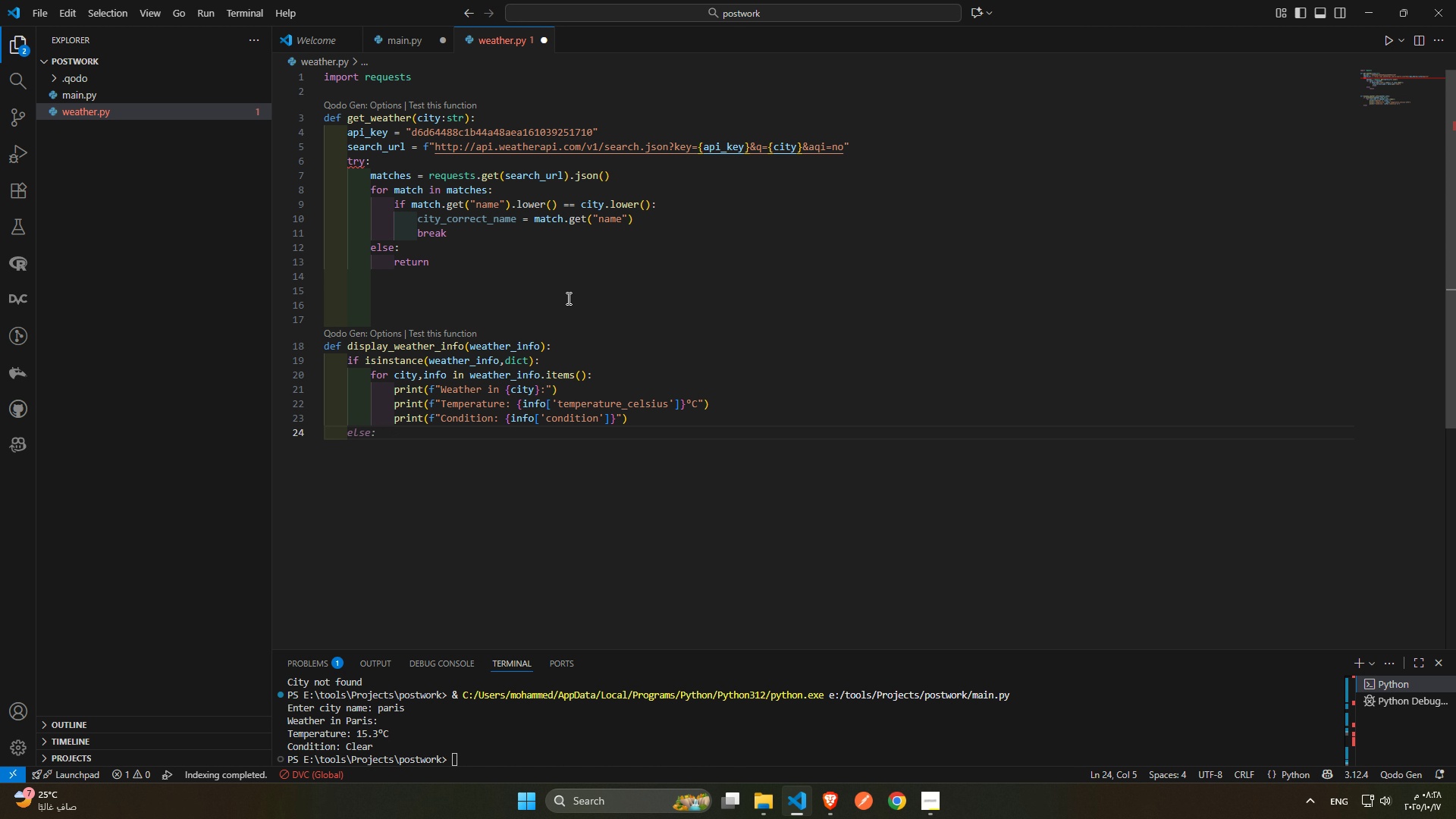 
key(Tab)
 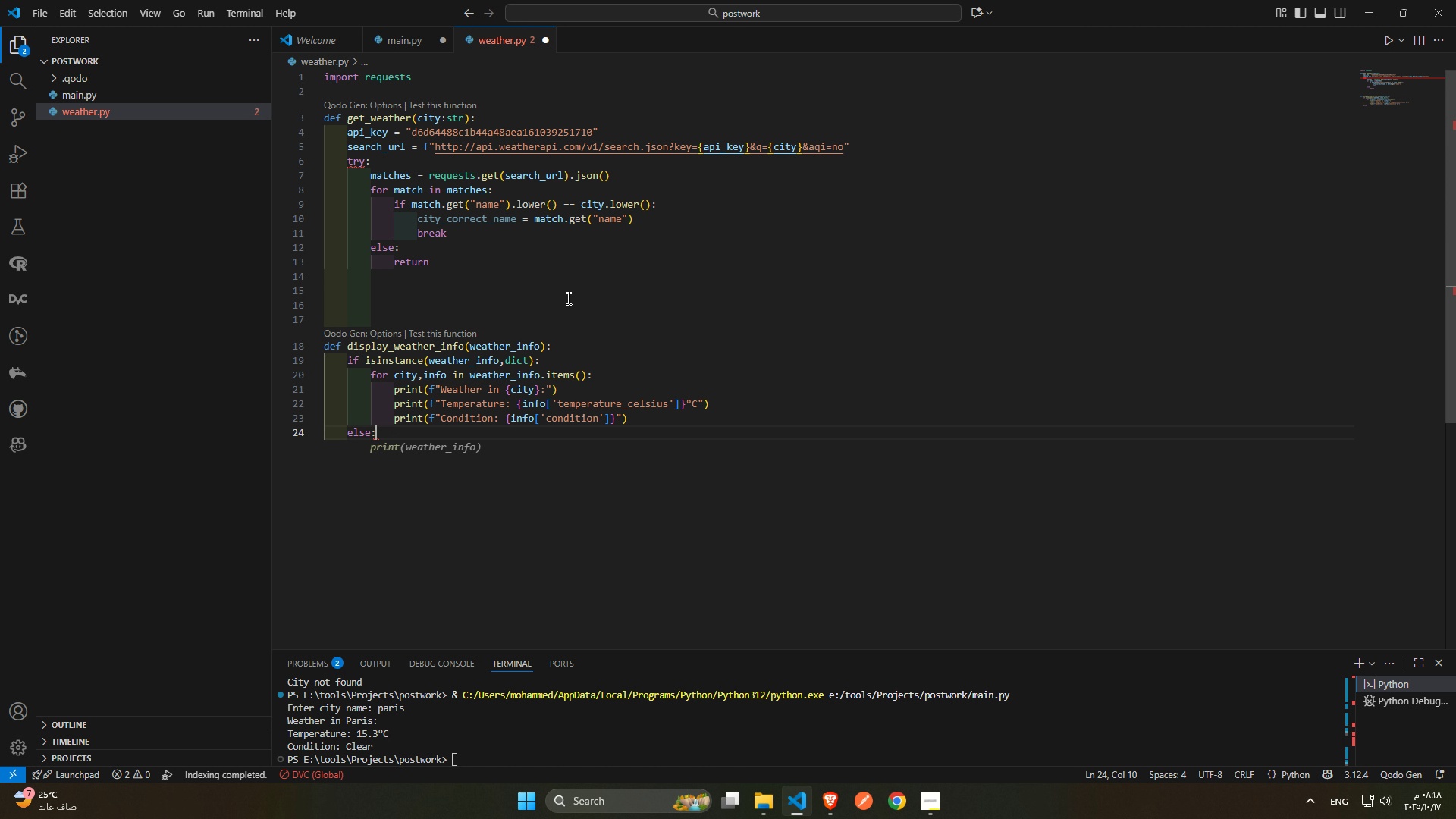 
key(Enter)
 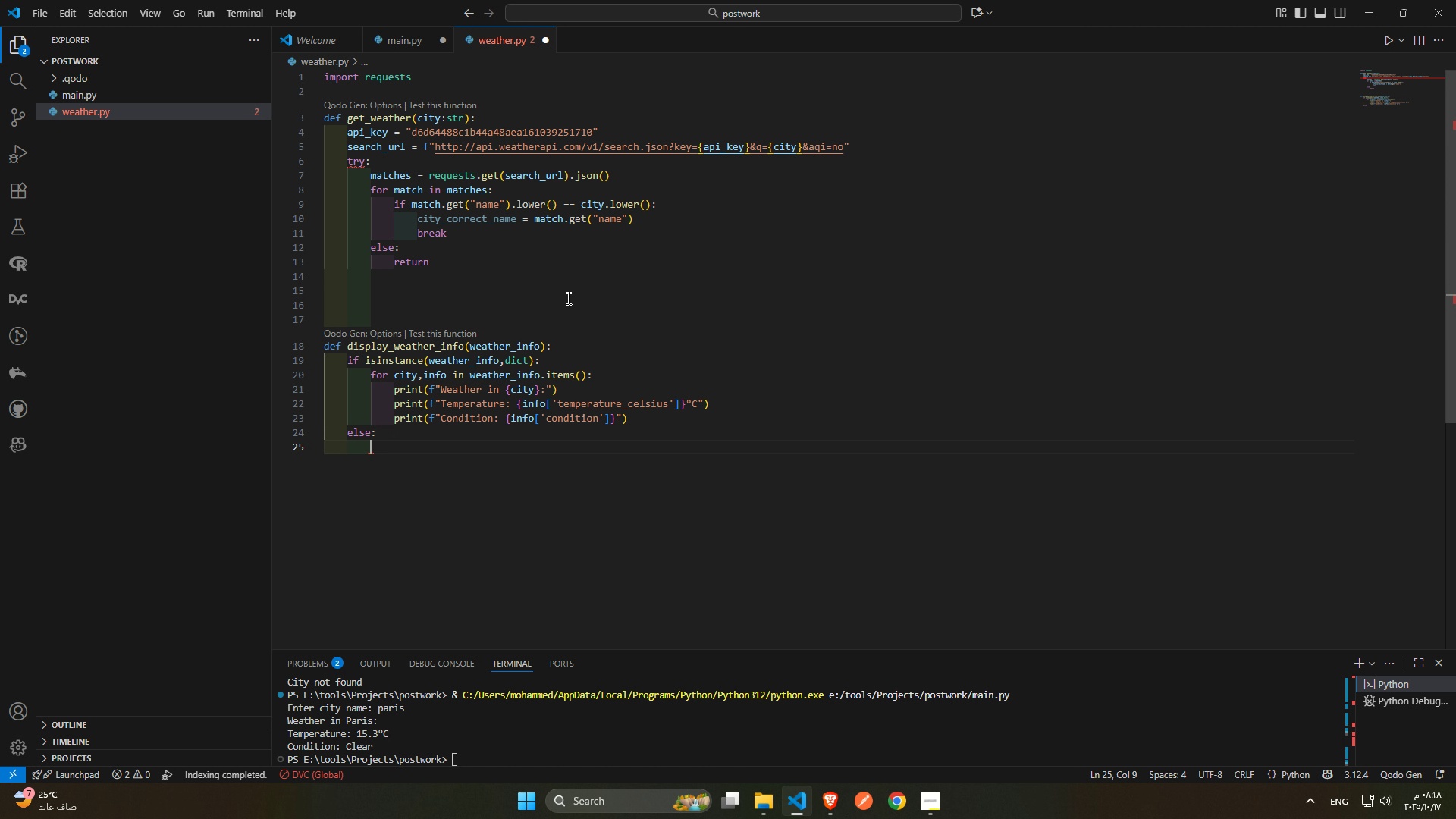 
type(prui)
key(Backspace)
key(Backspace)
type(itn)
key(Backspace)
key(Backspace)
type(nt(w)
key(Tab)
 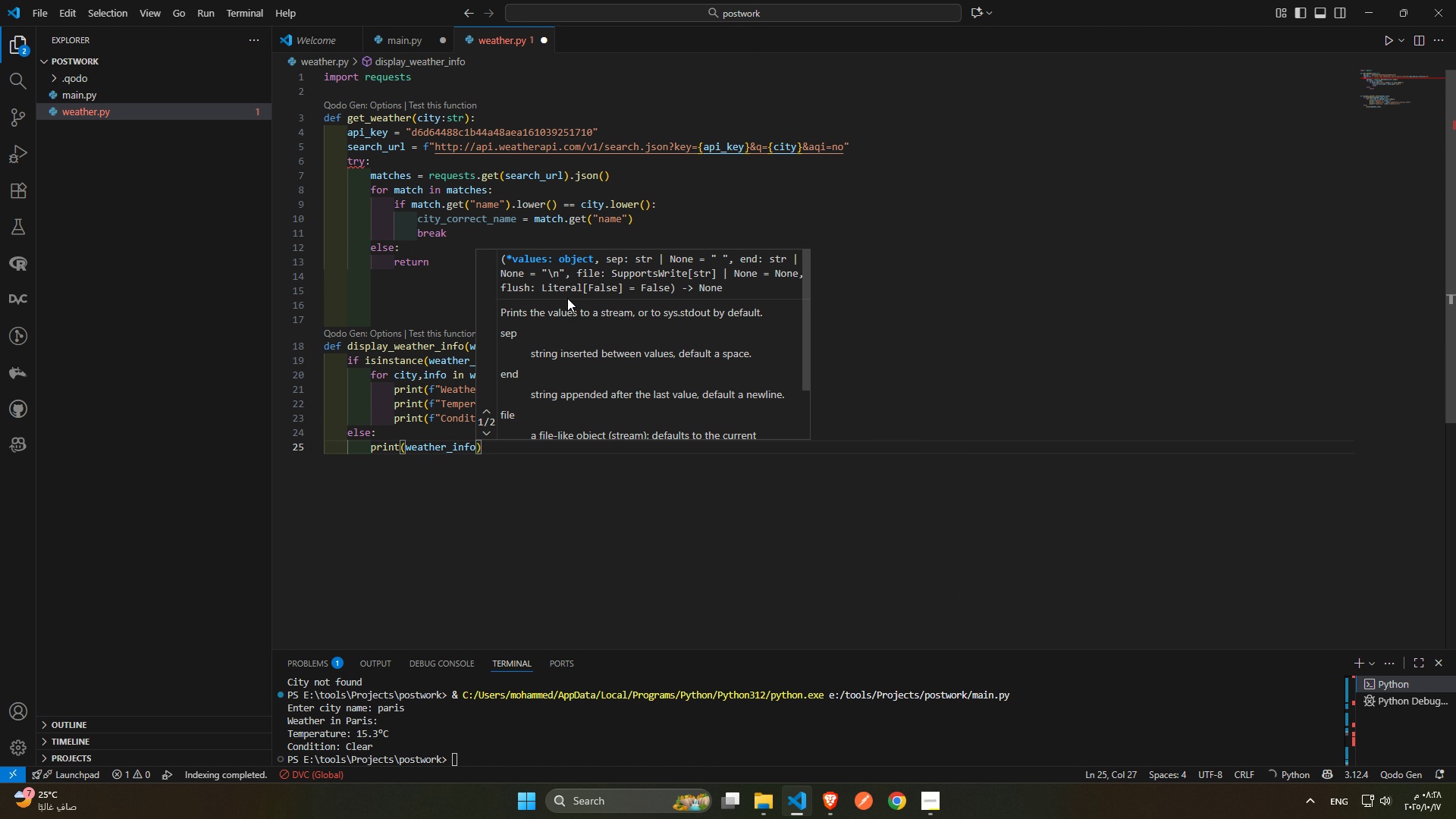 
key(ArrowRight)
 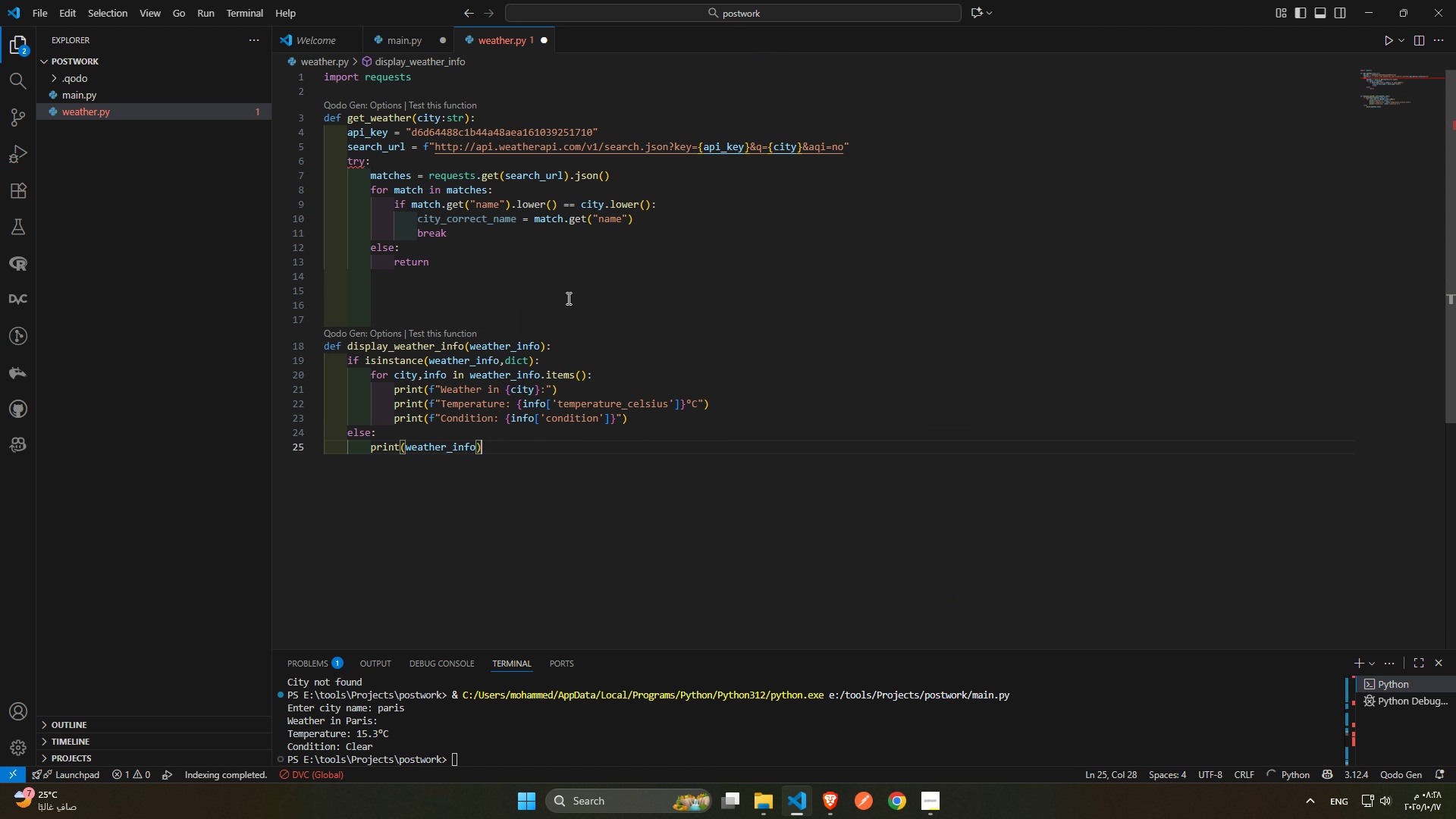 
key(Enter)
 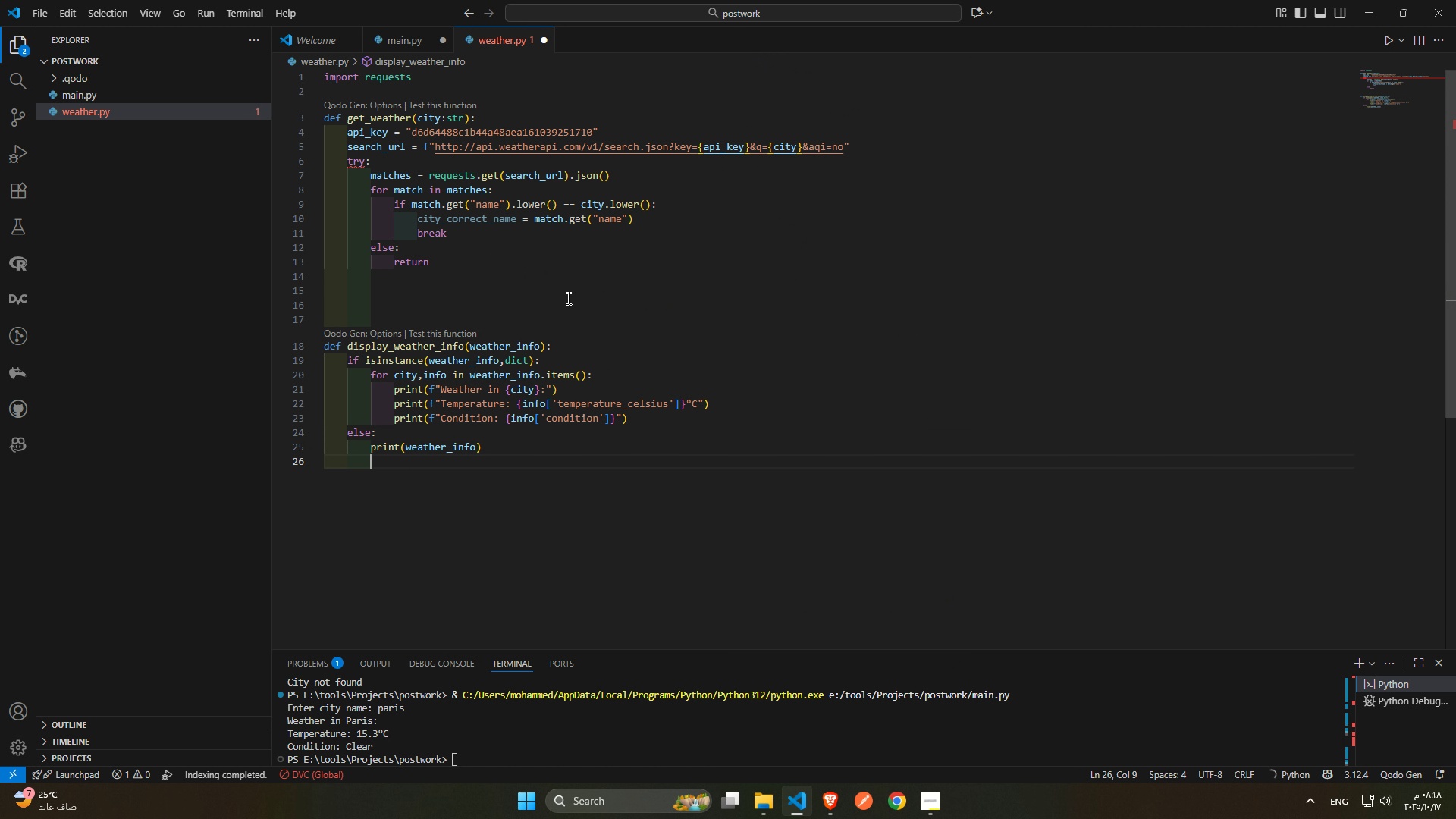 
key(Enter)
 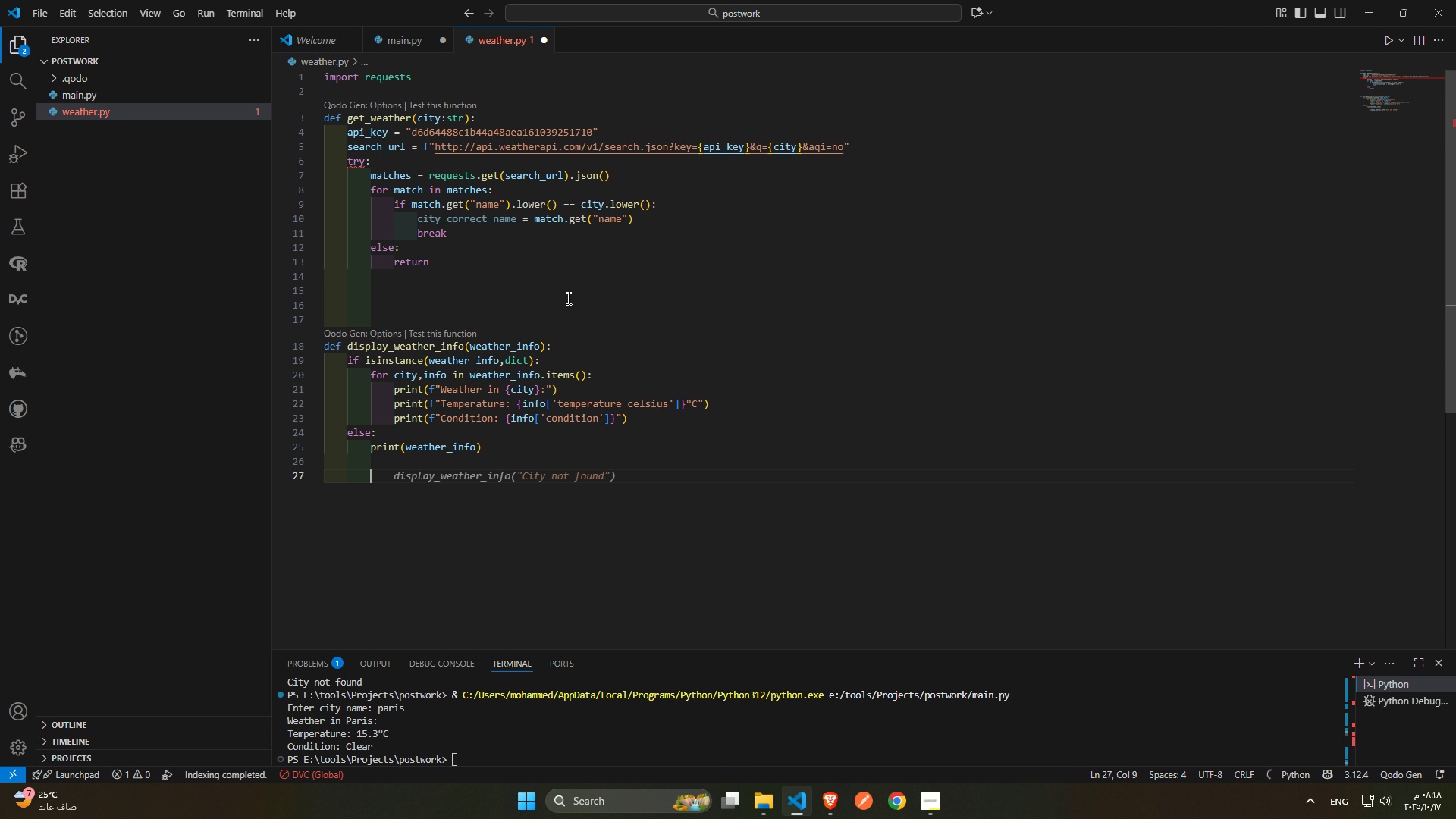 
key(Backspace)
key(Backspace)
type(city = input )
key(Backspace)
type(("en)
key(Backspace)
key(Backspace)
key(Tab)
 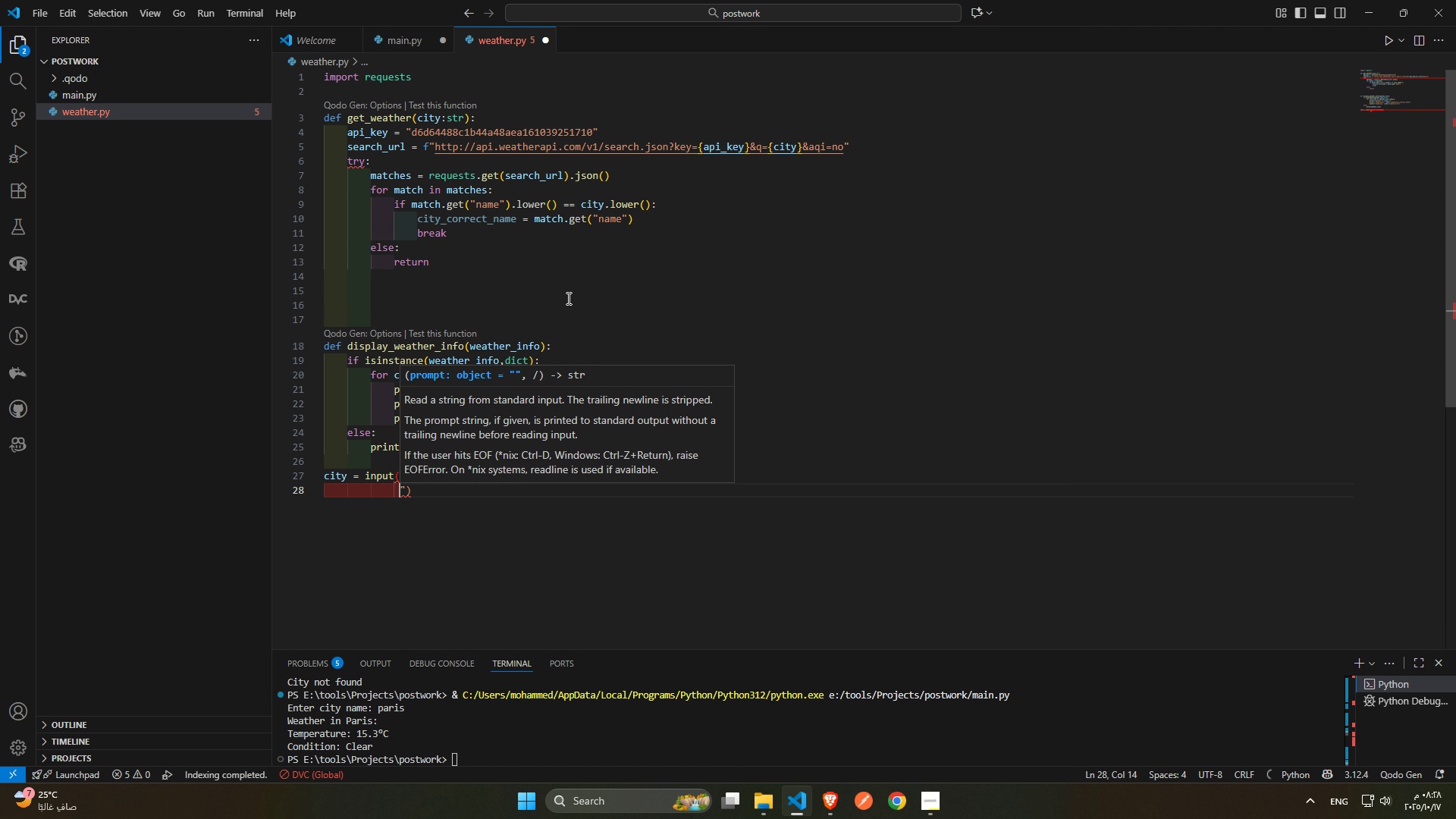 
 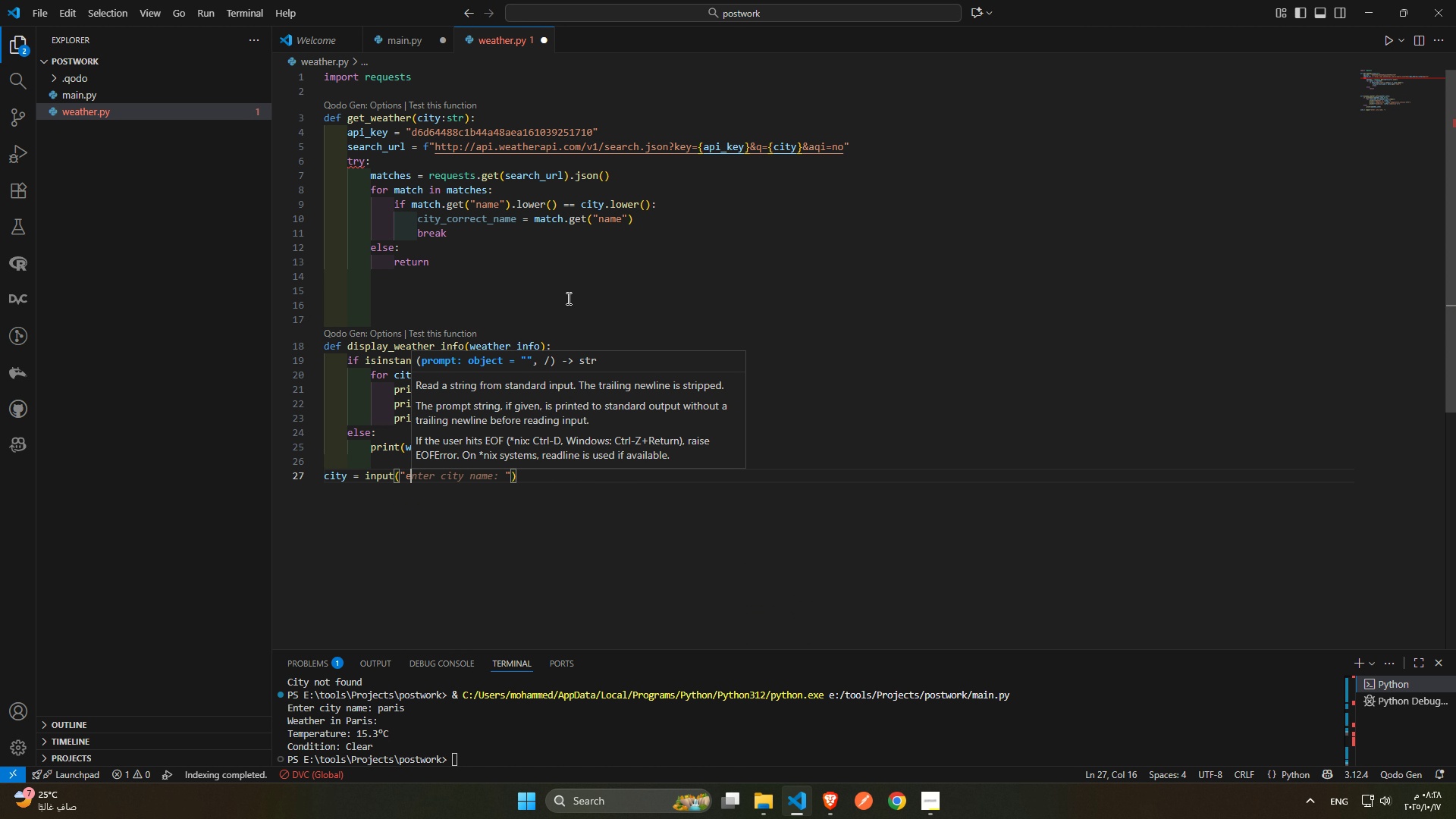 
key(Enter)
 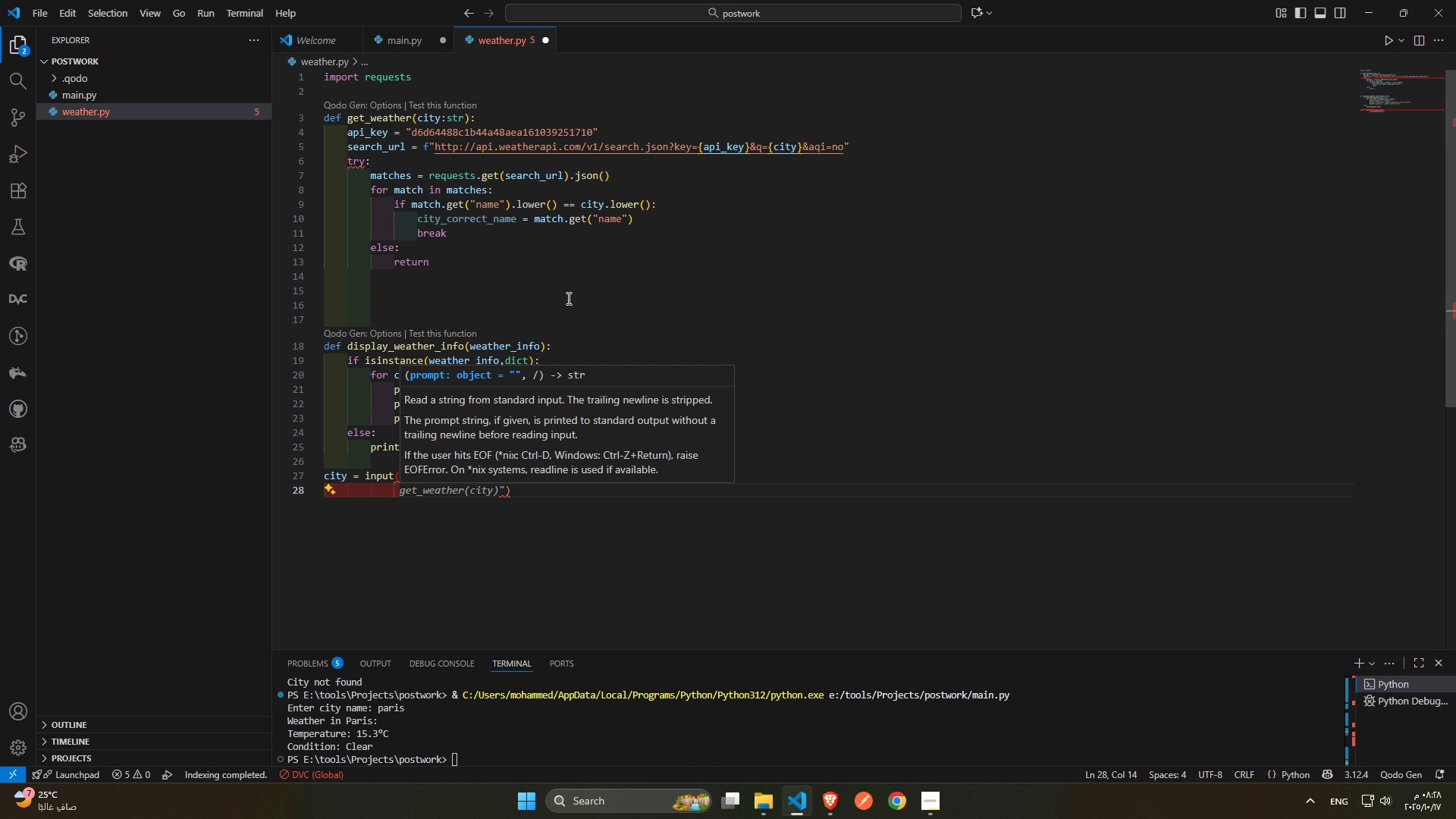 
key(Control+ControlLeft)
 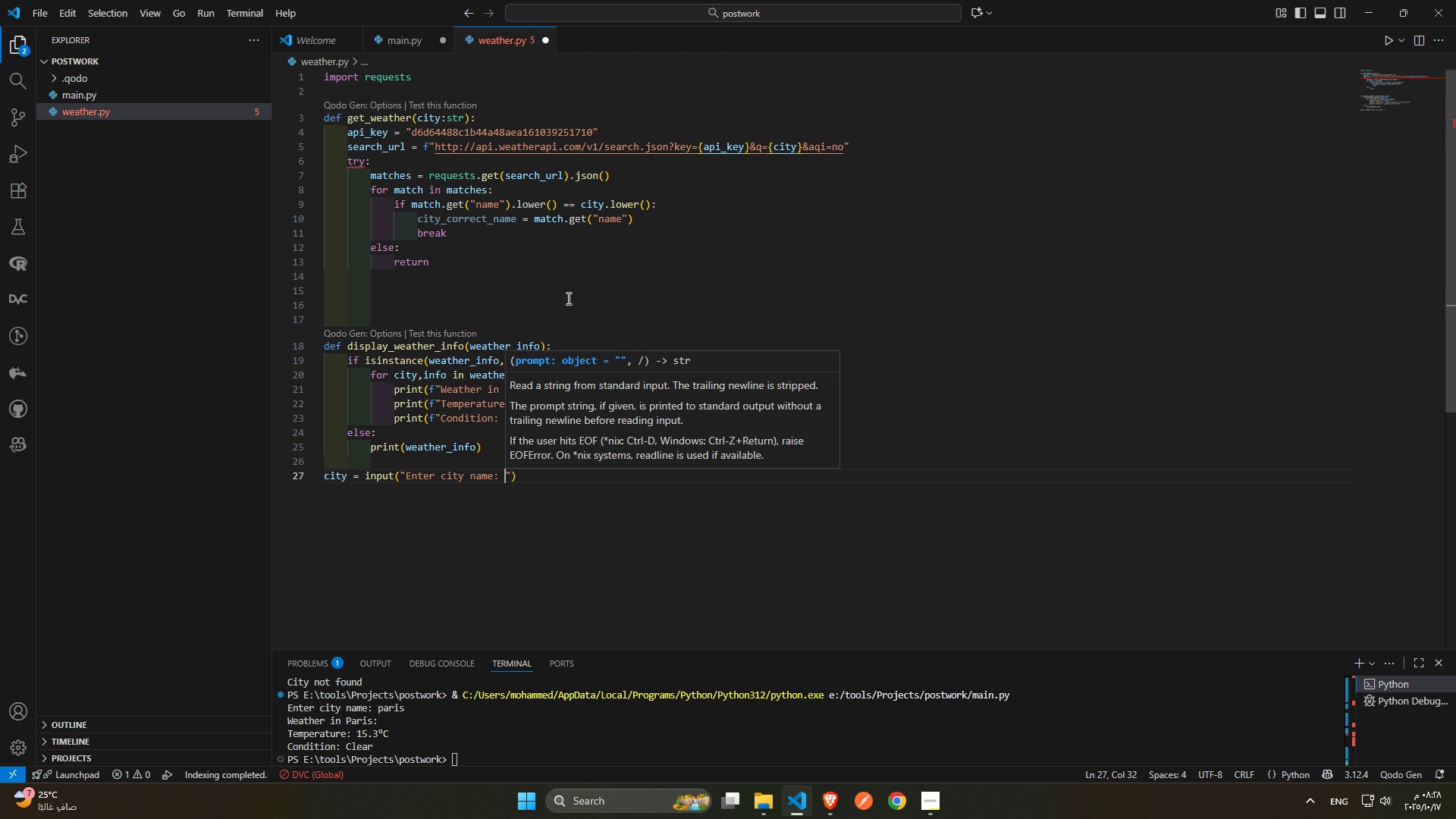 
key(Control+Z)
 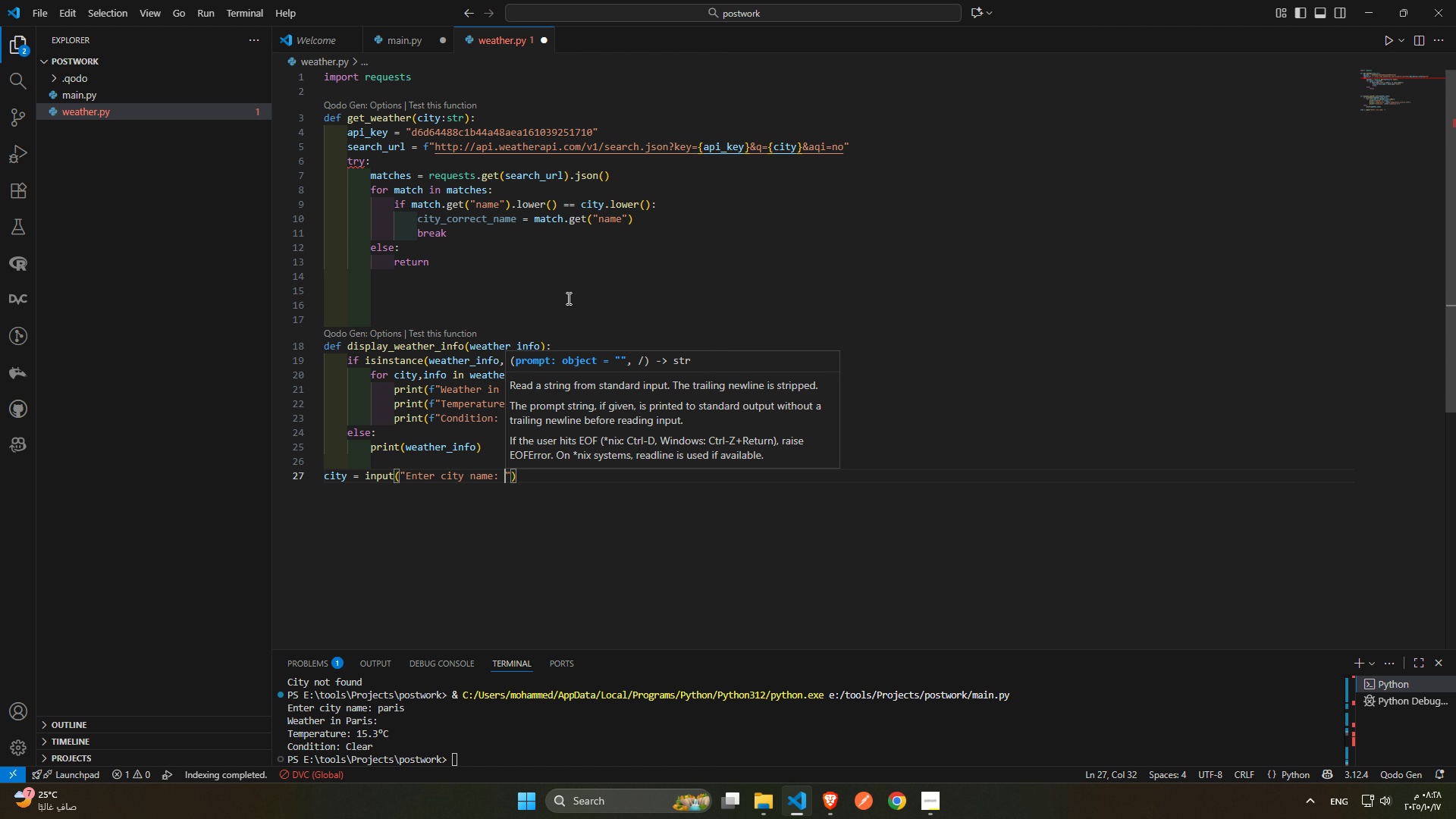 
key(ArrowRight)
 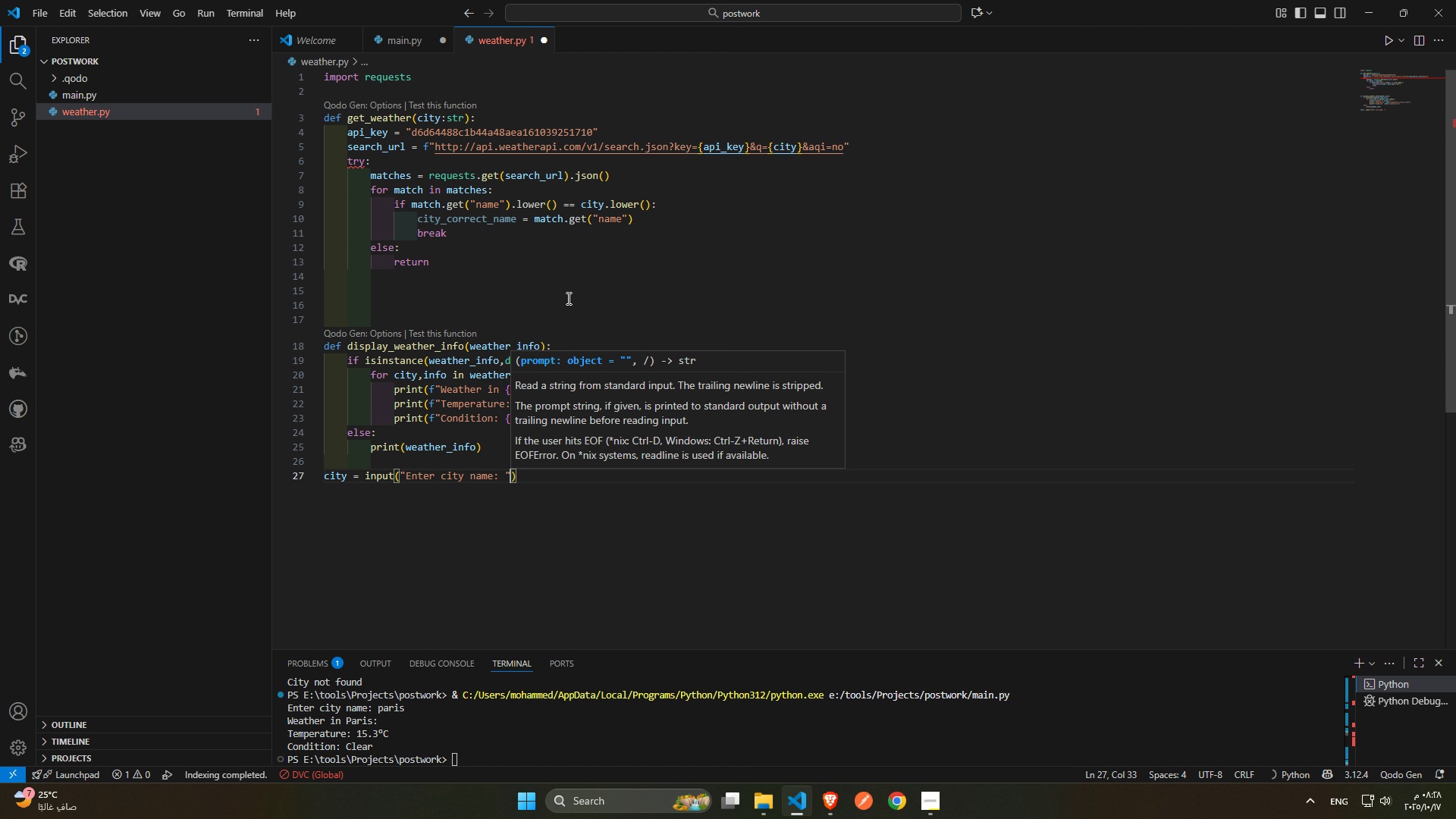 
key(ArrowRight)
 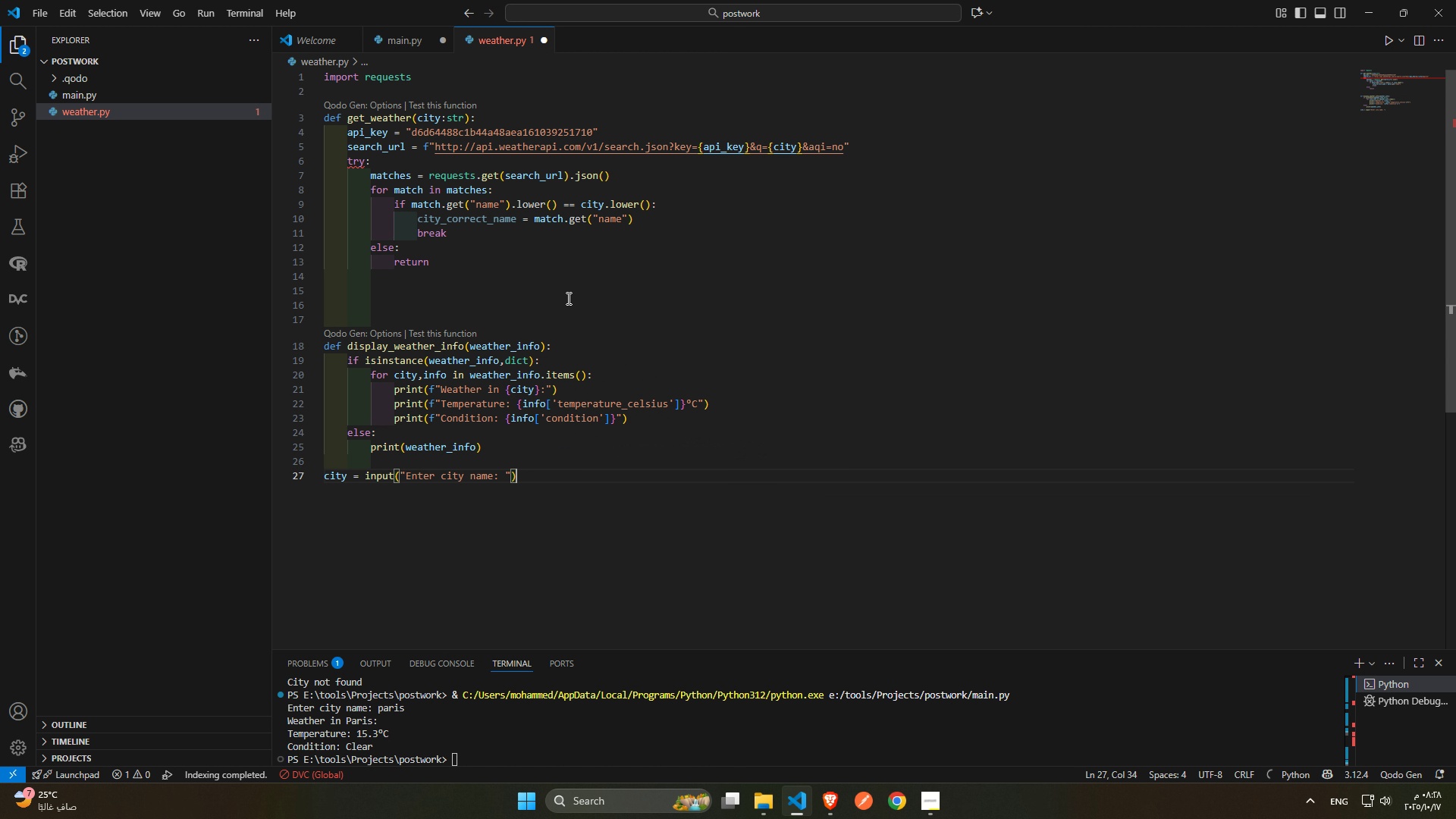 
key(Enter)
 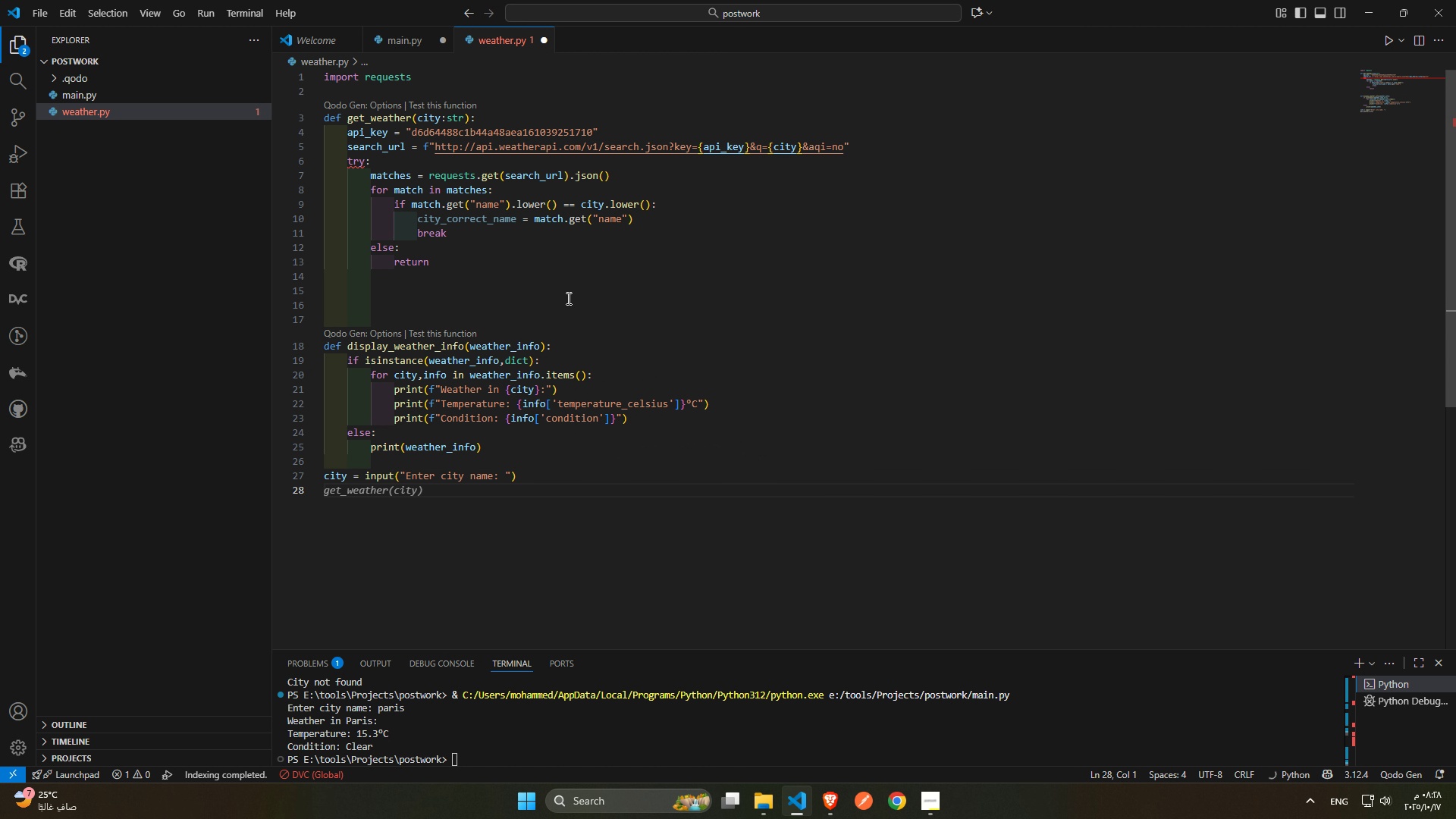 
key(Tab)
 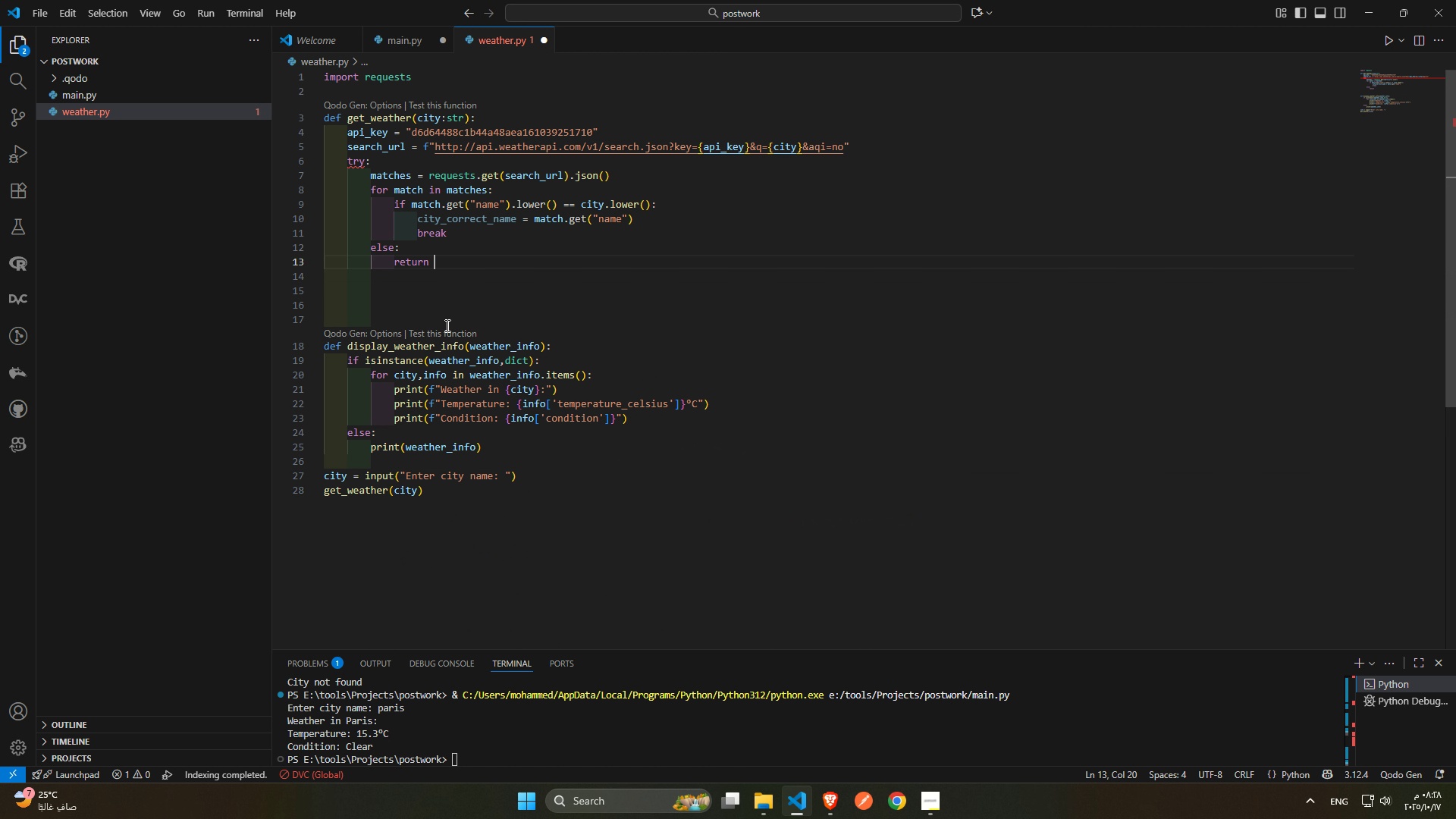 
hold_key(key=ShiftRight, duration=0.8)
 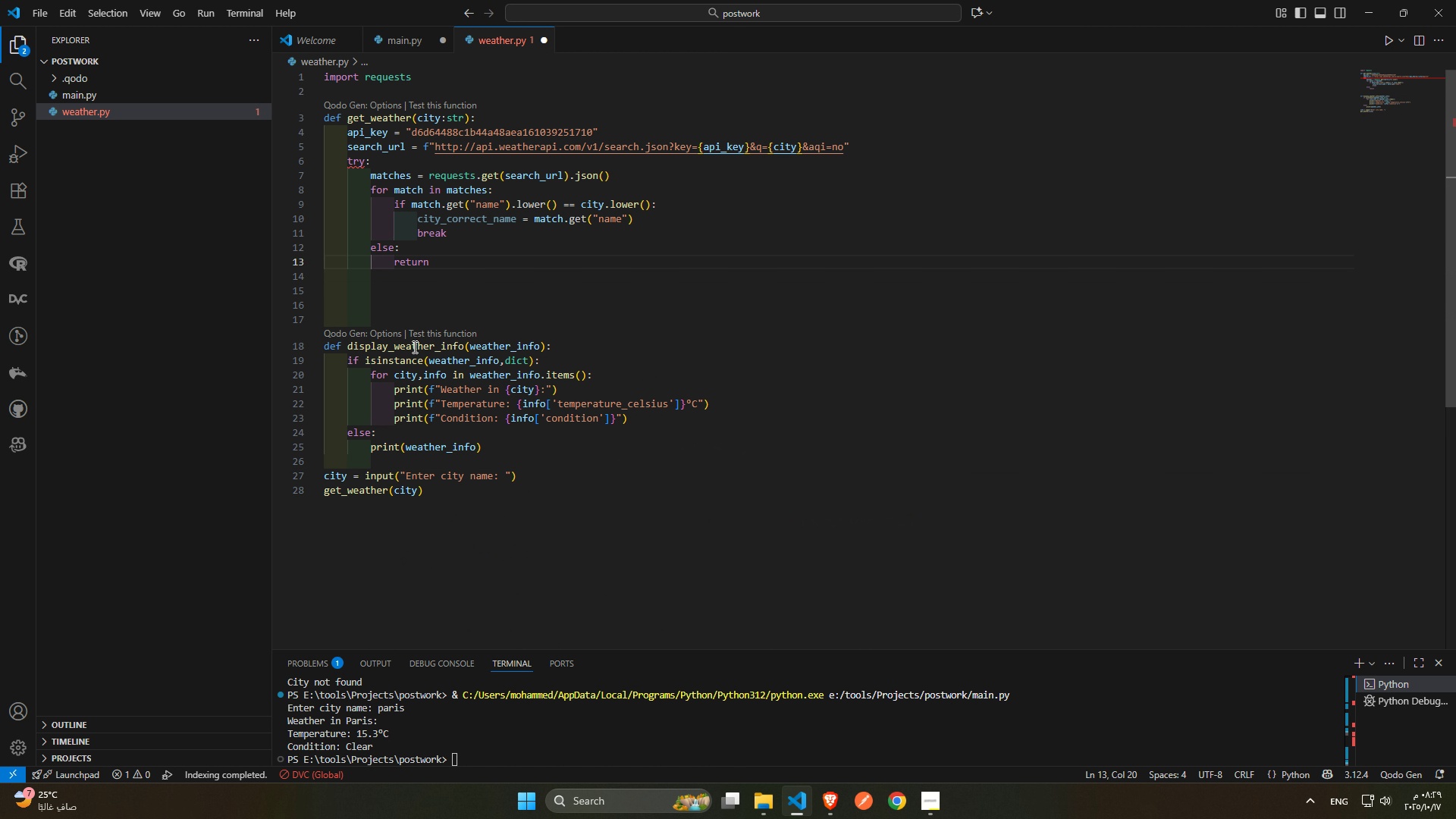 
double_click([413, 347])
 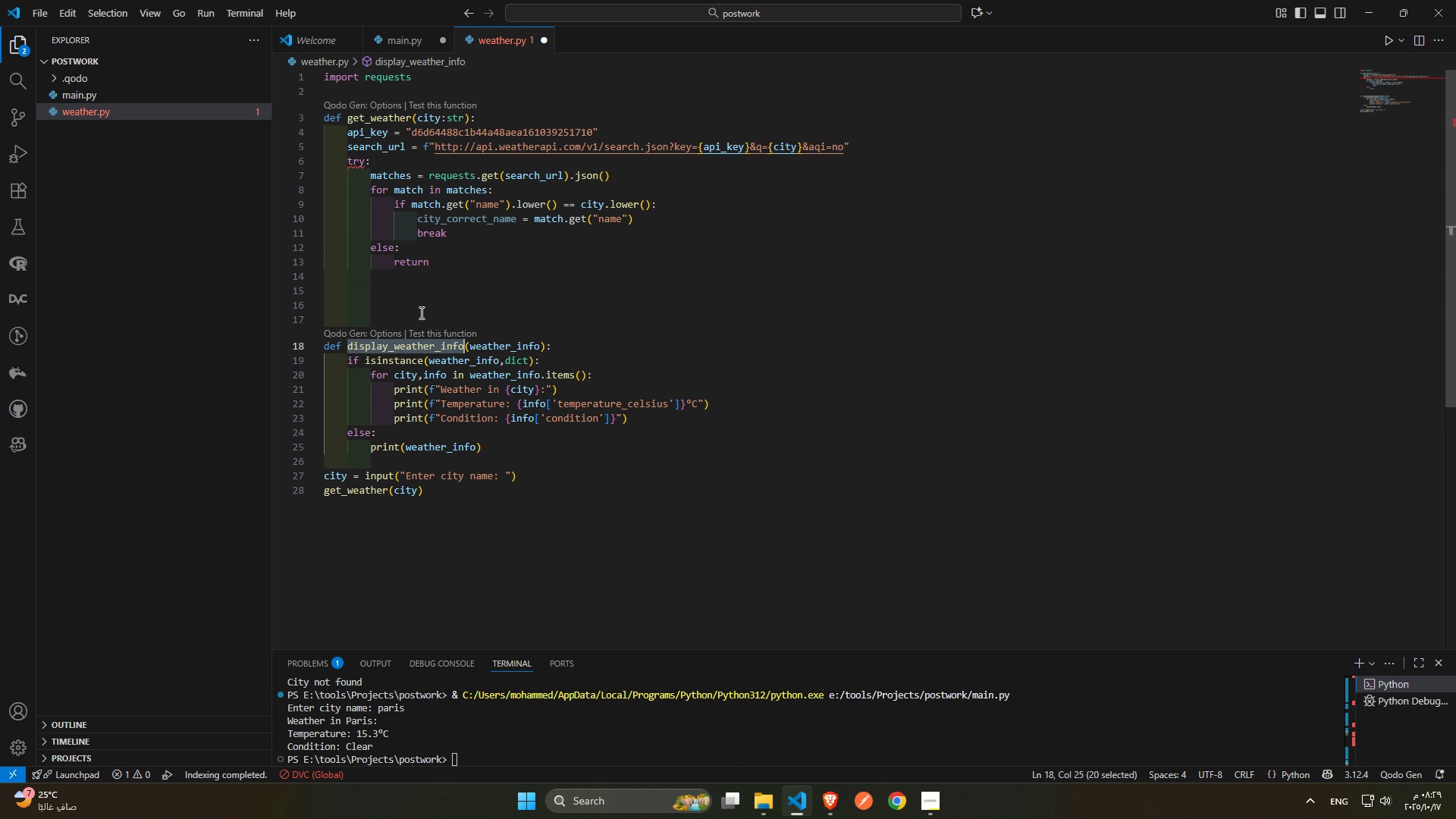 
key(Control+ControlLeft)
 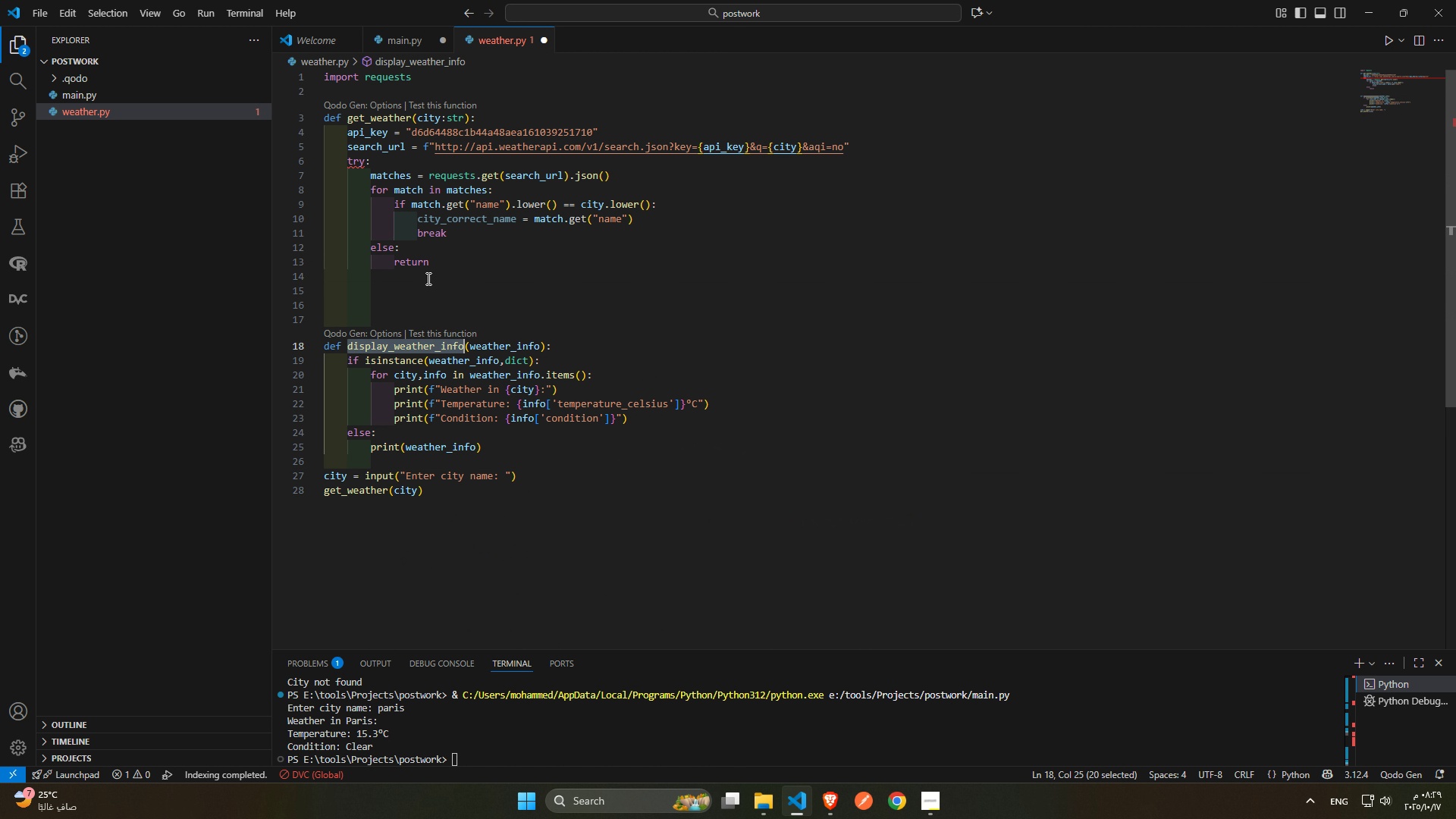 
key(Control+C)
 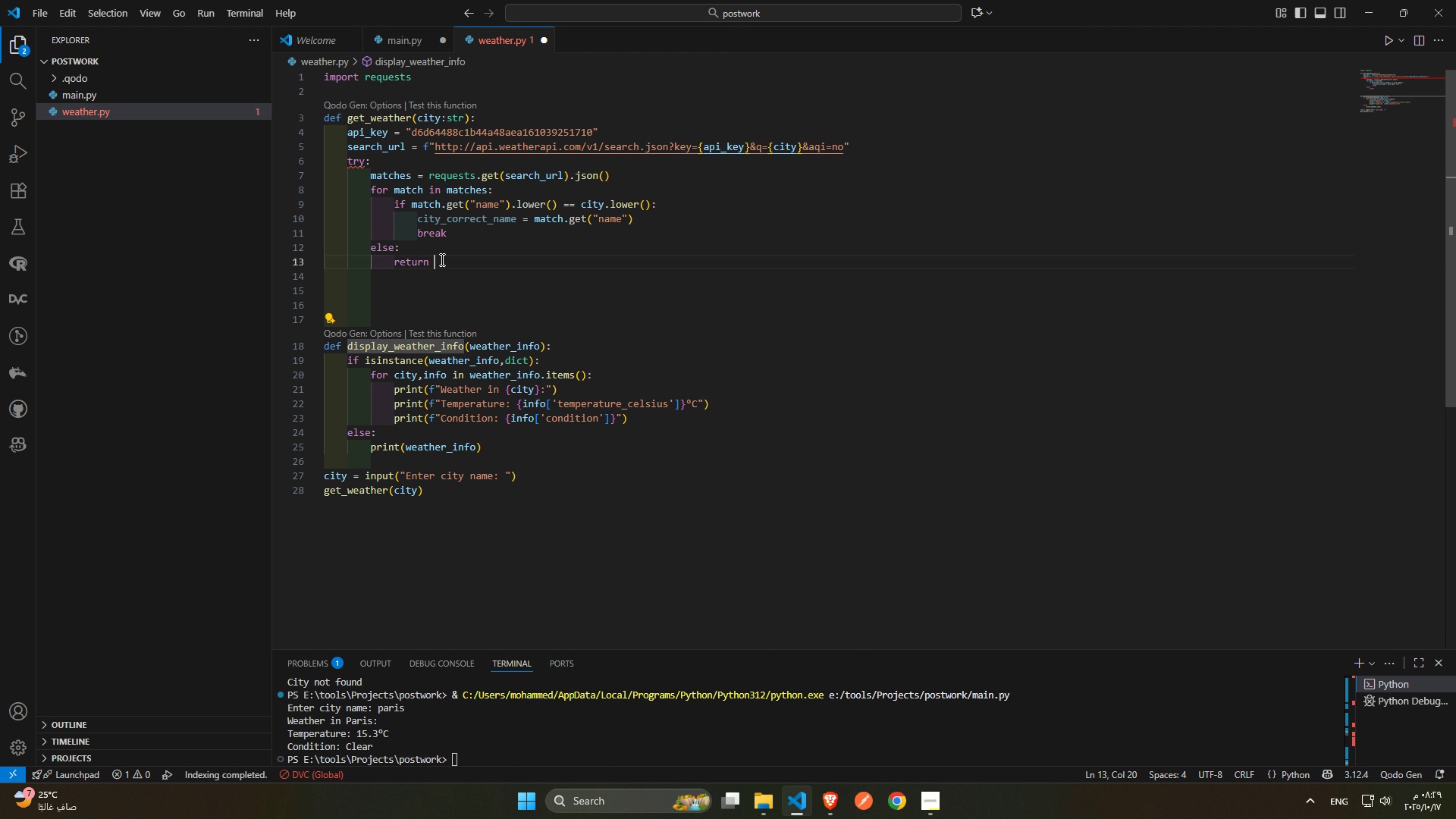 
triple_click([441, 259])
 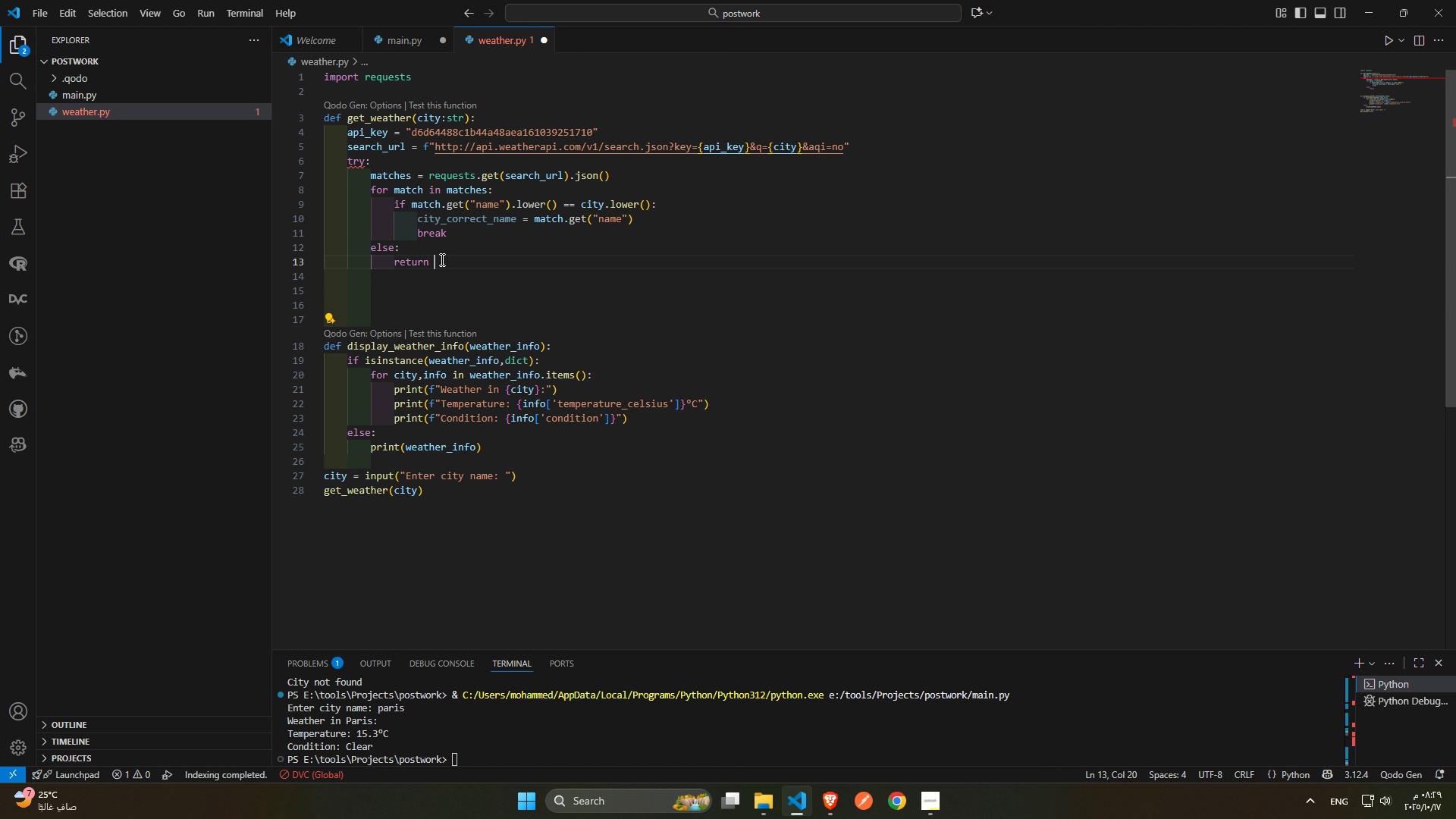 
key(Control+ControlLeft)
 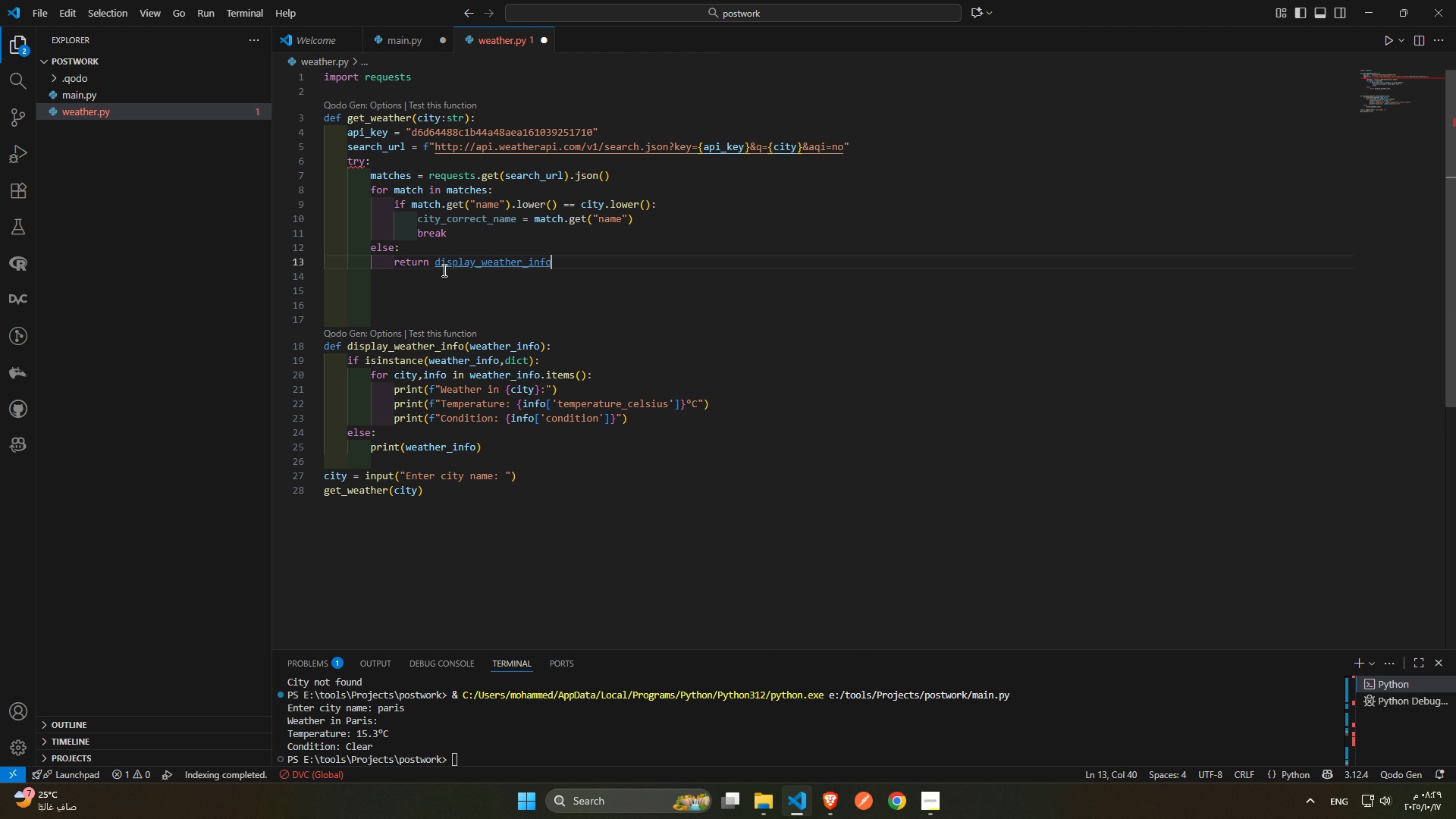 
key(Control+V)
 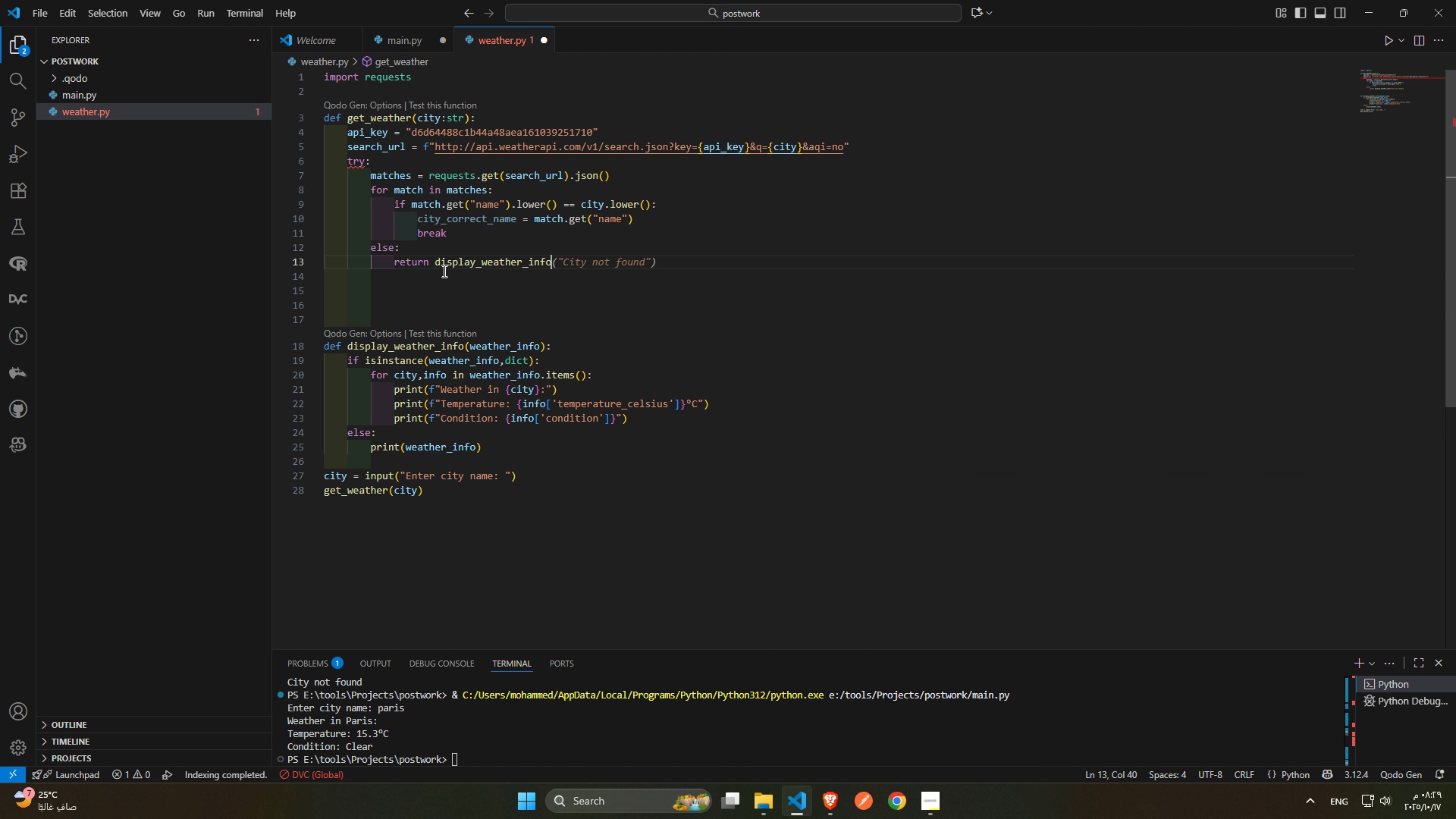 
key(Shift+9)
 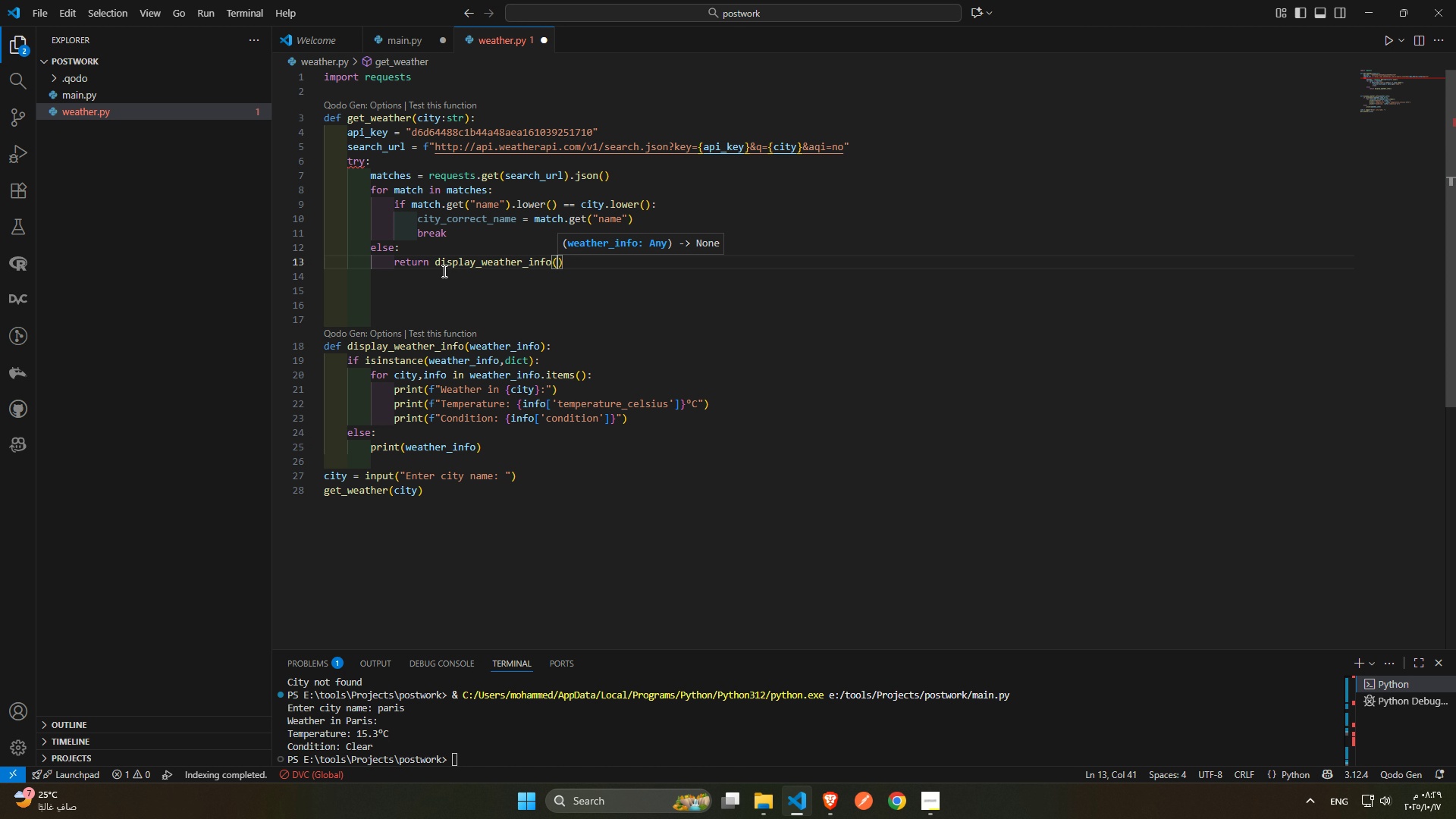 
key(Shift+Quote)
 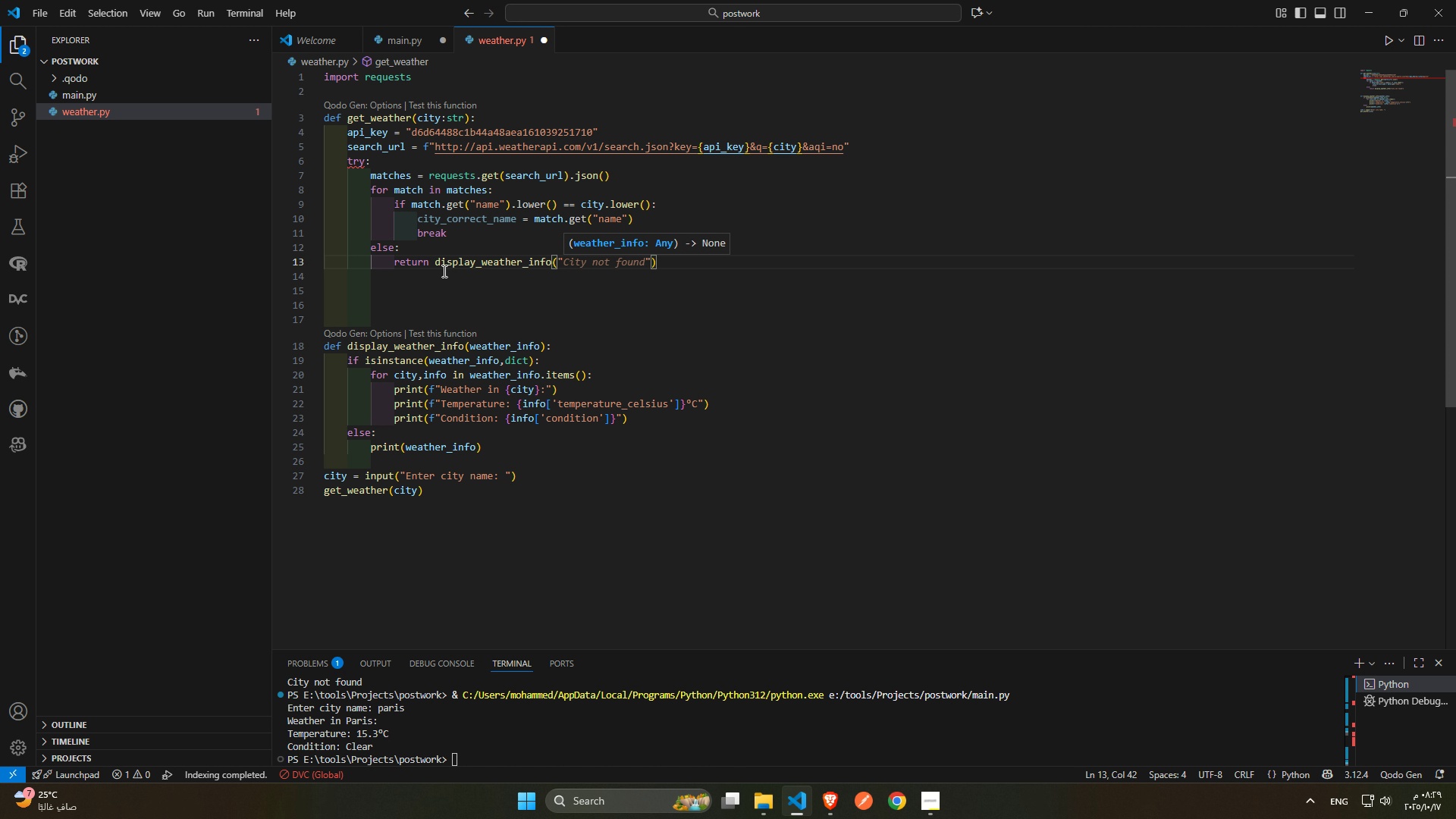 
key(Tab)
 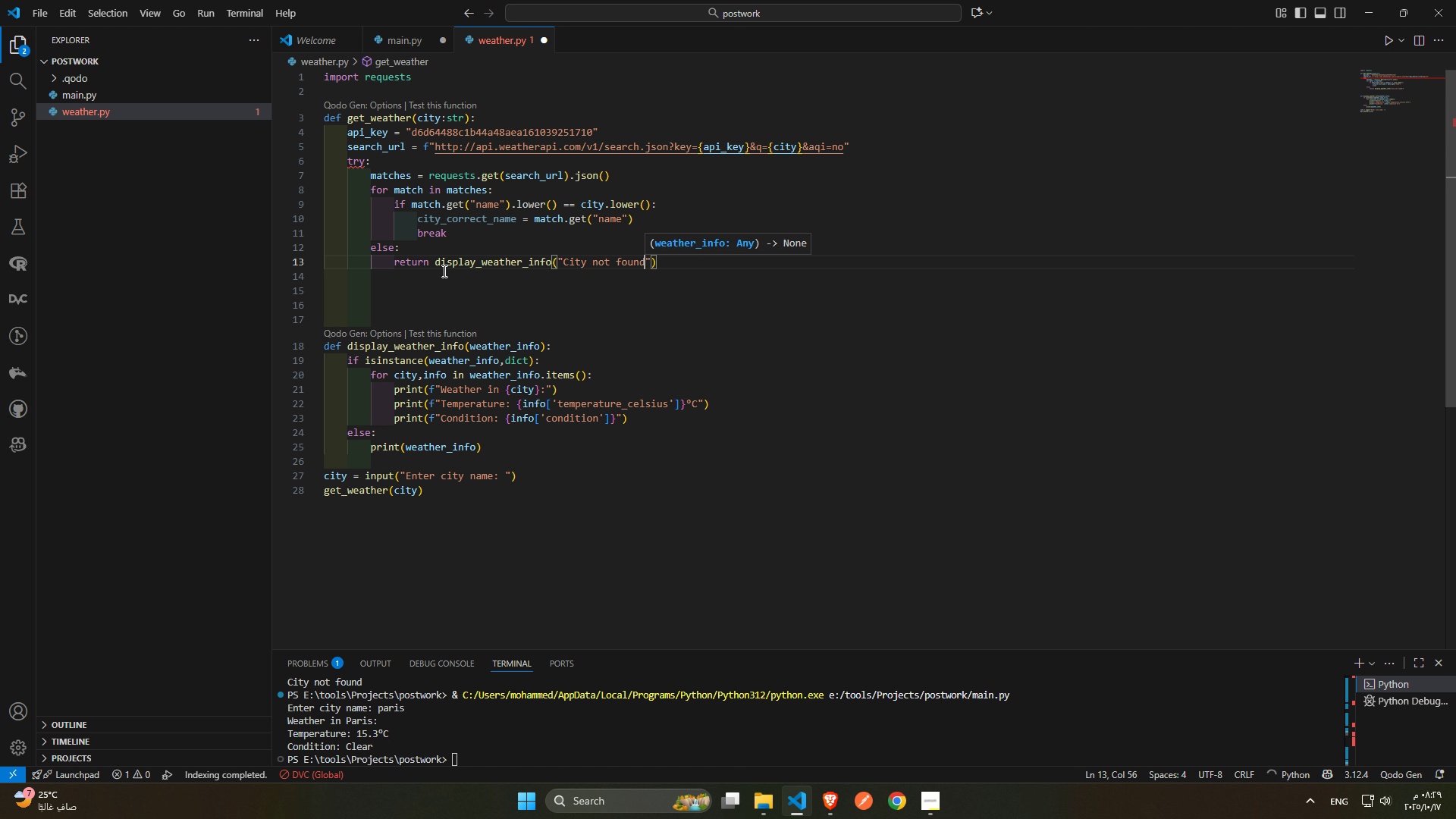 
key(ArrowRight)
 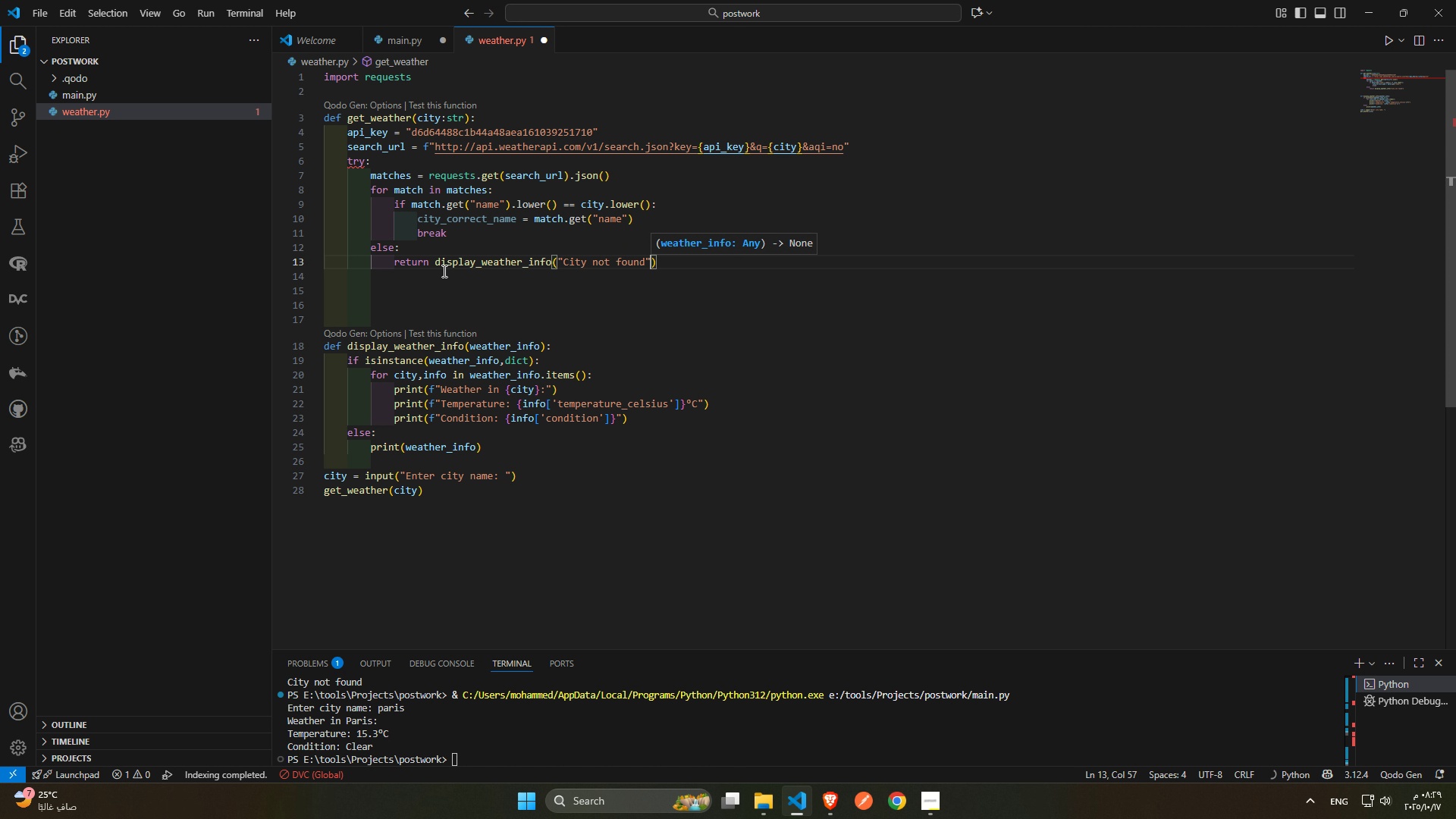 
key(ArrowRight)
 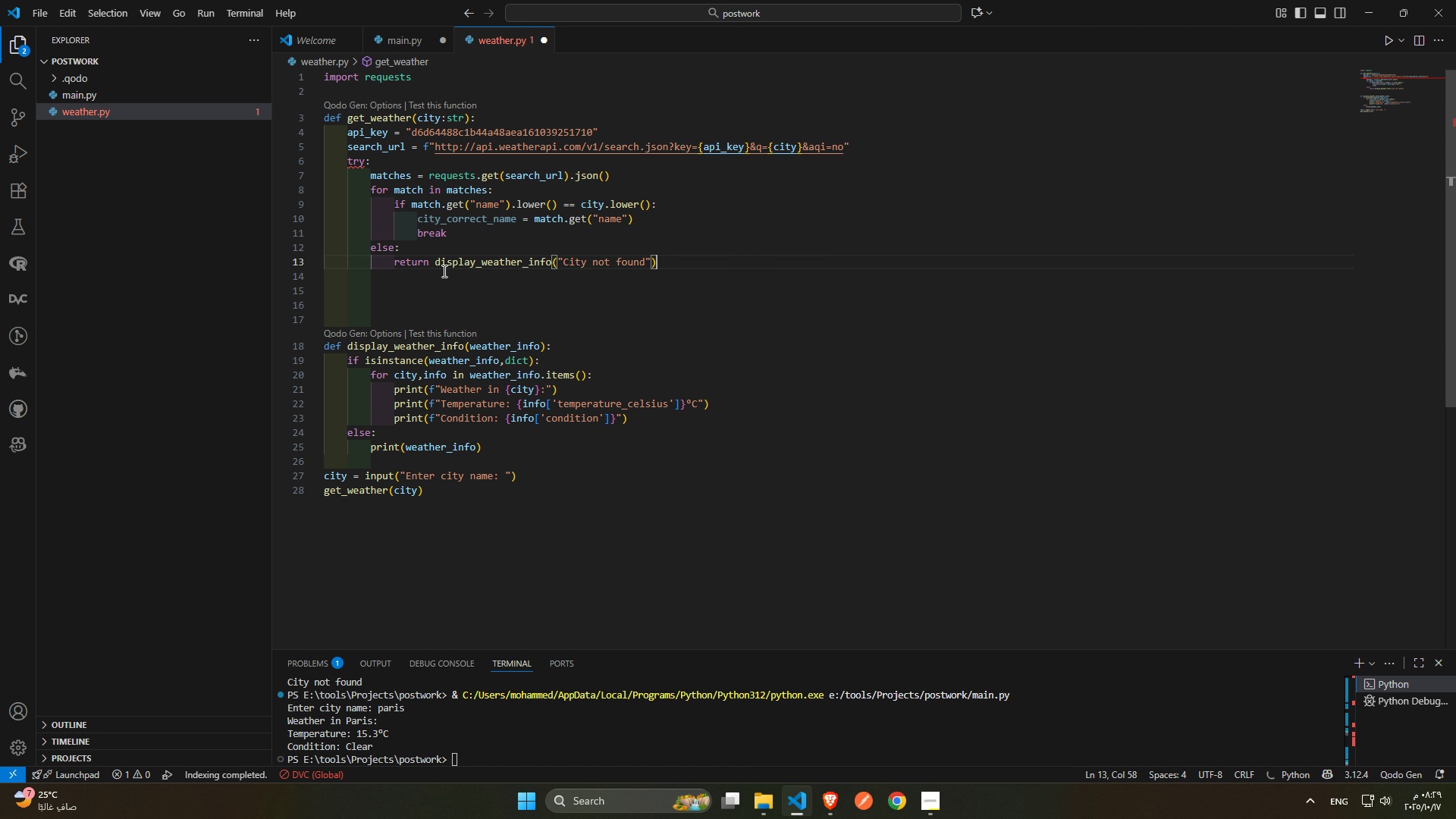 
key(Enter)
 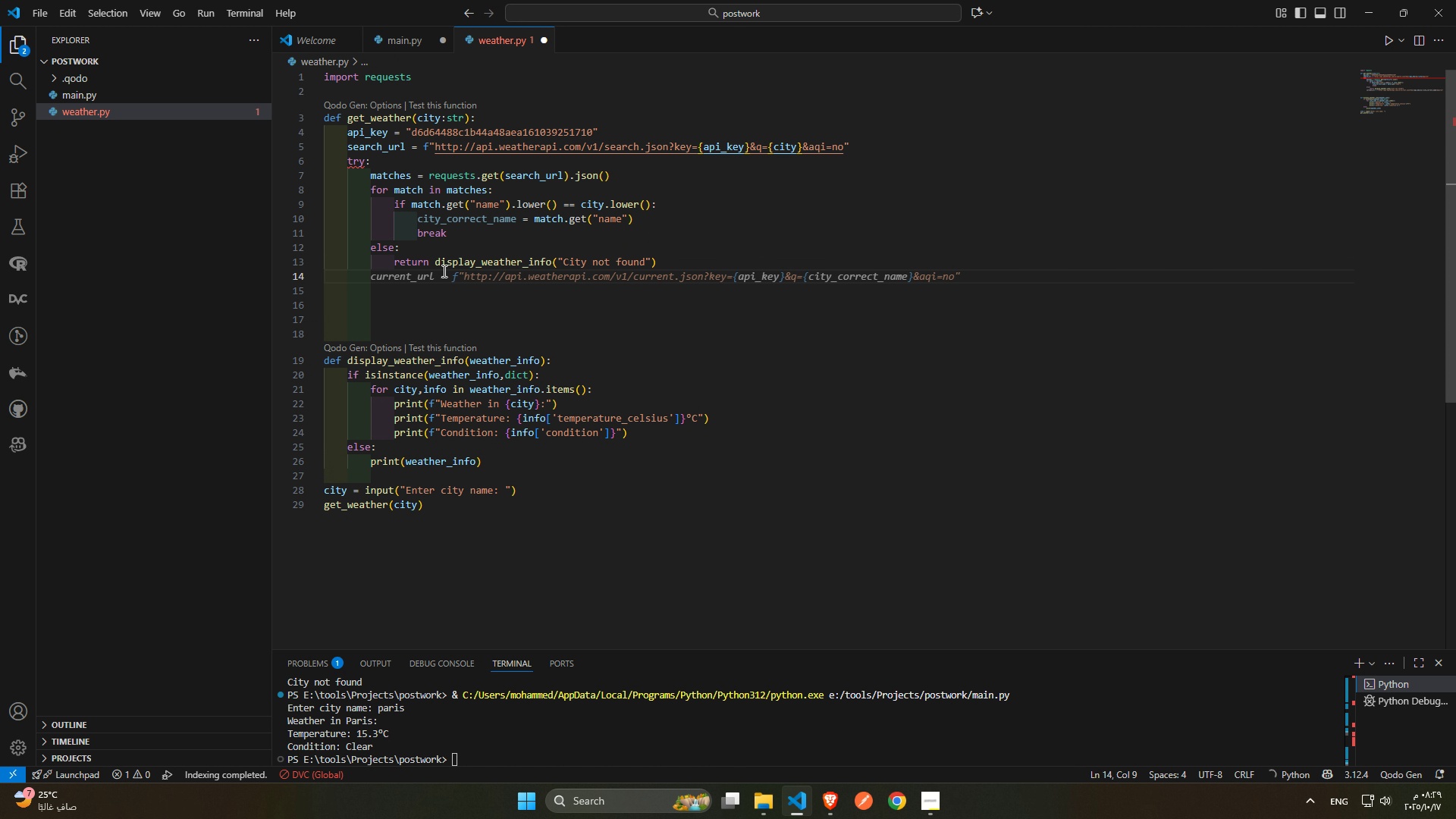 
key(Enter)
 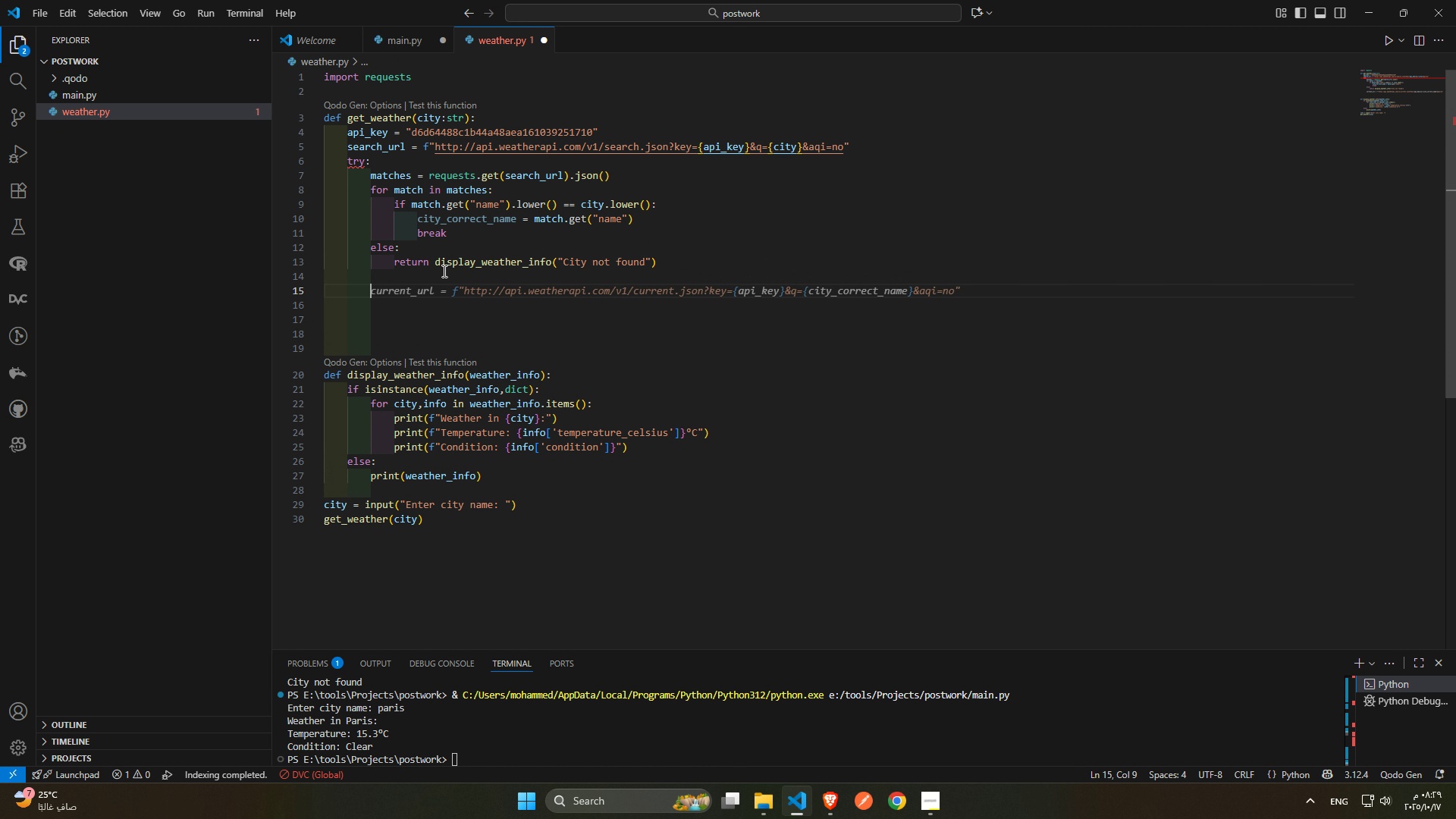 
key(Tab)
 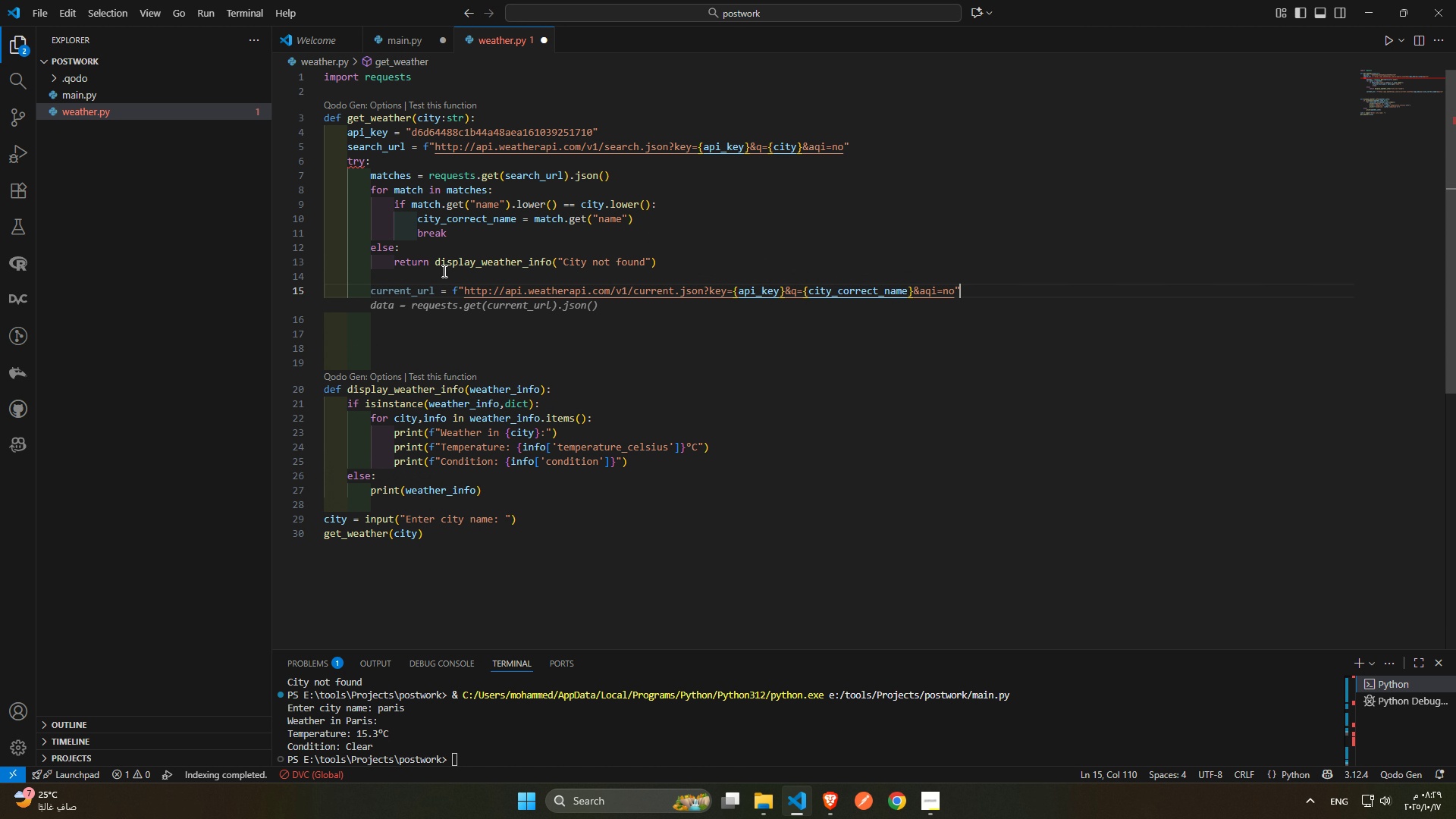 
key(Enter)
 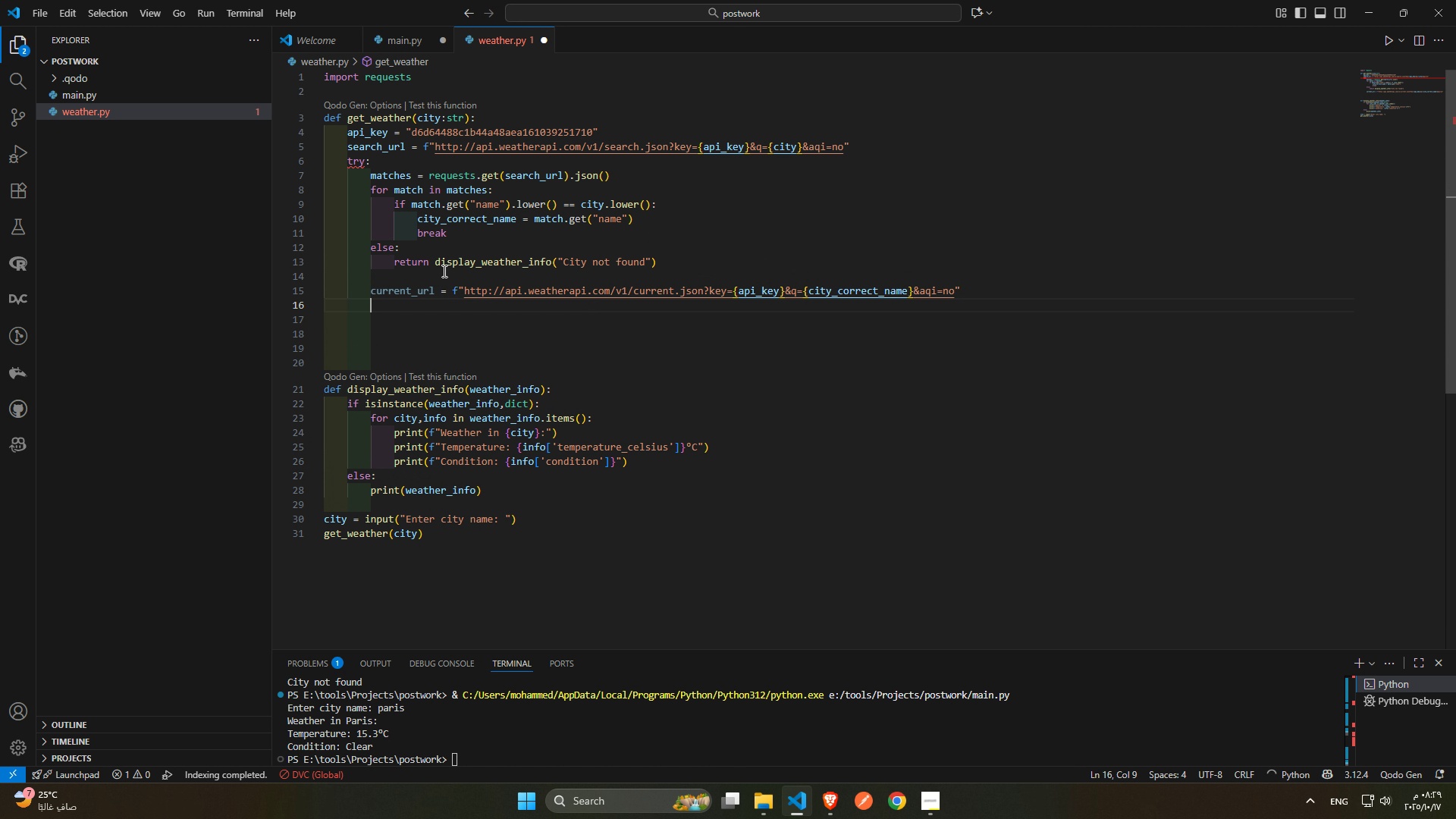 
type(data = requser)
key(Backspace)
type(t)
key(Backspace)
key(Backspace)
key(Backspace)
key(Backspace)
type(use)
key(Backspace)
type(e)
key(Backspace)
type(s)
key(Backspace)
key(Backspace)
key(Backspace)
type(es)
key(Backspace)
key(Backspace)
type(uests.get(current_url)
 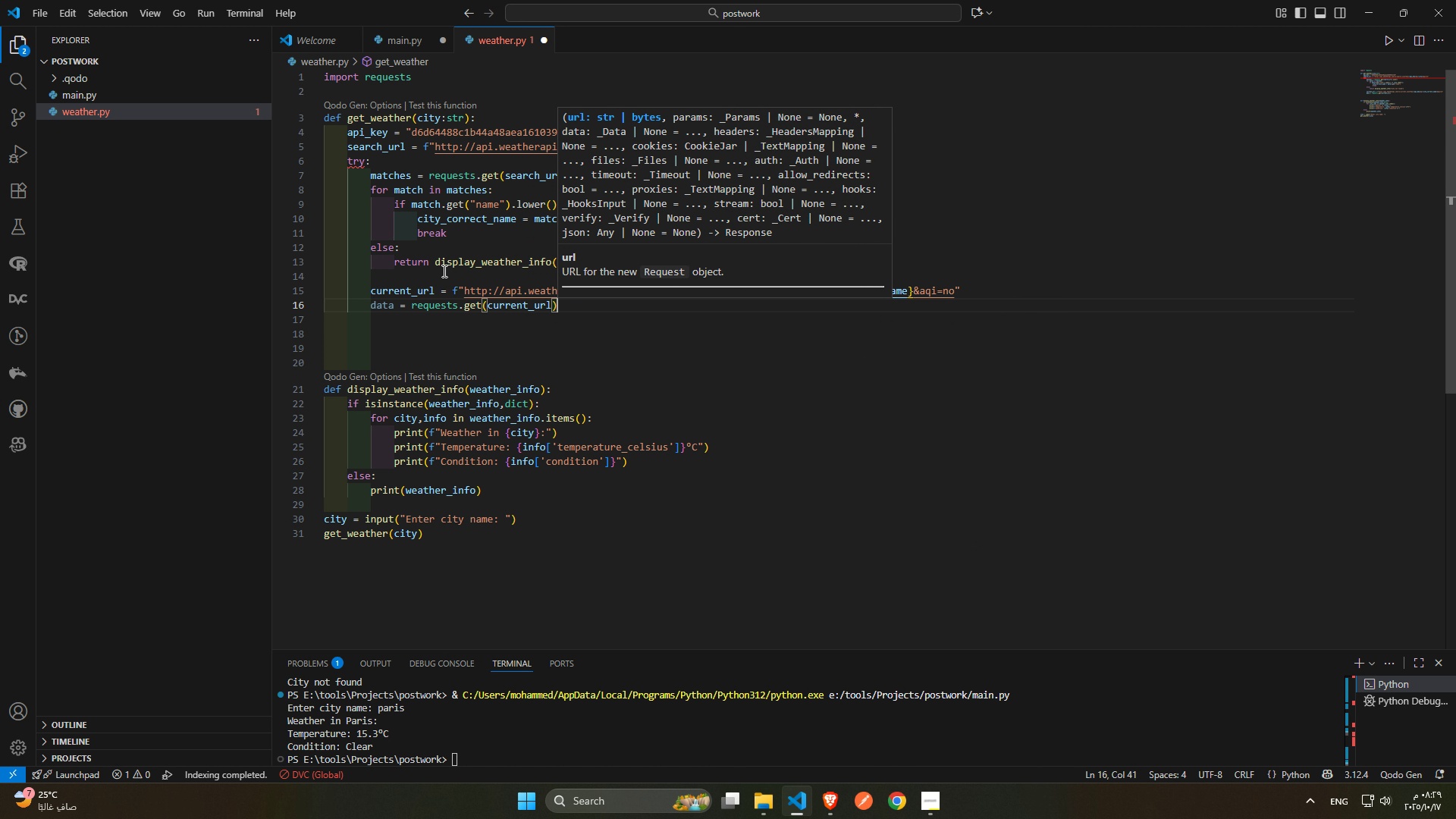 
 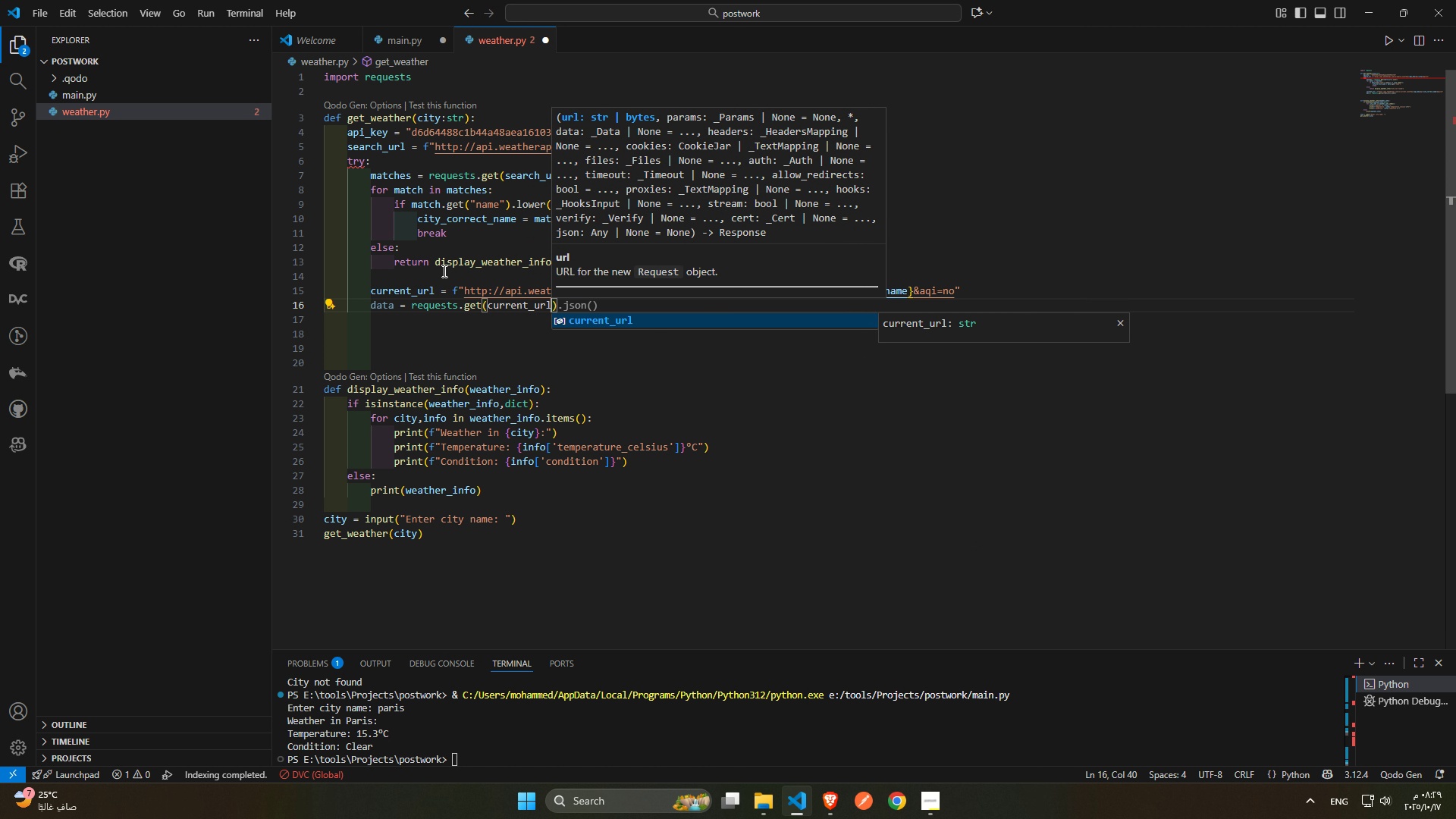 
key(ArrowRight)
 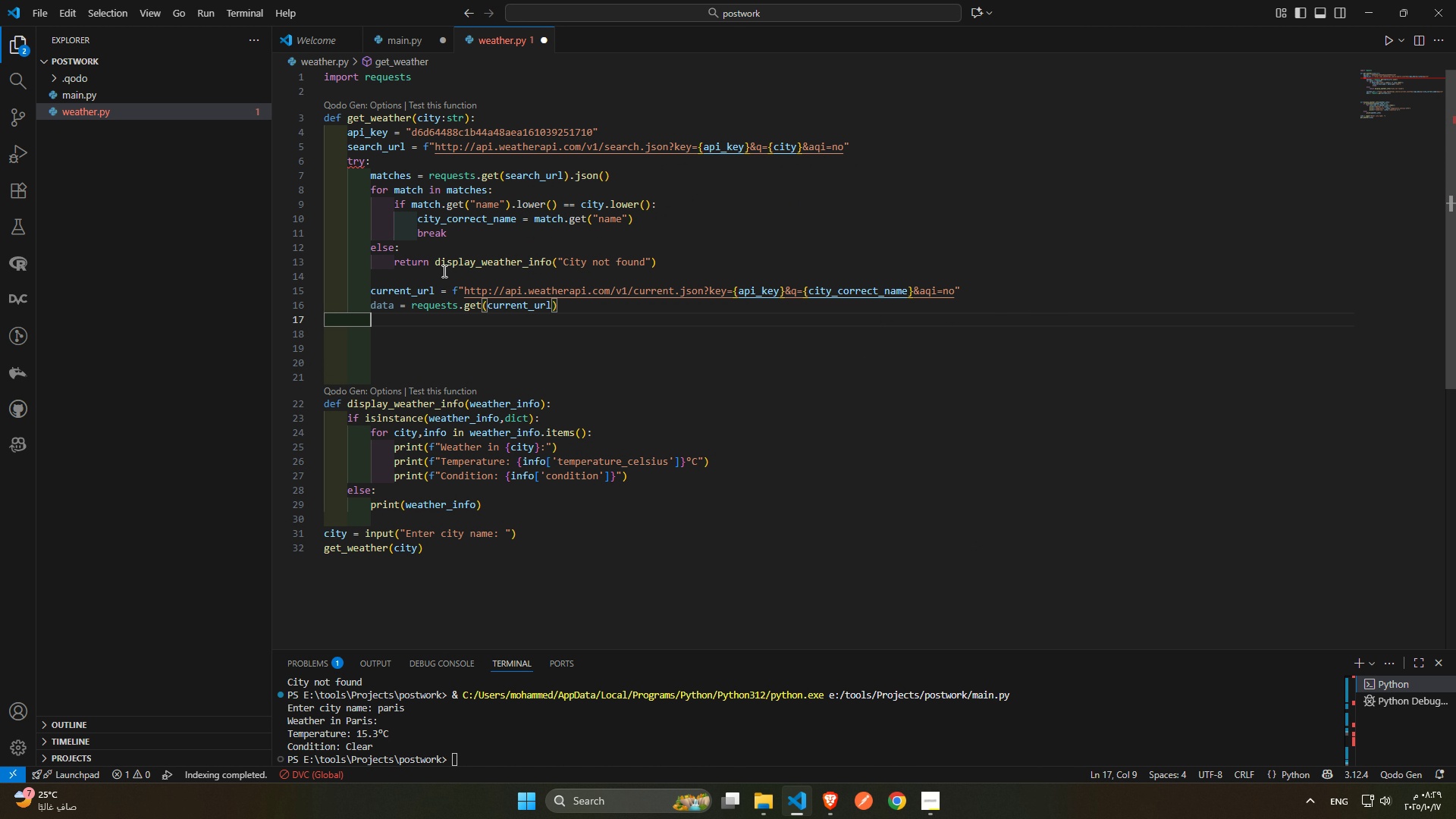 
key(Enter)
 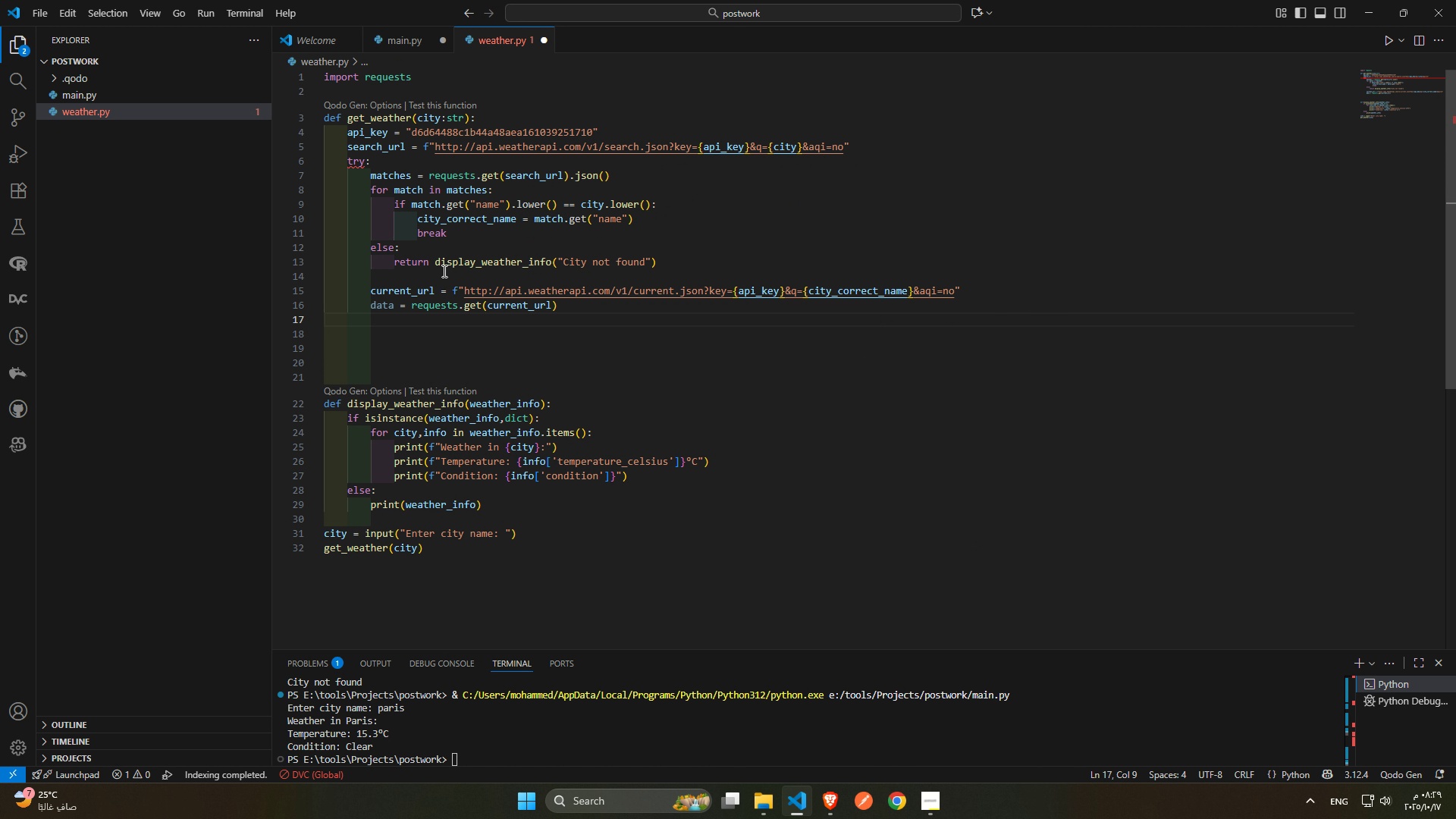 
type(da)
key(Tab)
type(.ra)
 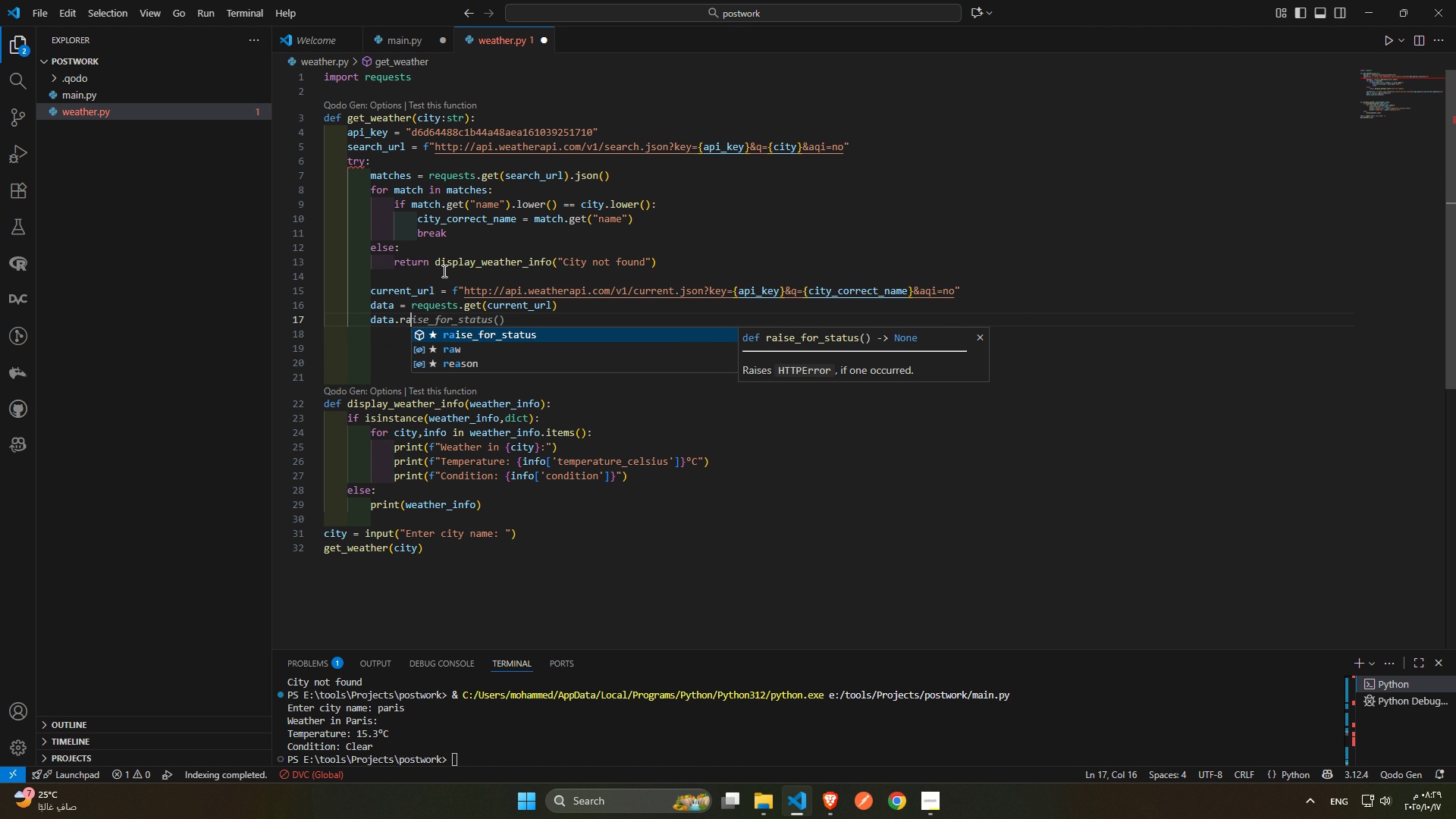 
key(Enter)
 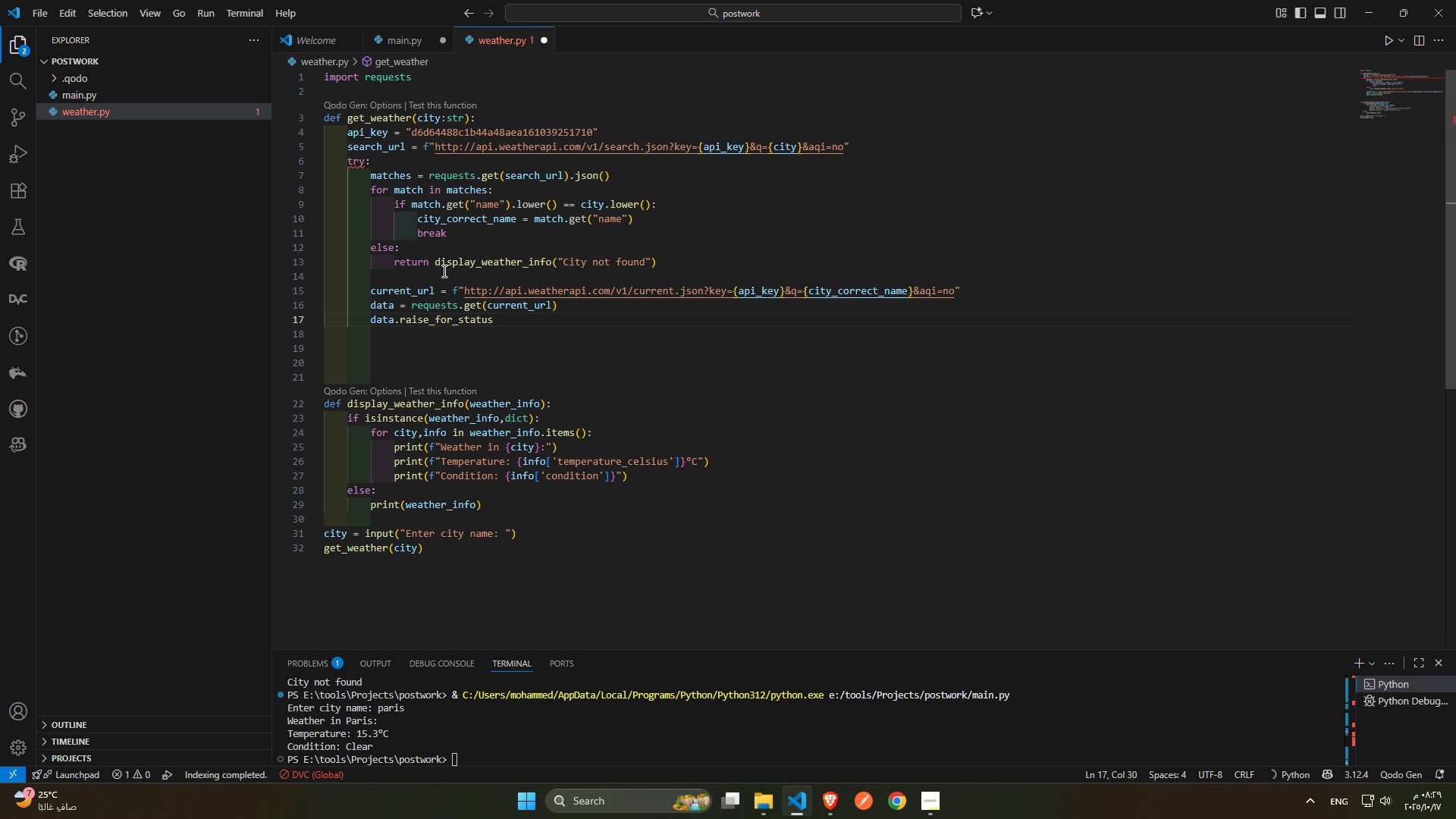 
key(Shift+9)
 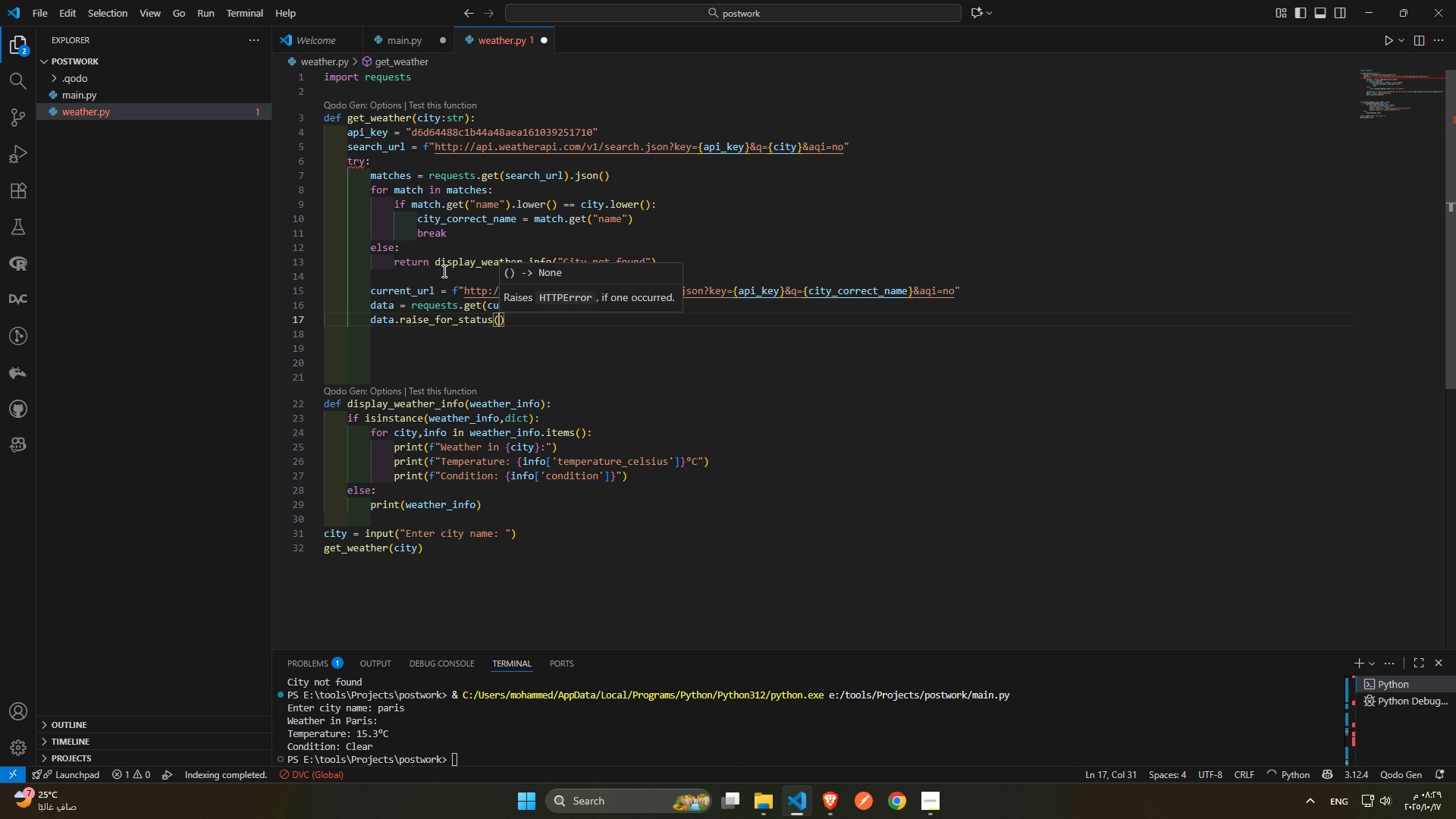 
key(ArrowRight)
 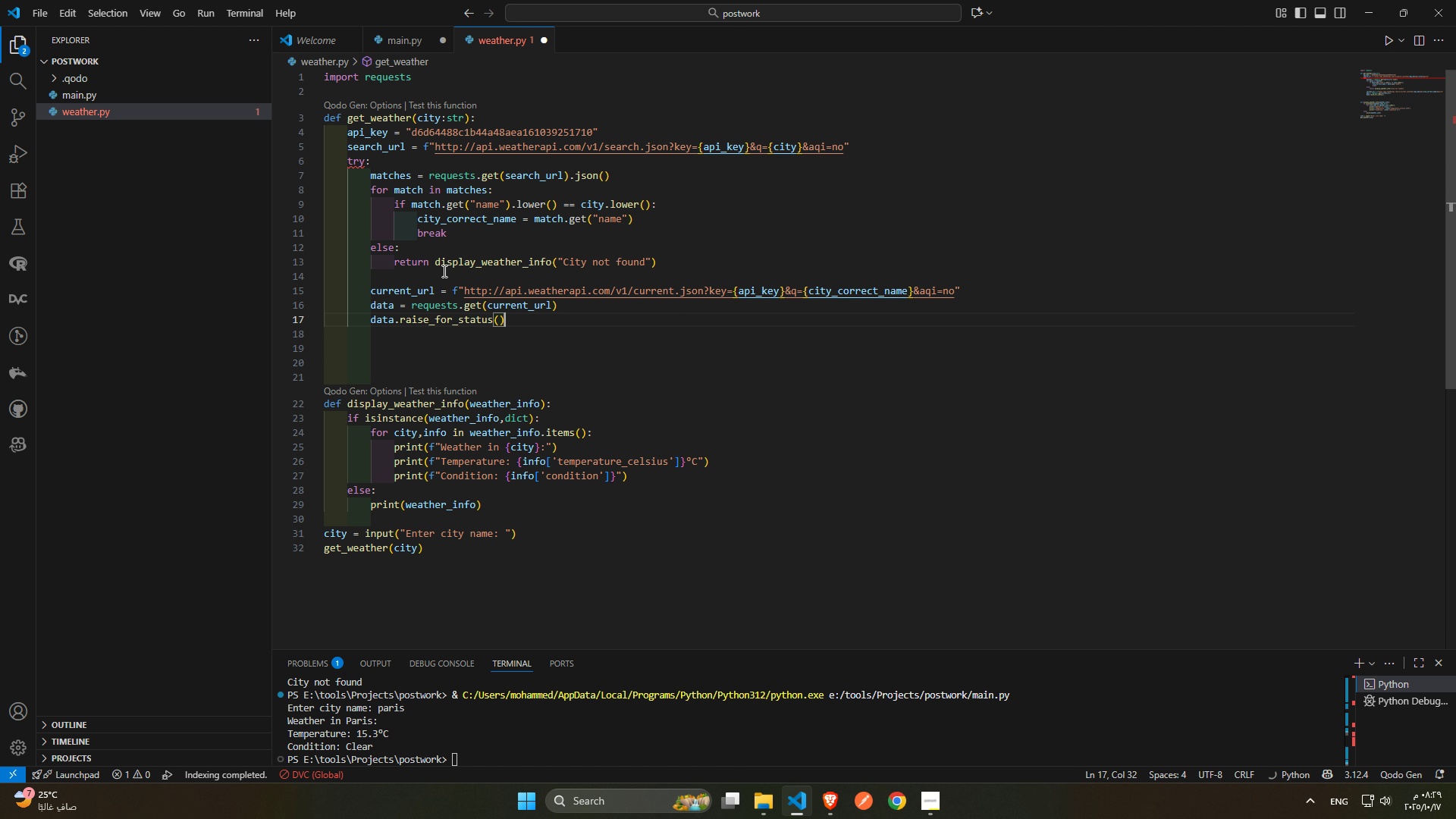 
key(Enter)
 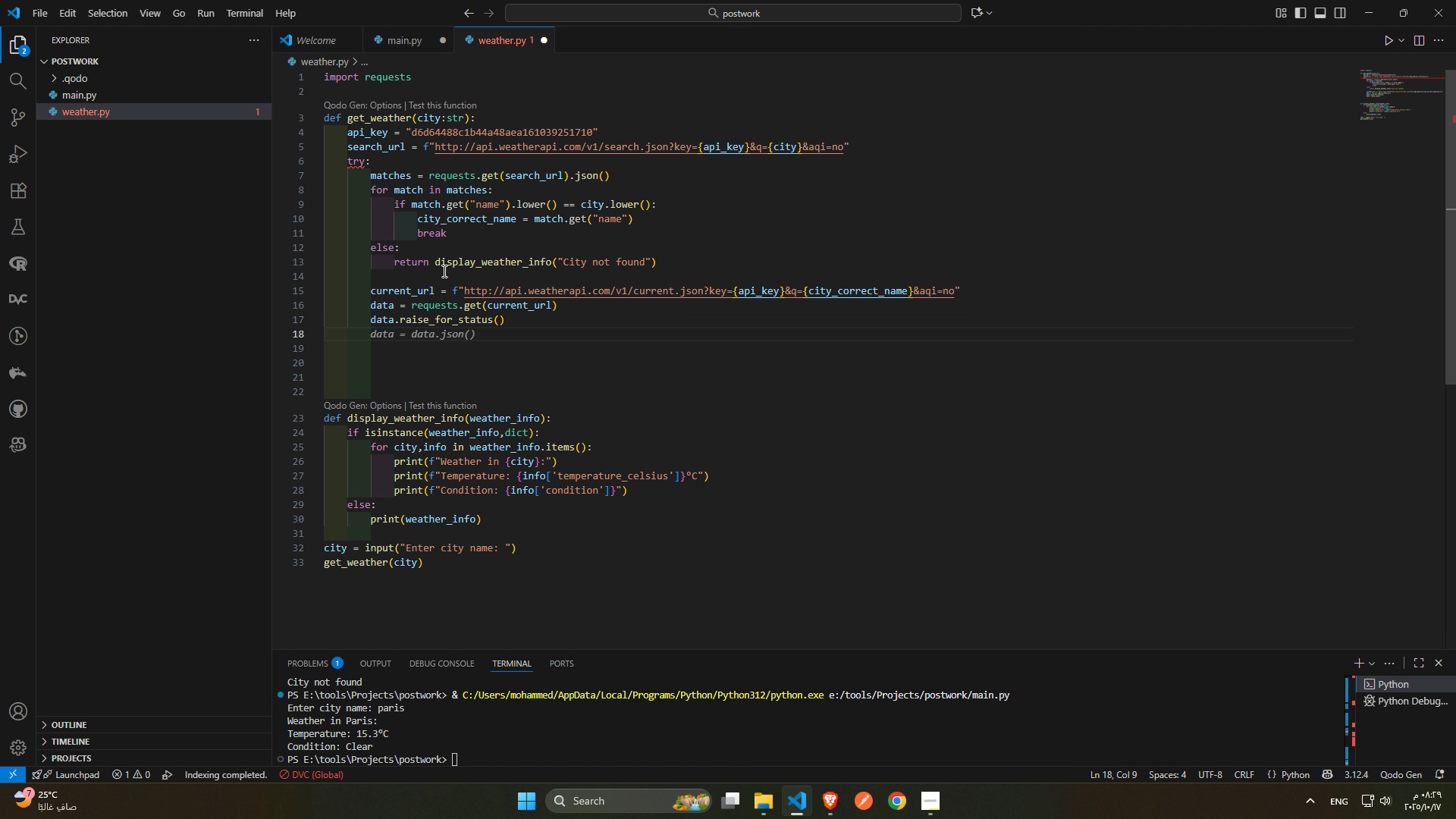 
left_click([577, 304])
 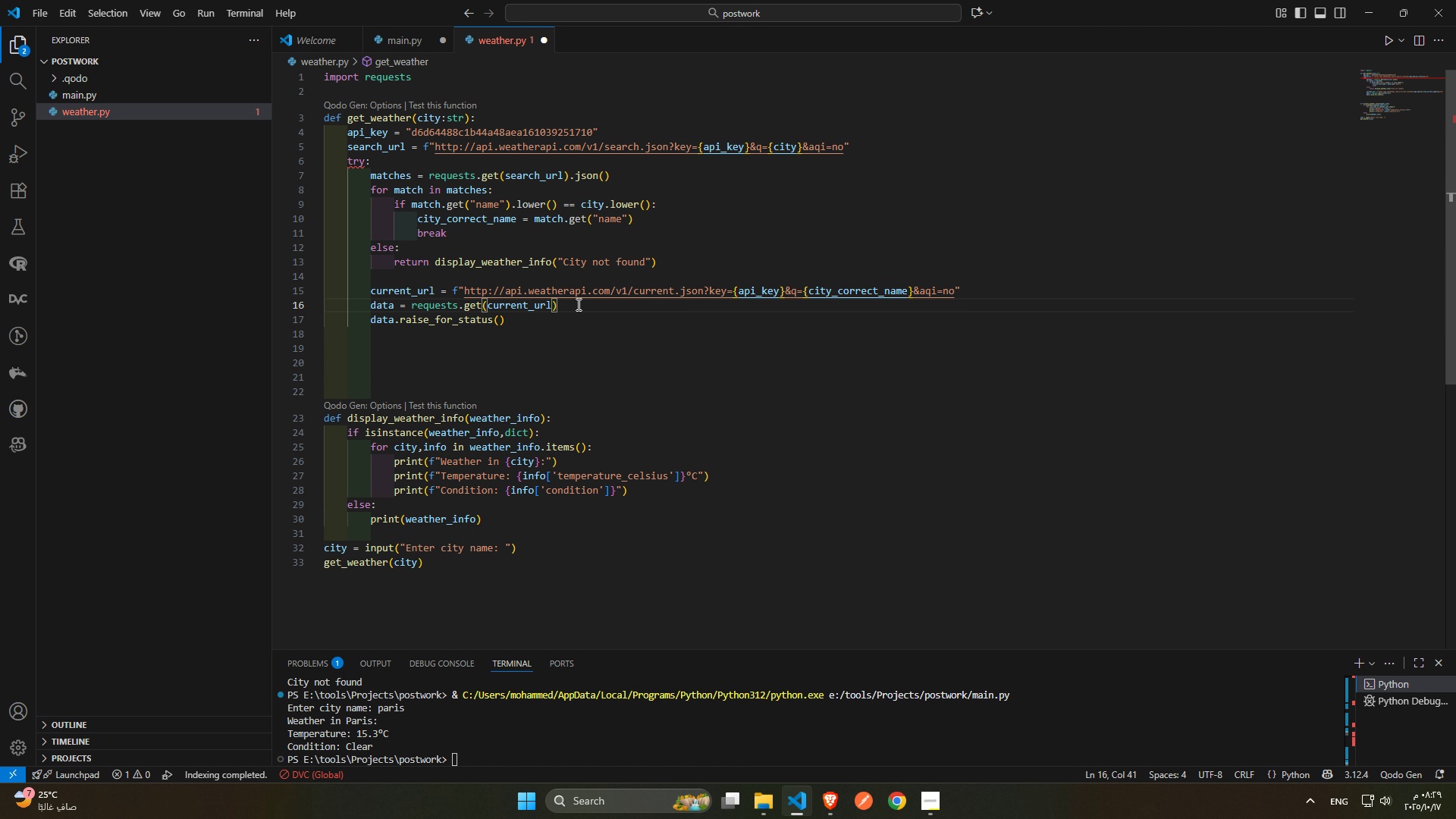 
type(.js)
 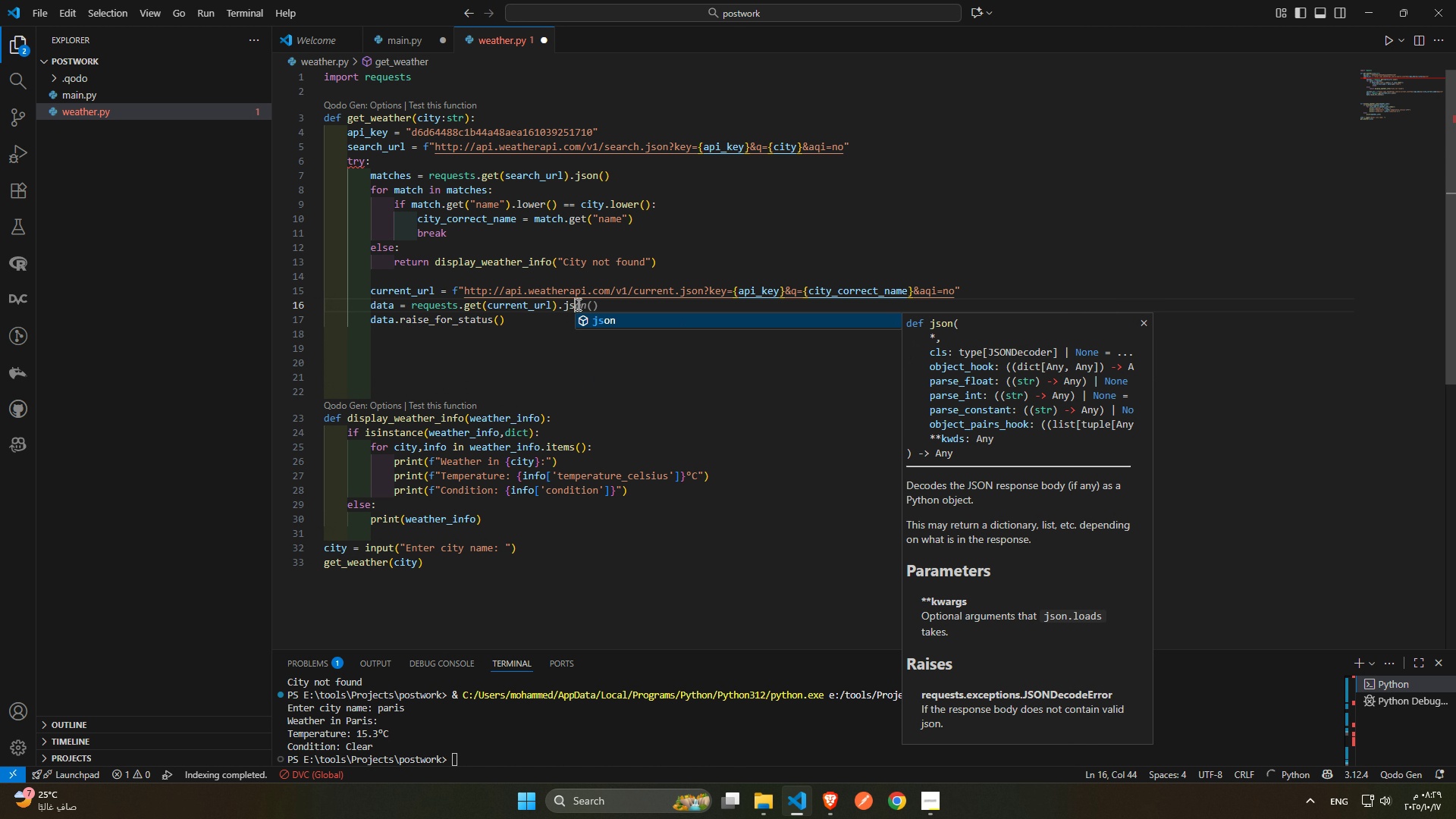 
key(Enter)
 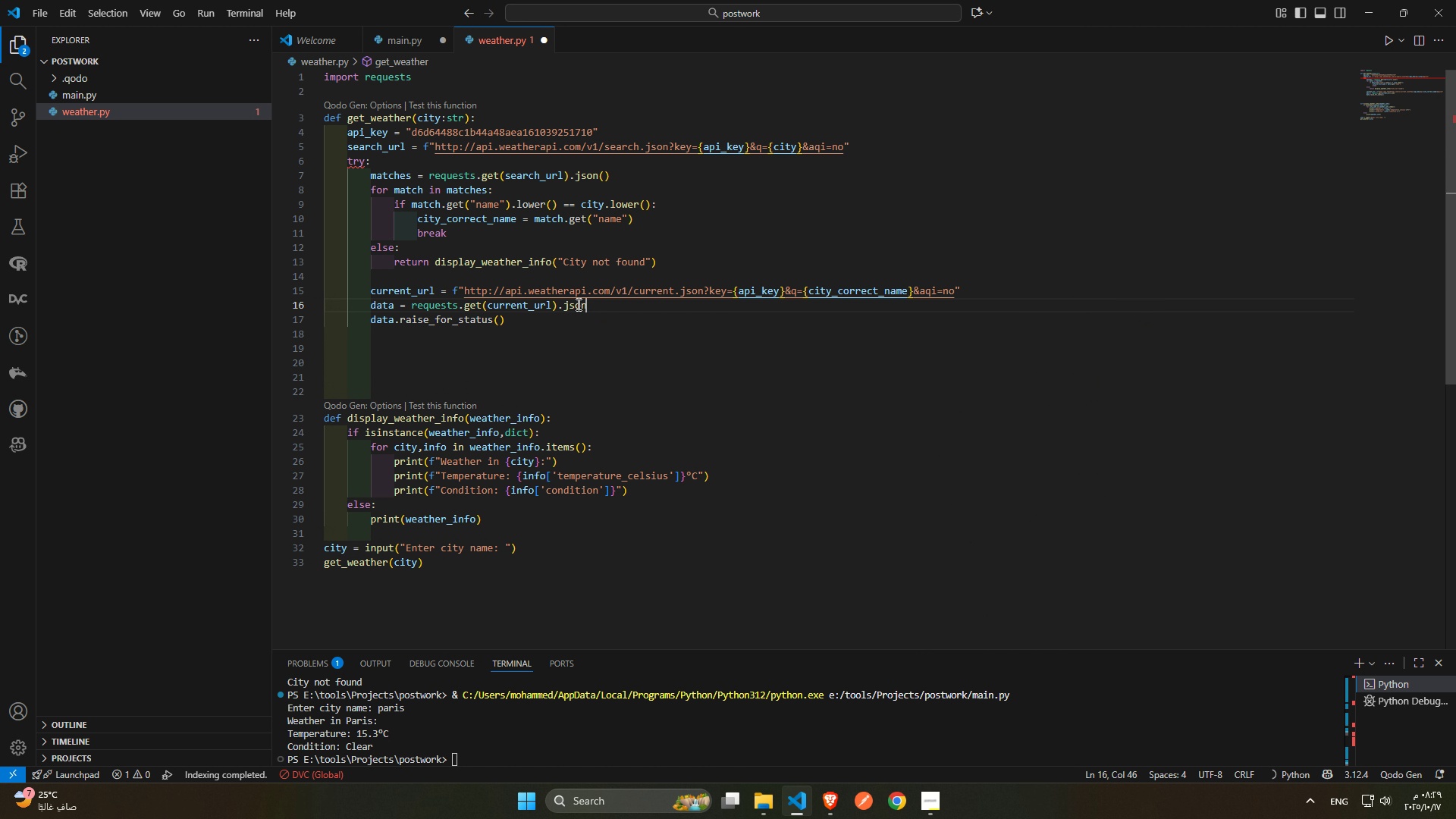 
key(Shift+9)
 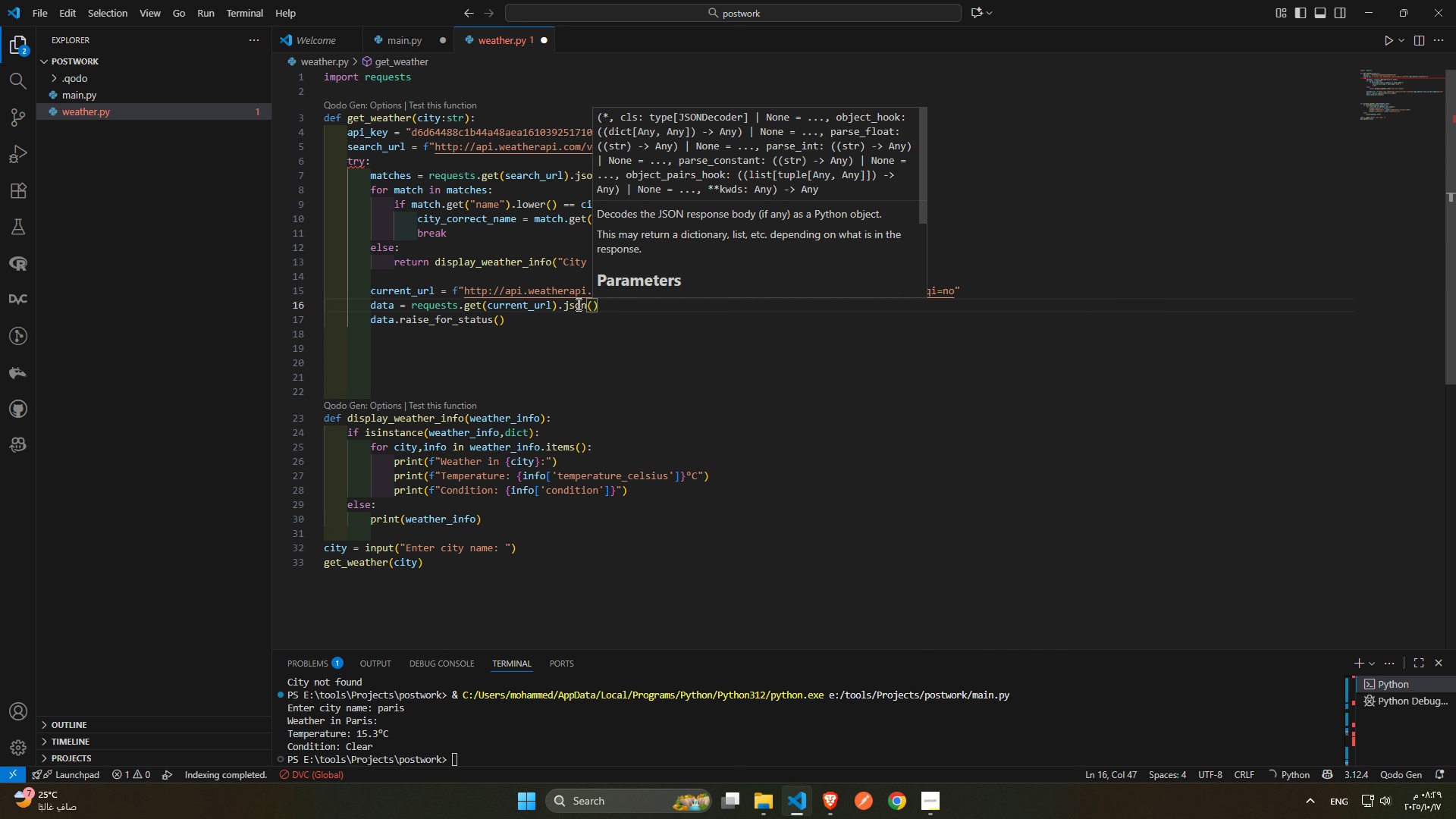 
key(ArrowDown)
 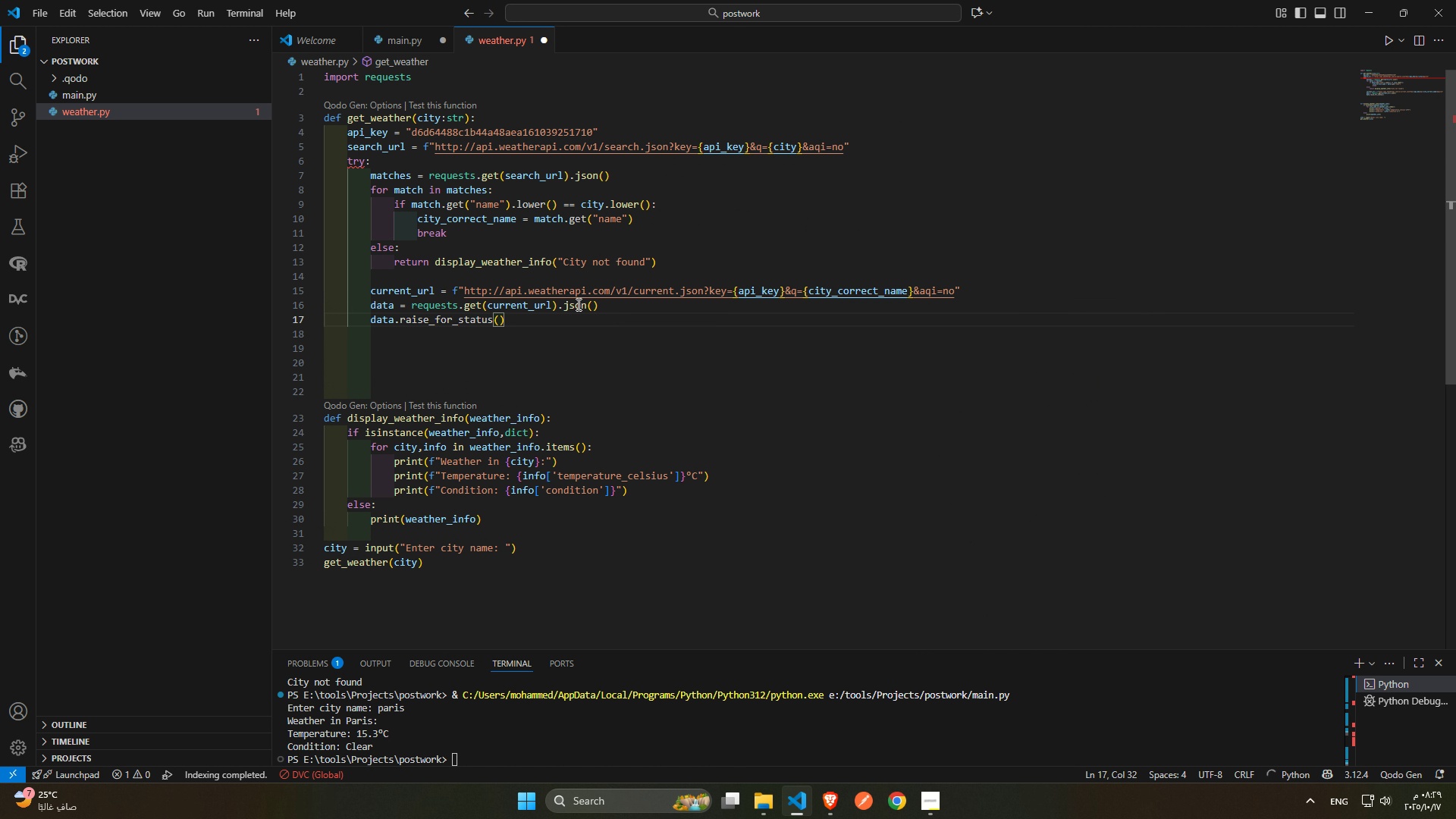 
key(Enter)
 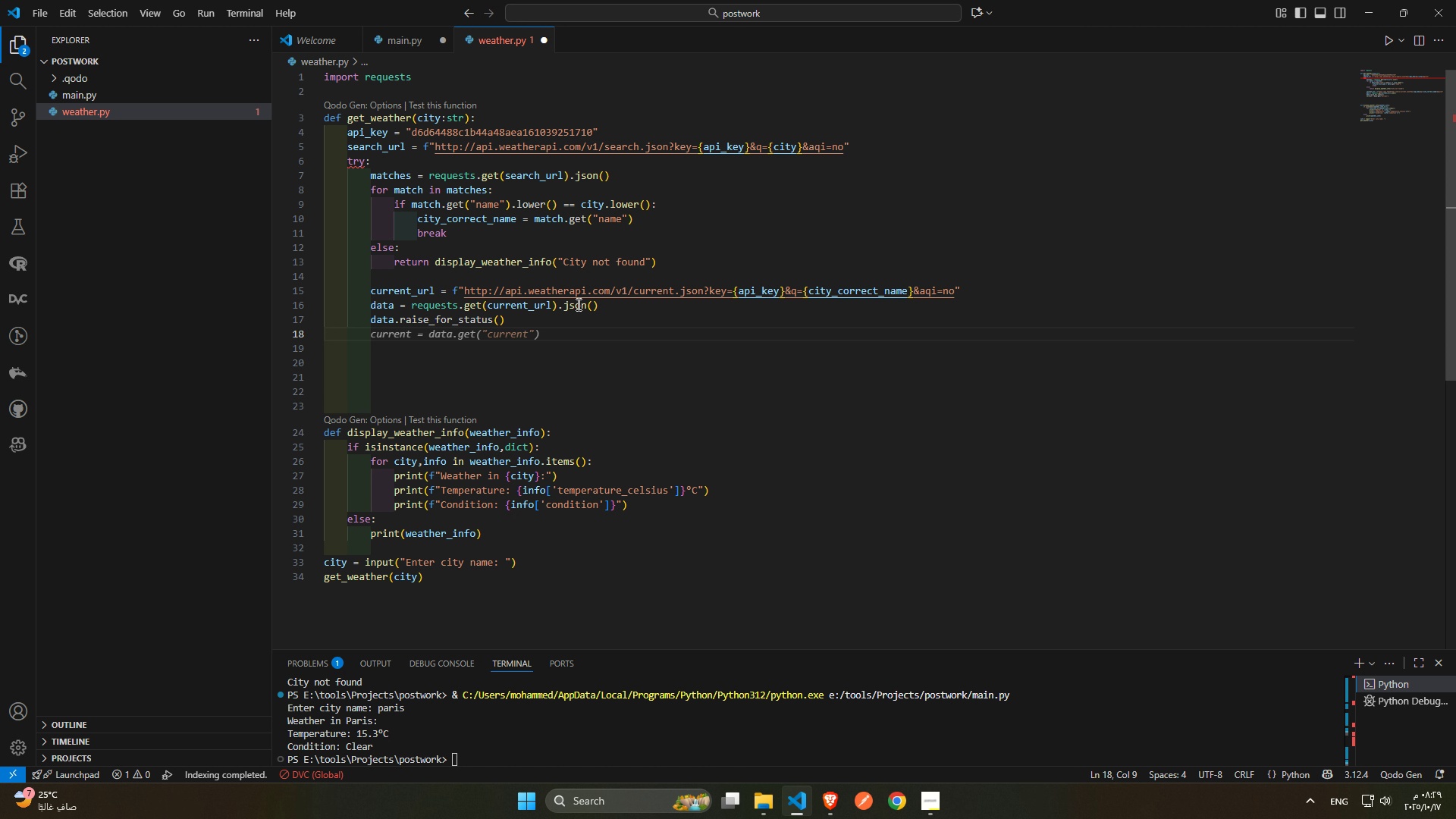 
wait(6.18)
 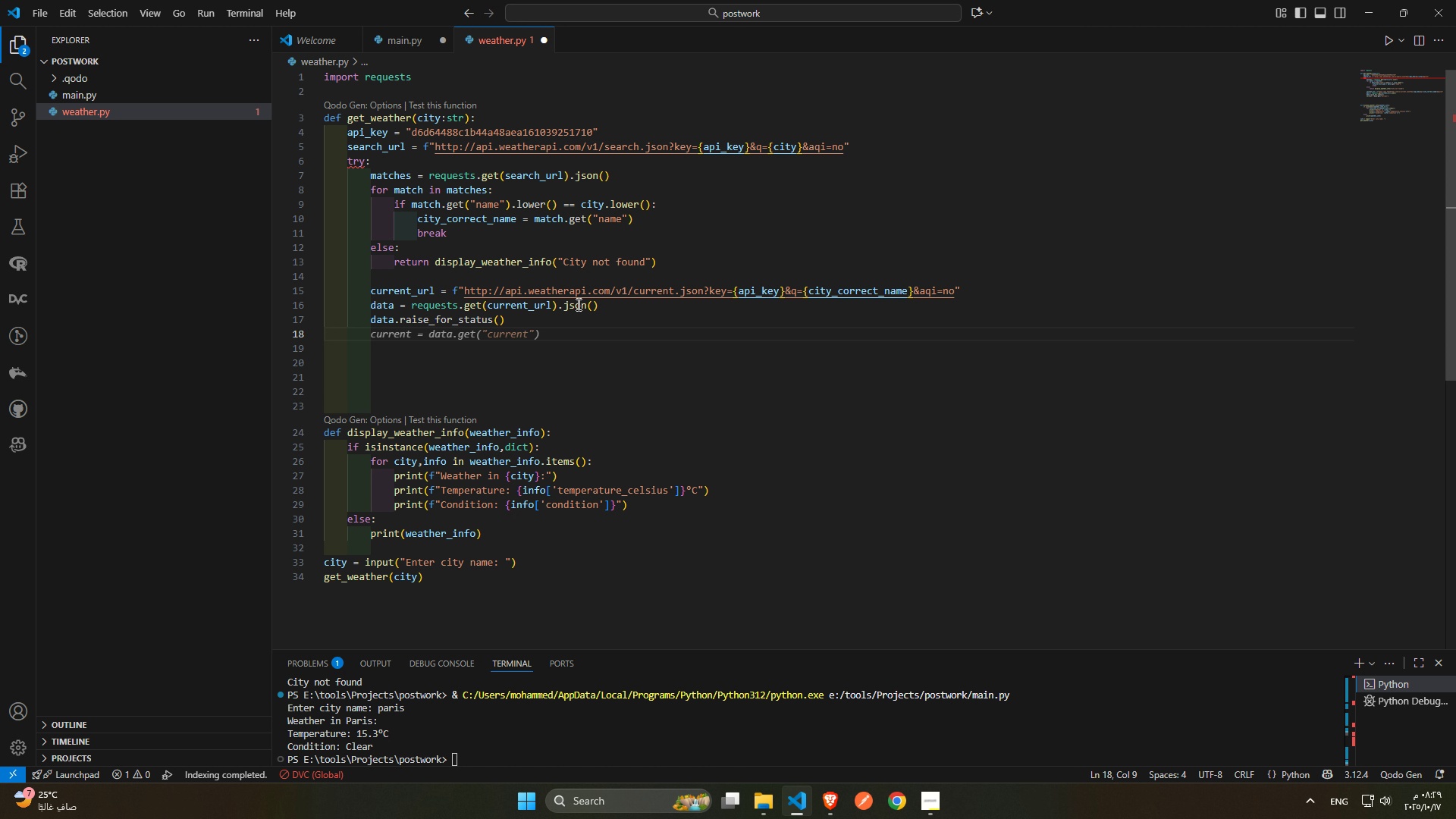 
key(Tab)
 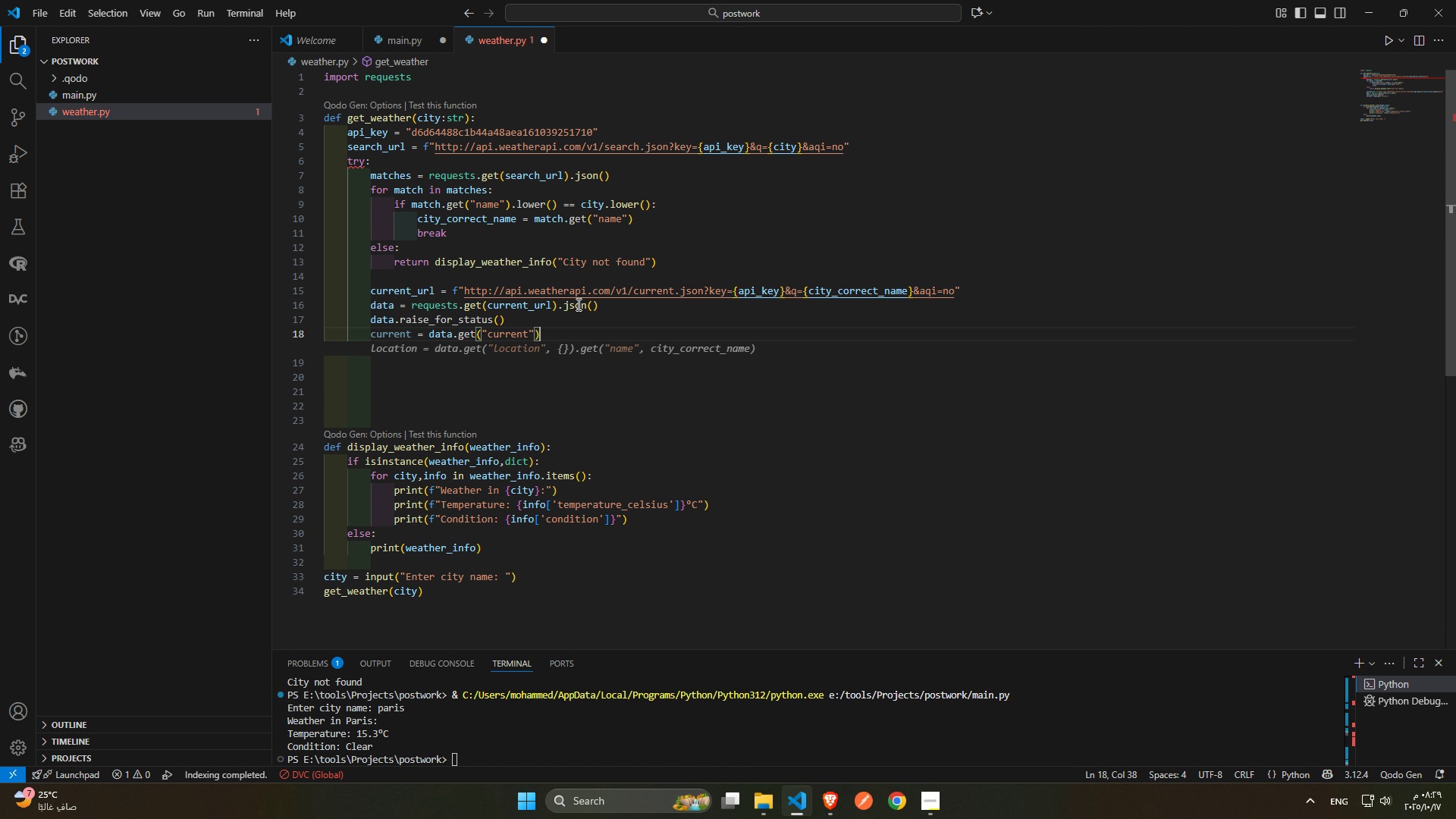 
key(Enter)
 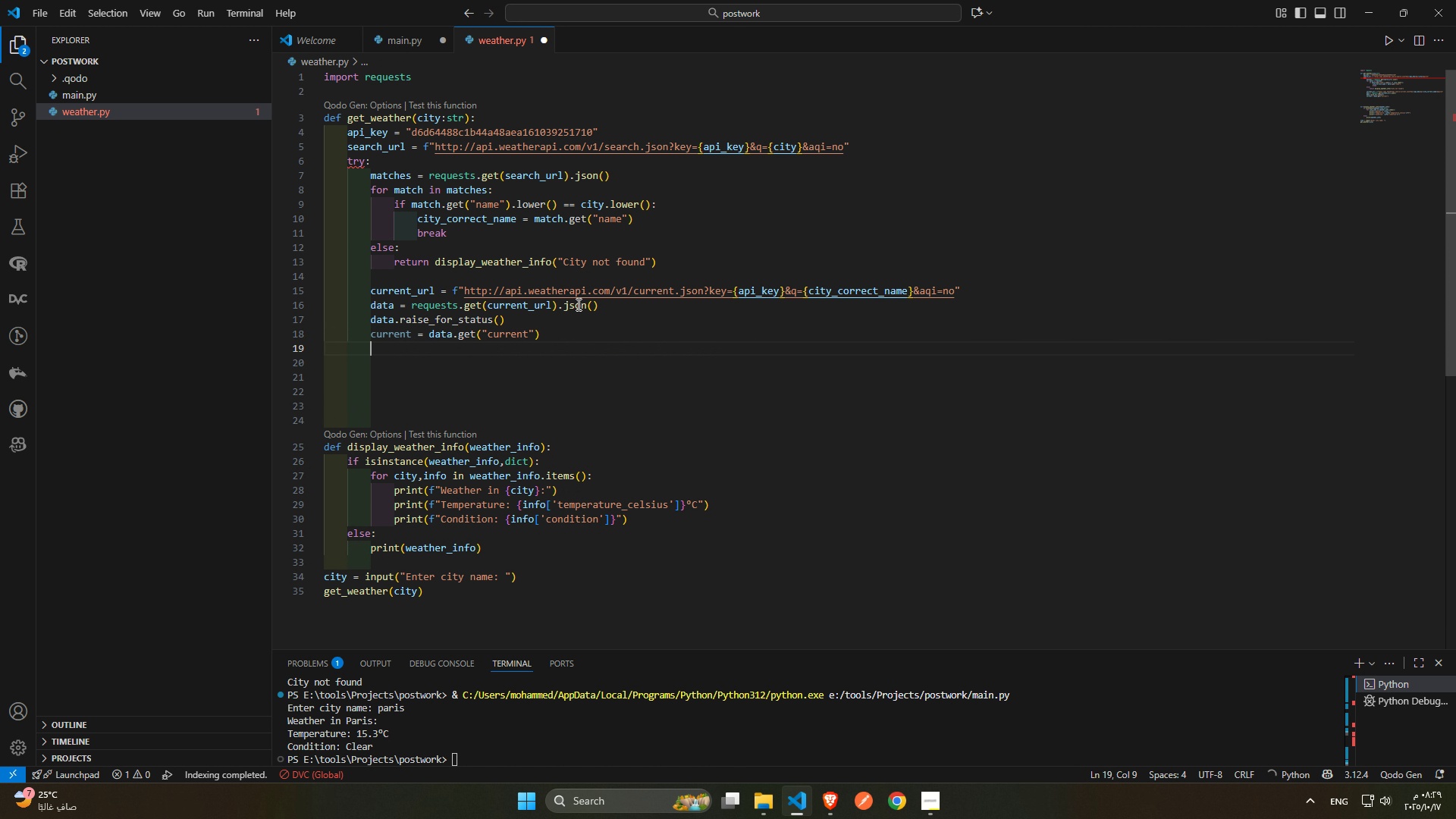 
type(location = data.get("location)
 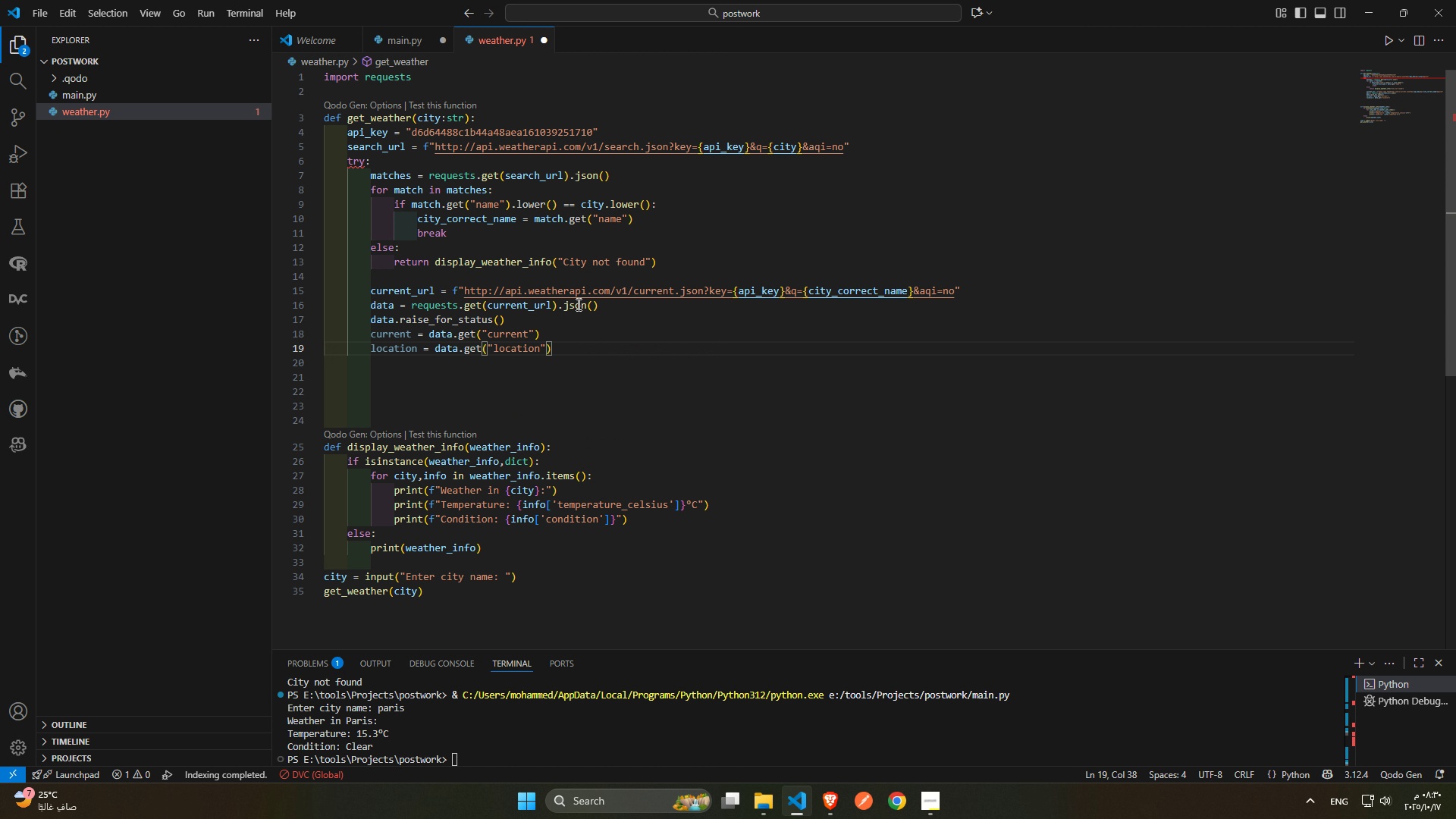 
key(ArrowRight)
 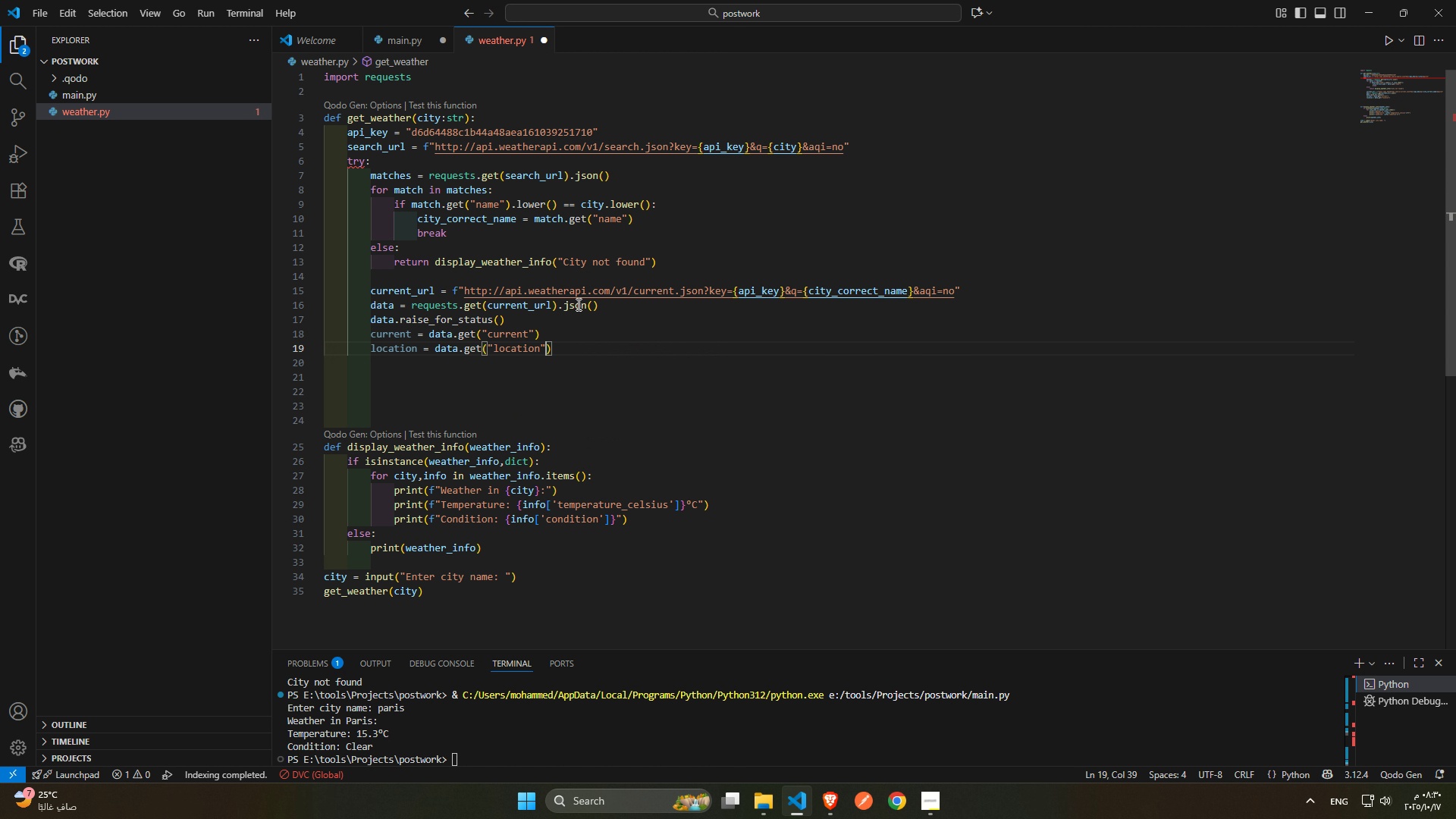 
key(ArrowRight)
 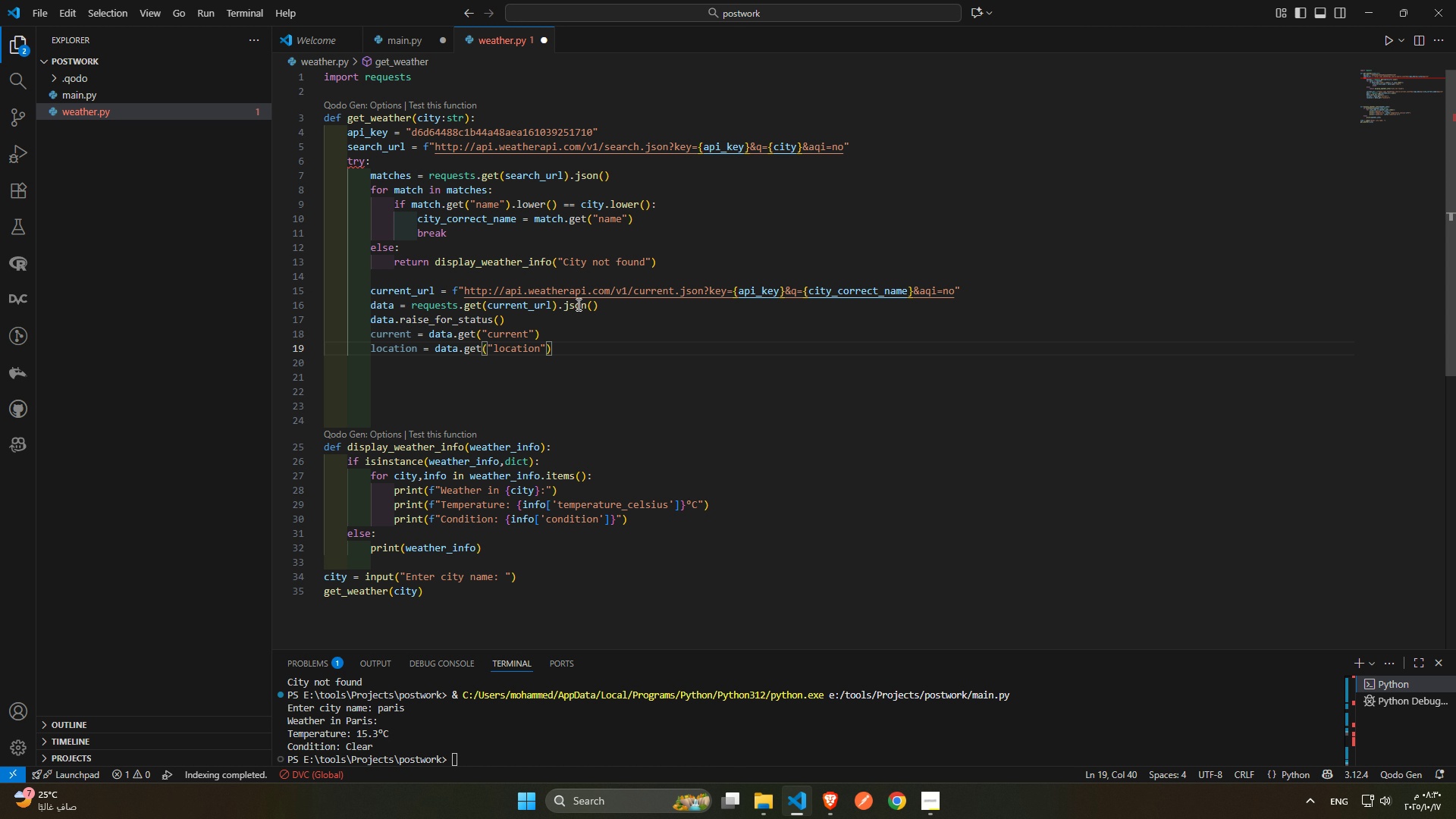 
type(/)
key(Backspace)
type(.)
key(Backspace)
type(.)
key(Backspace)
key(Backspace)
type().get(")
key(Tab)
 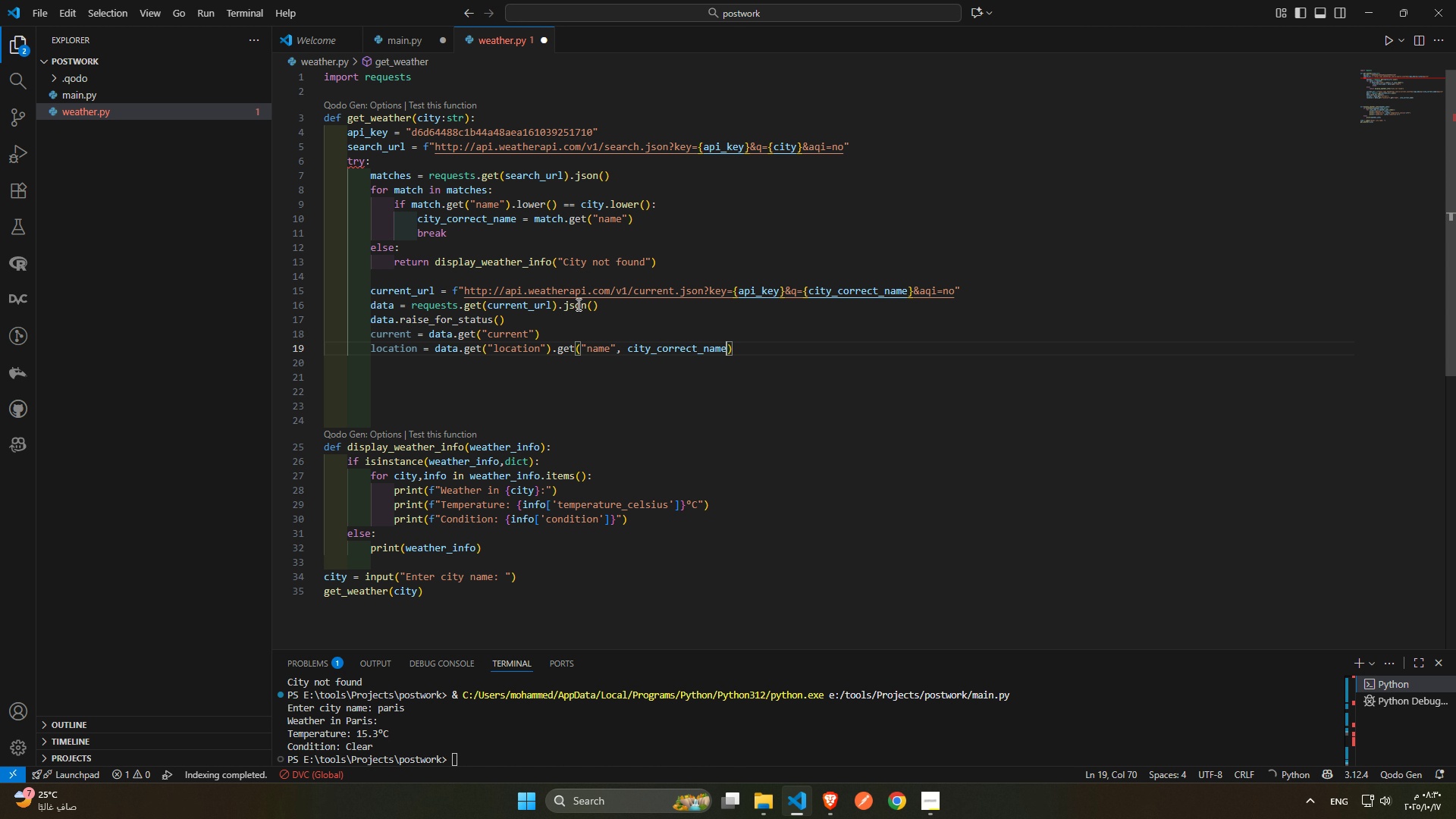 
key(ArrowRight)
 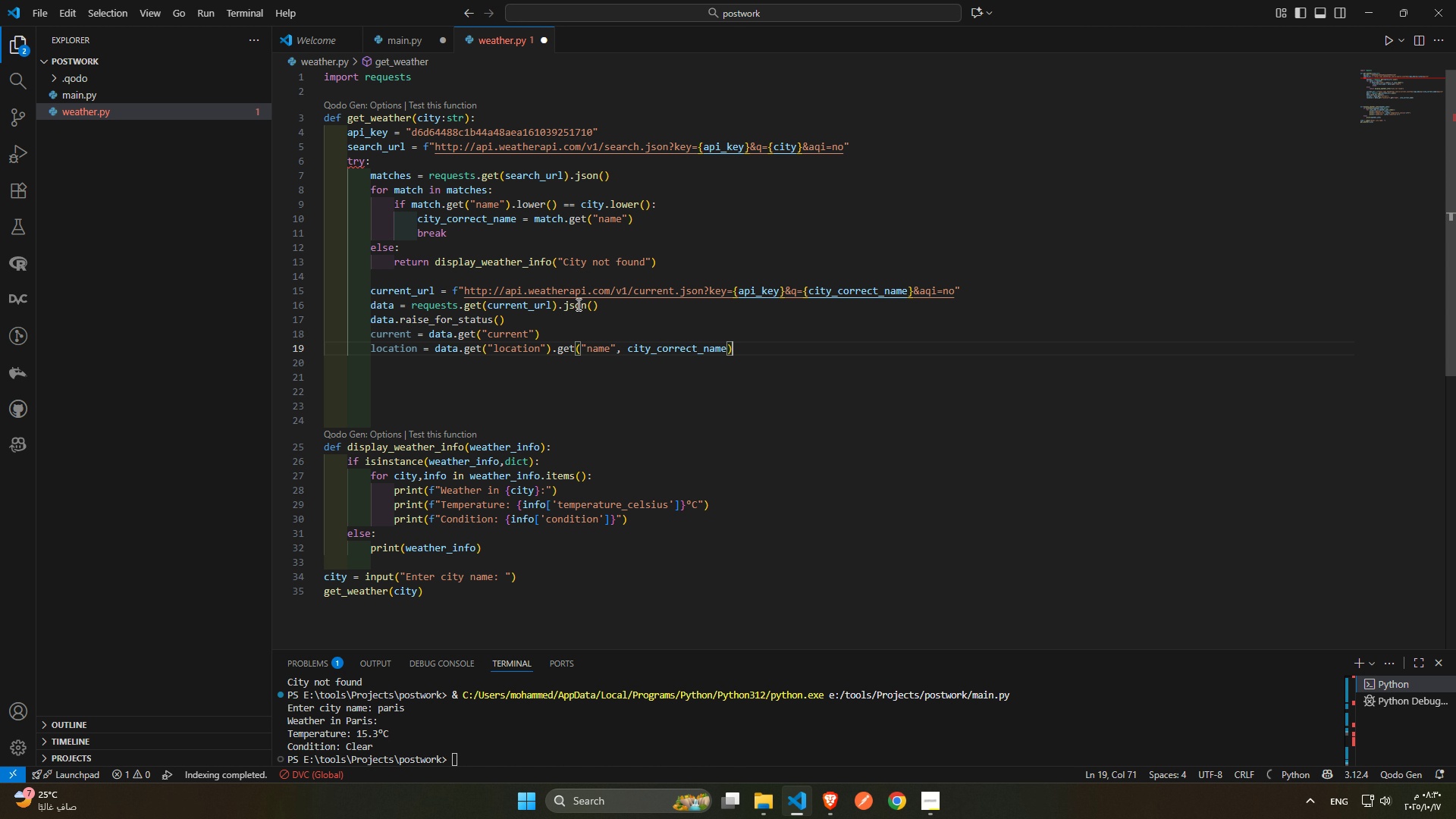 
key(Enter)
 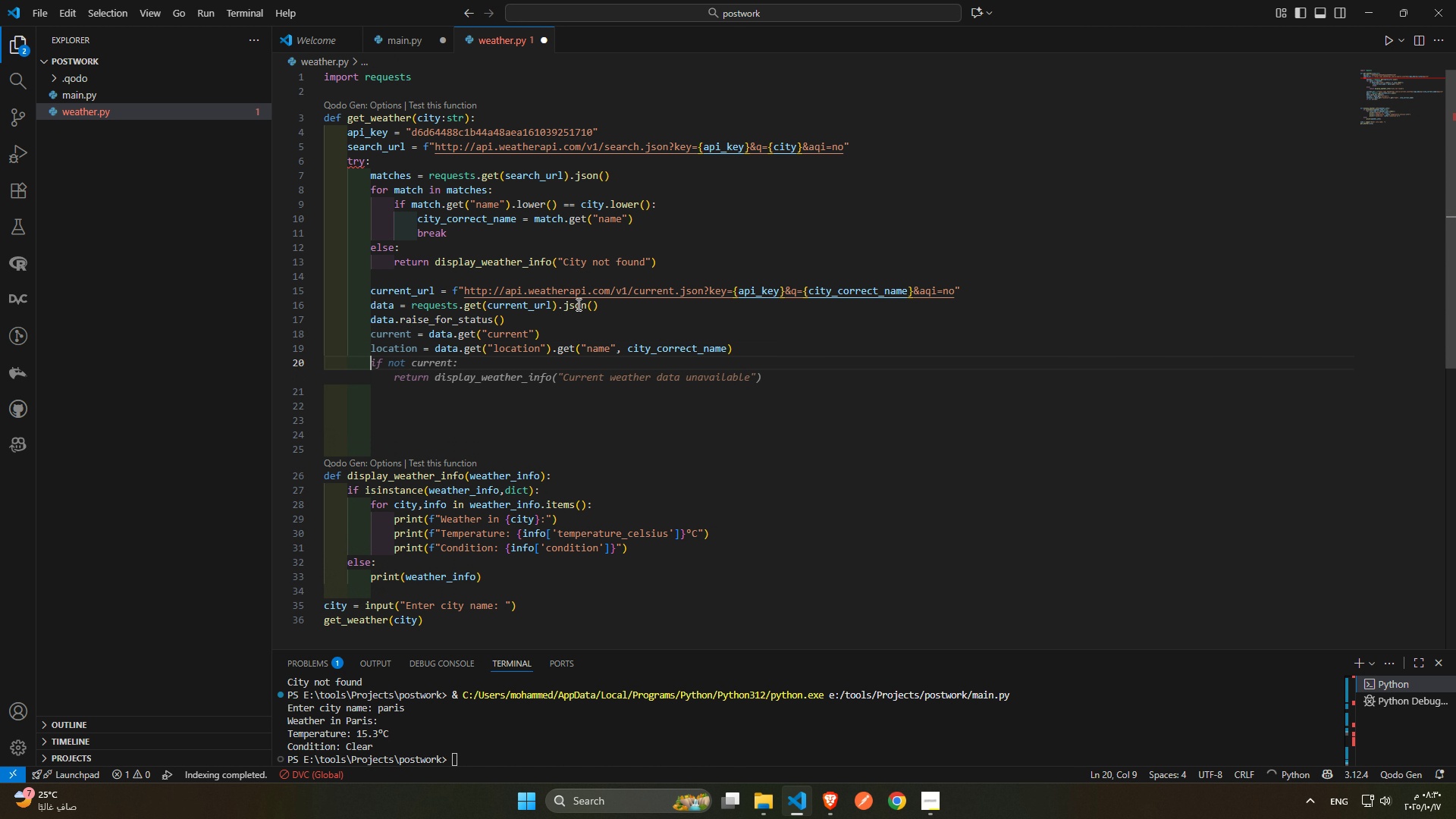 
key(Tab)
 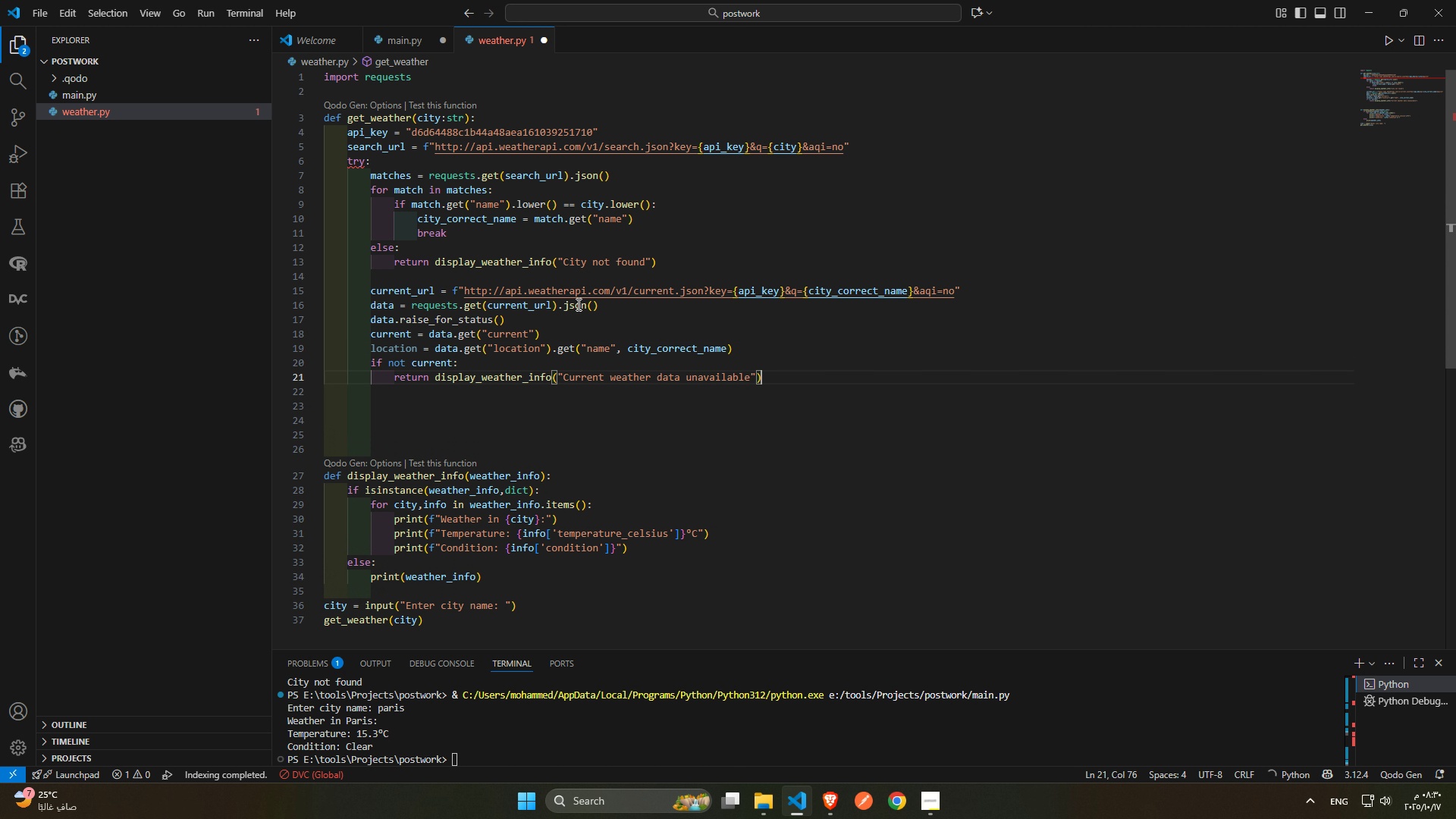 
key(Enter)
 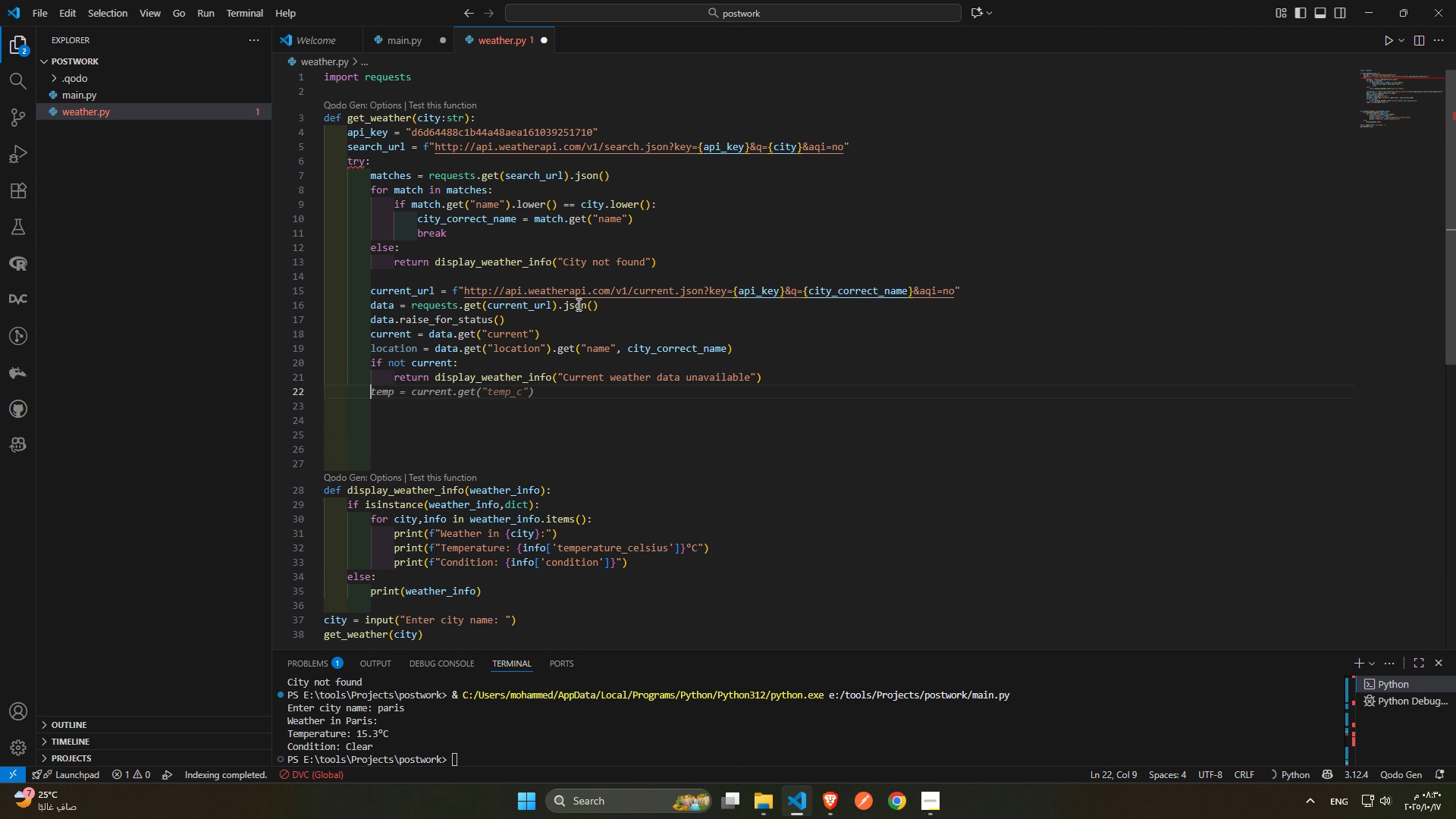 
key(Tab)
 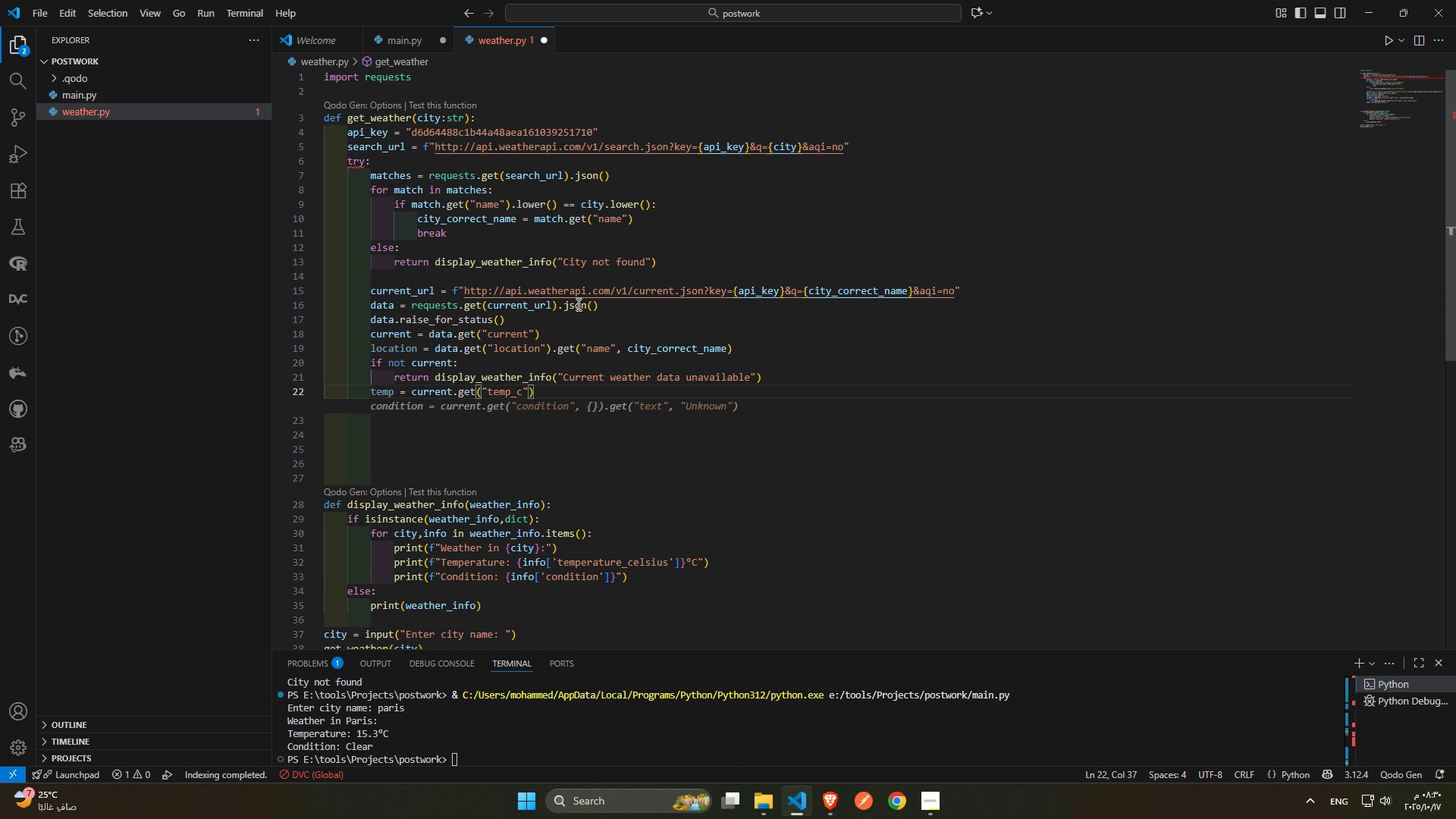 
key(Tab)
 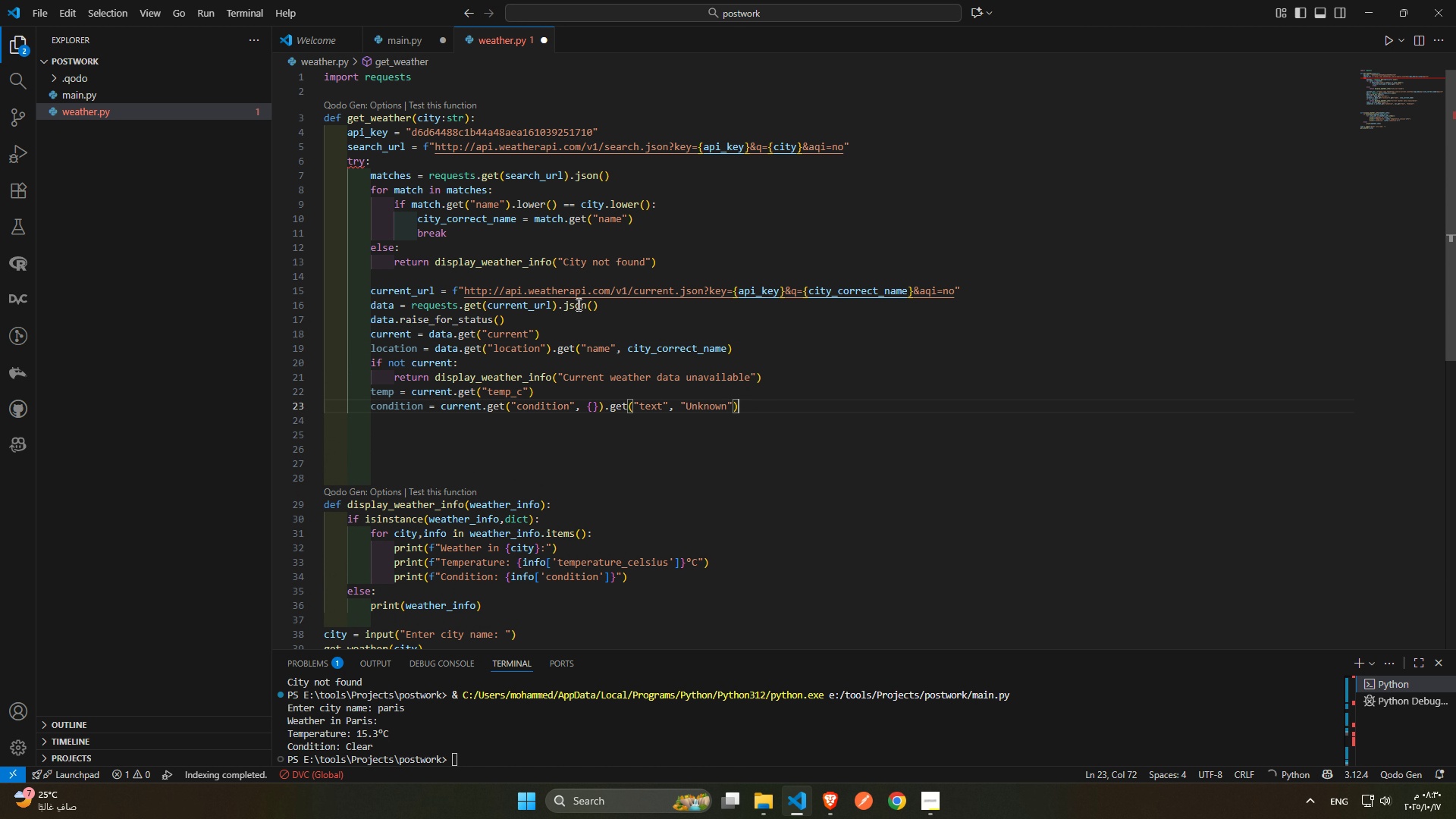 
key(Enter)
 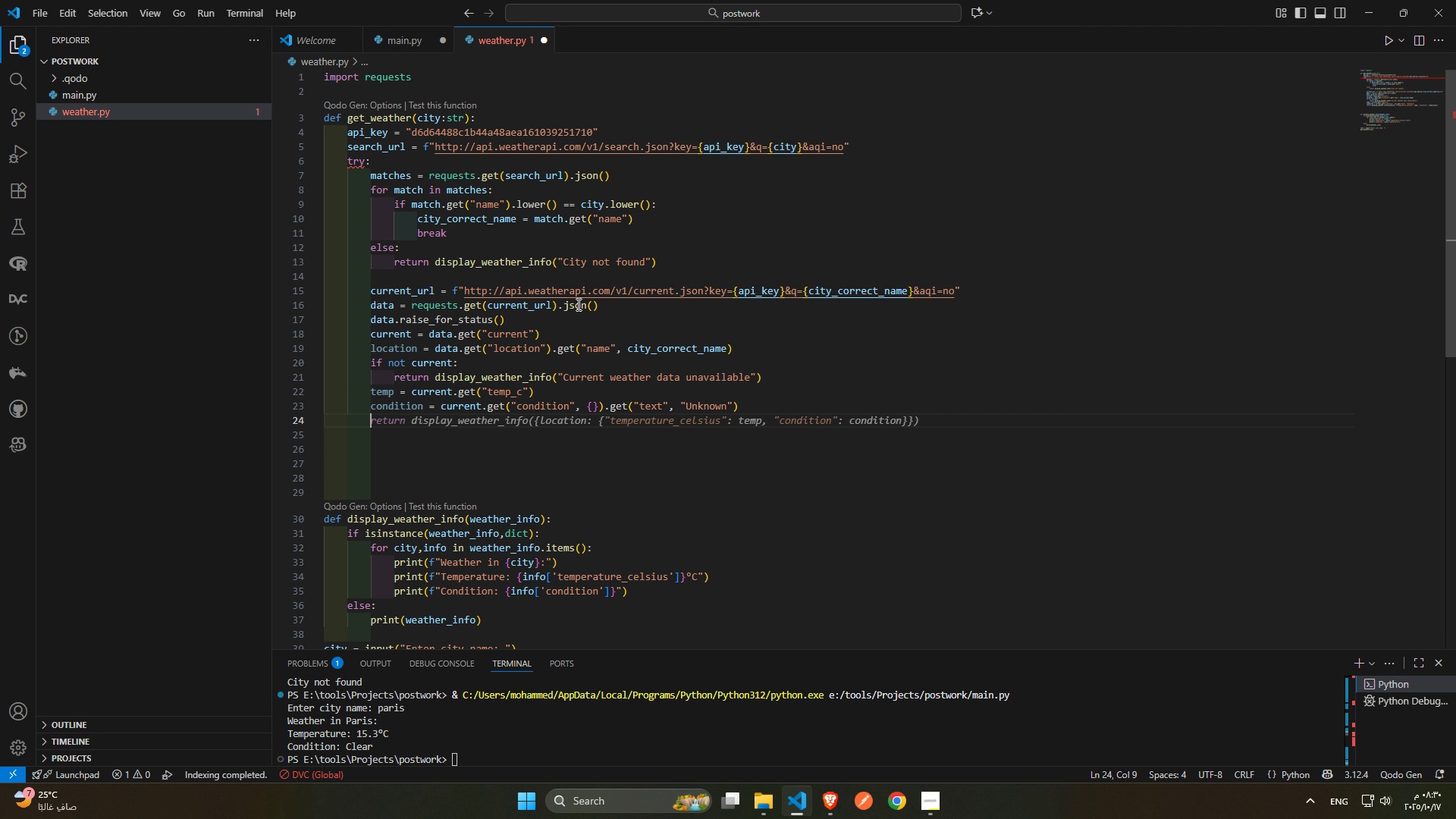 
wait(5.15)
 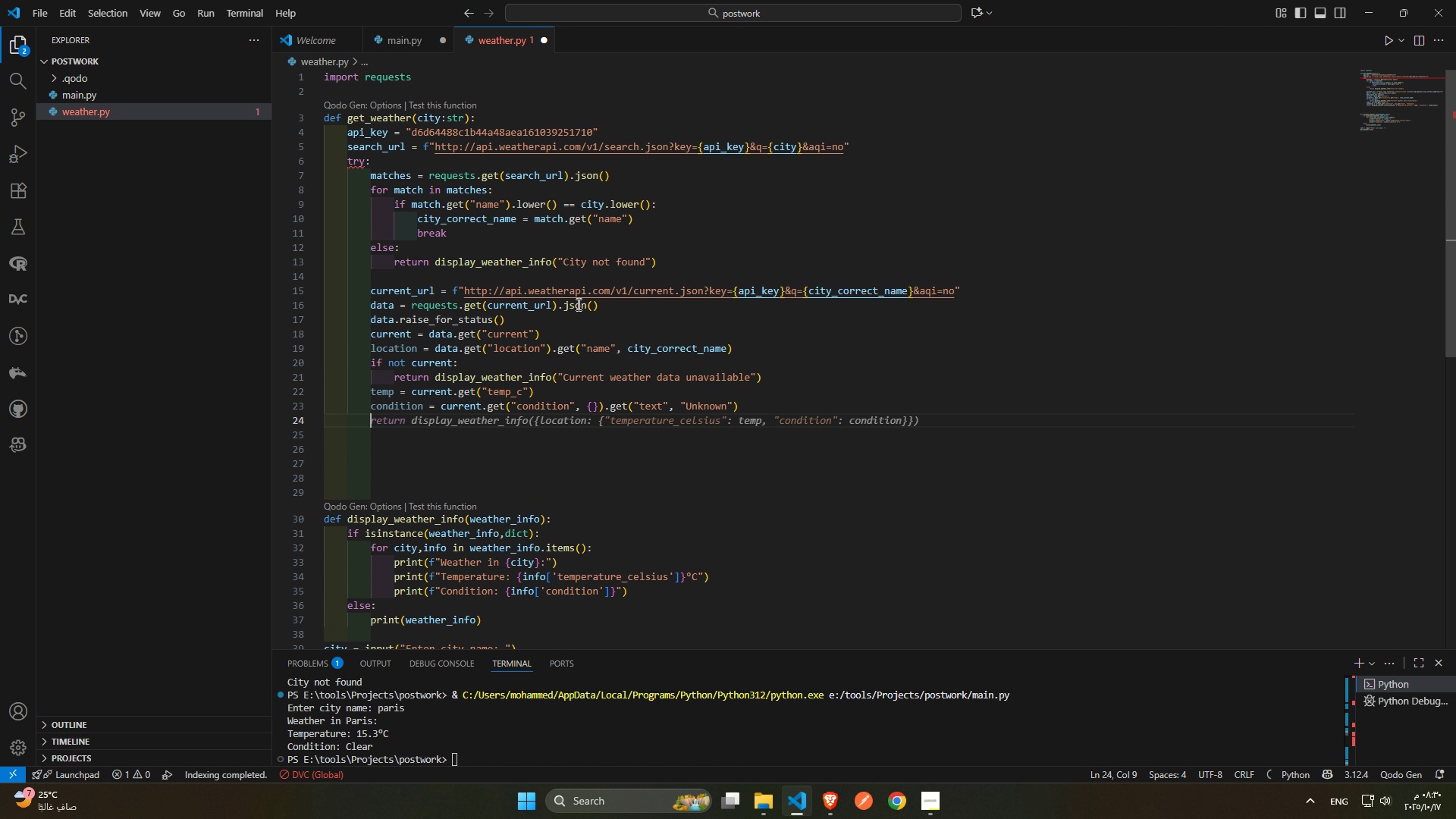 
key(Tab)
 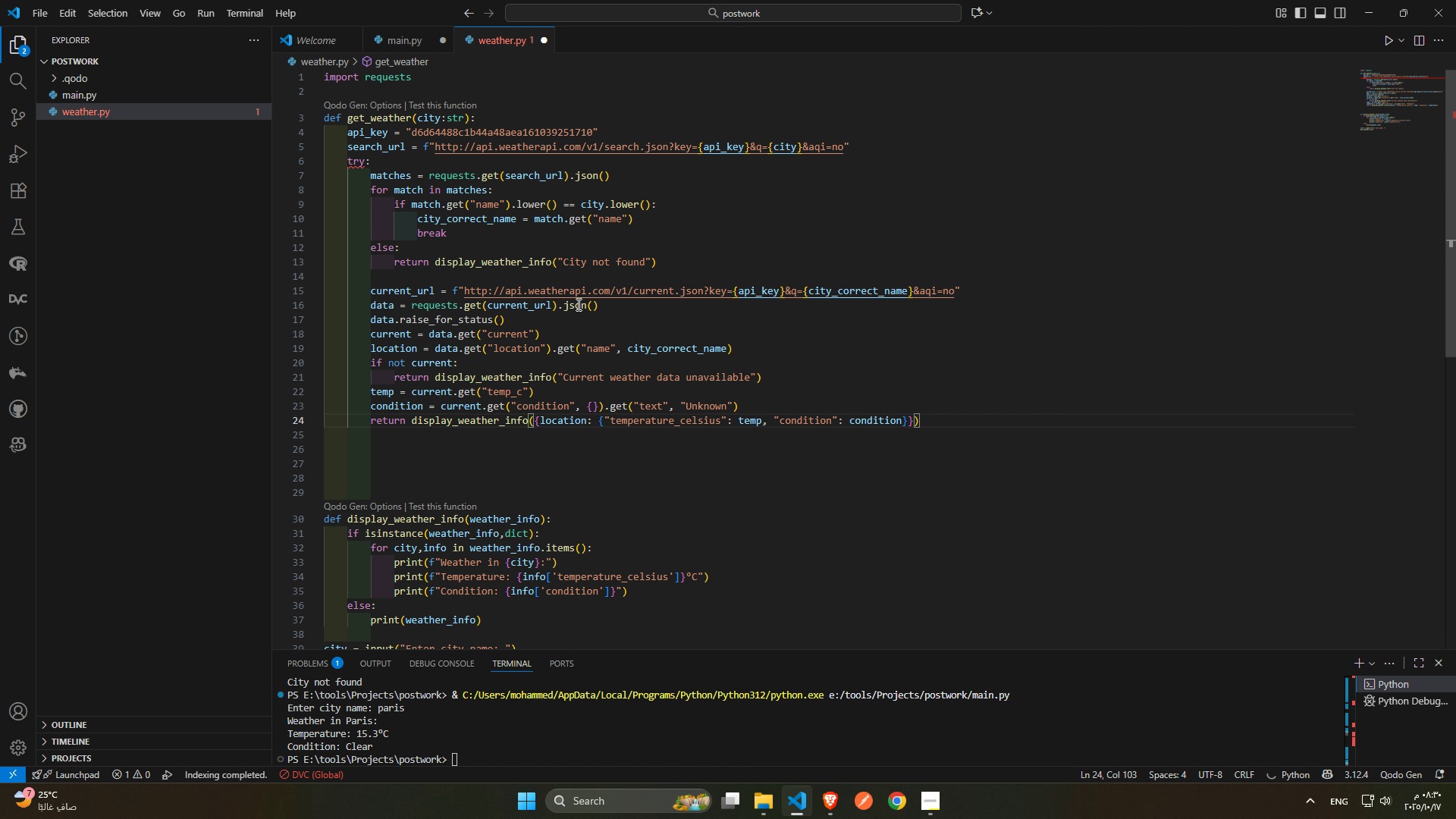 
key(Enter)
 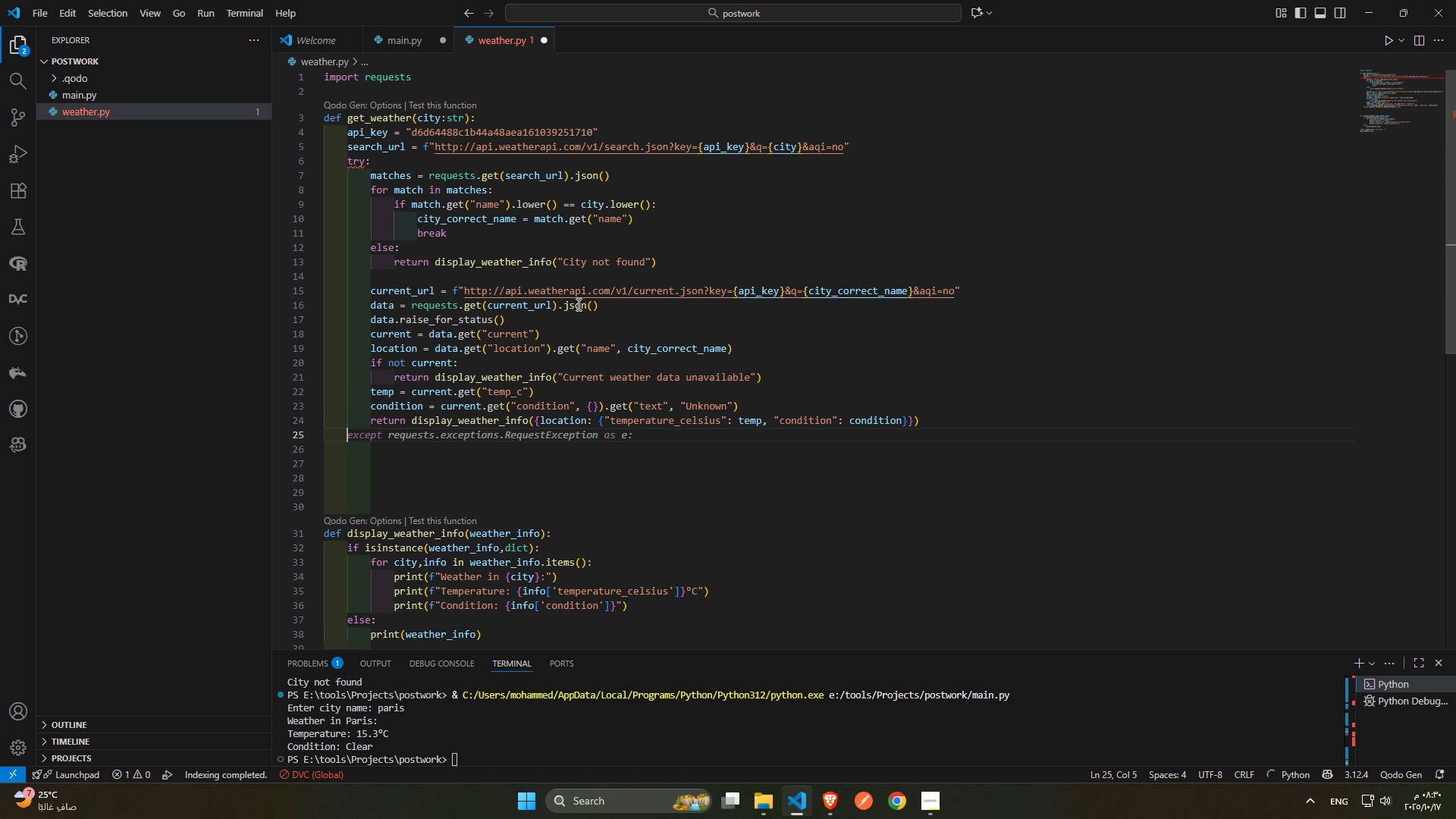 
key(Tab)
 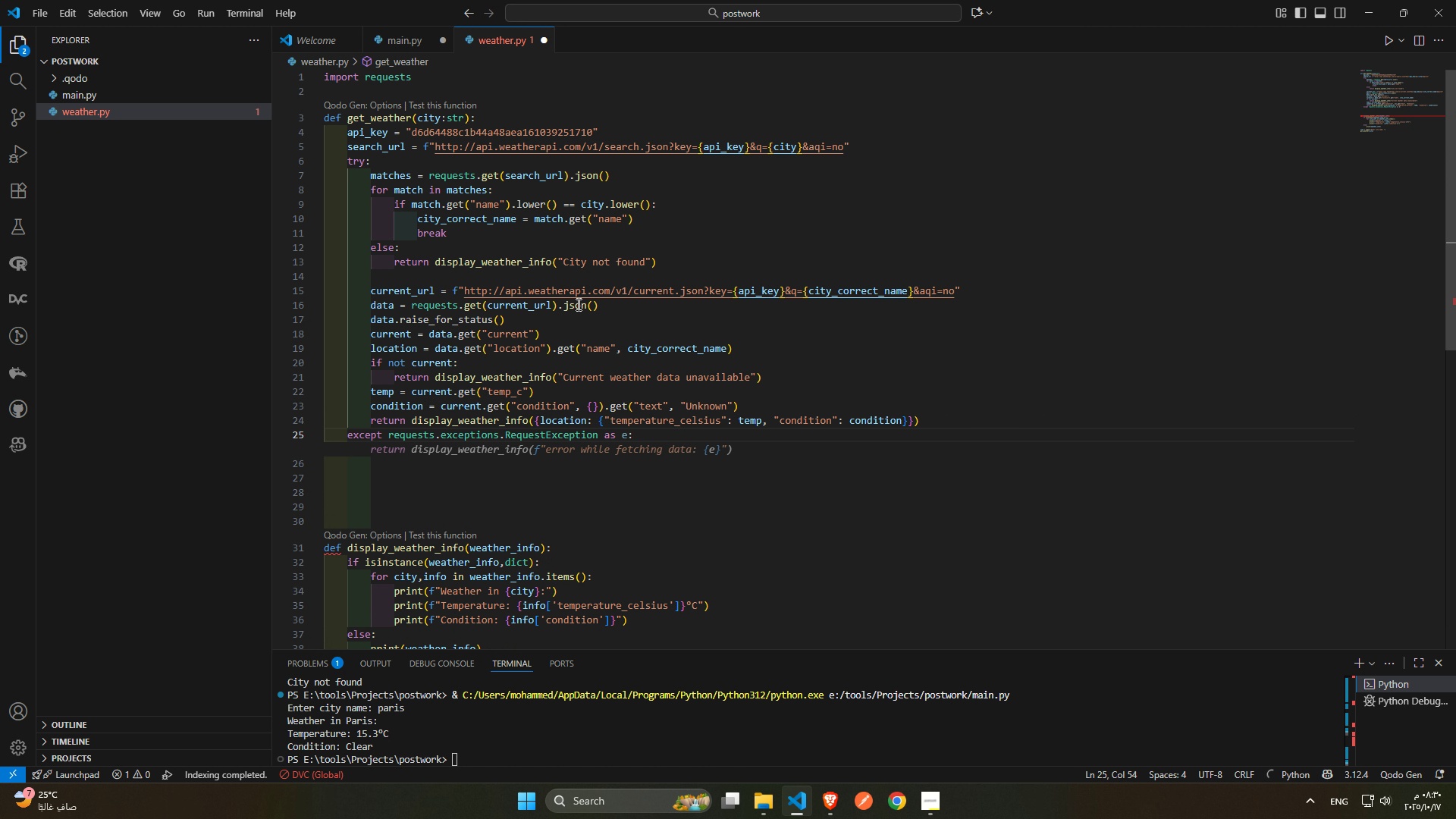 
key(Enter)
 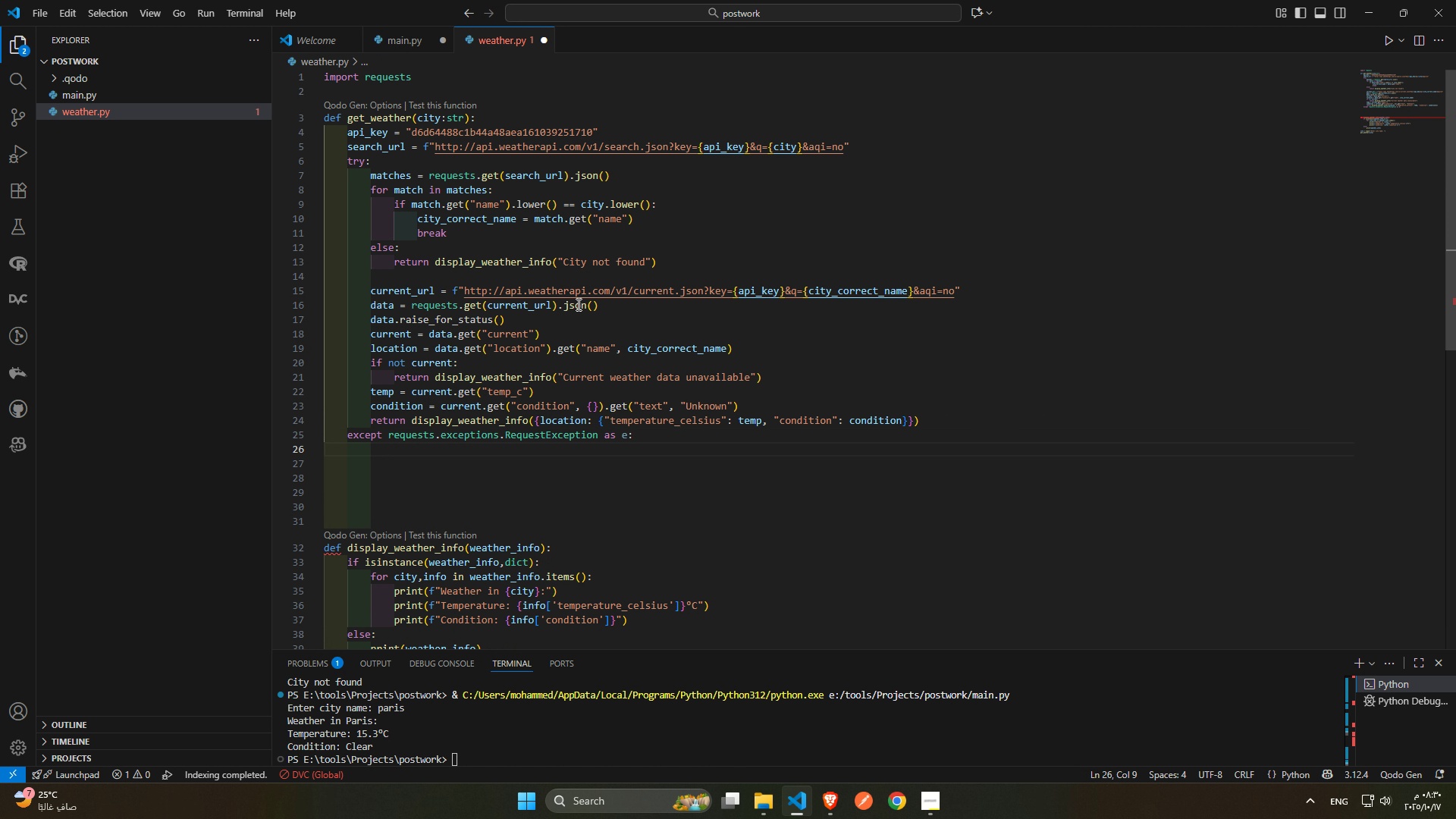 
key(Tab)
 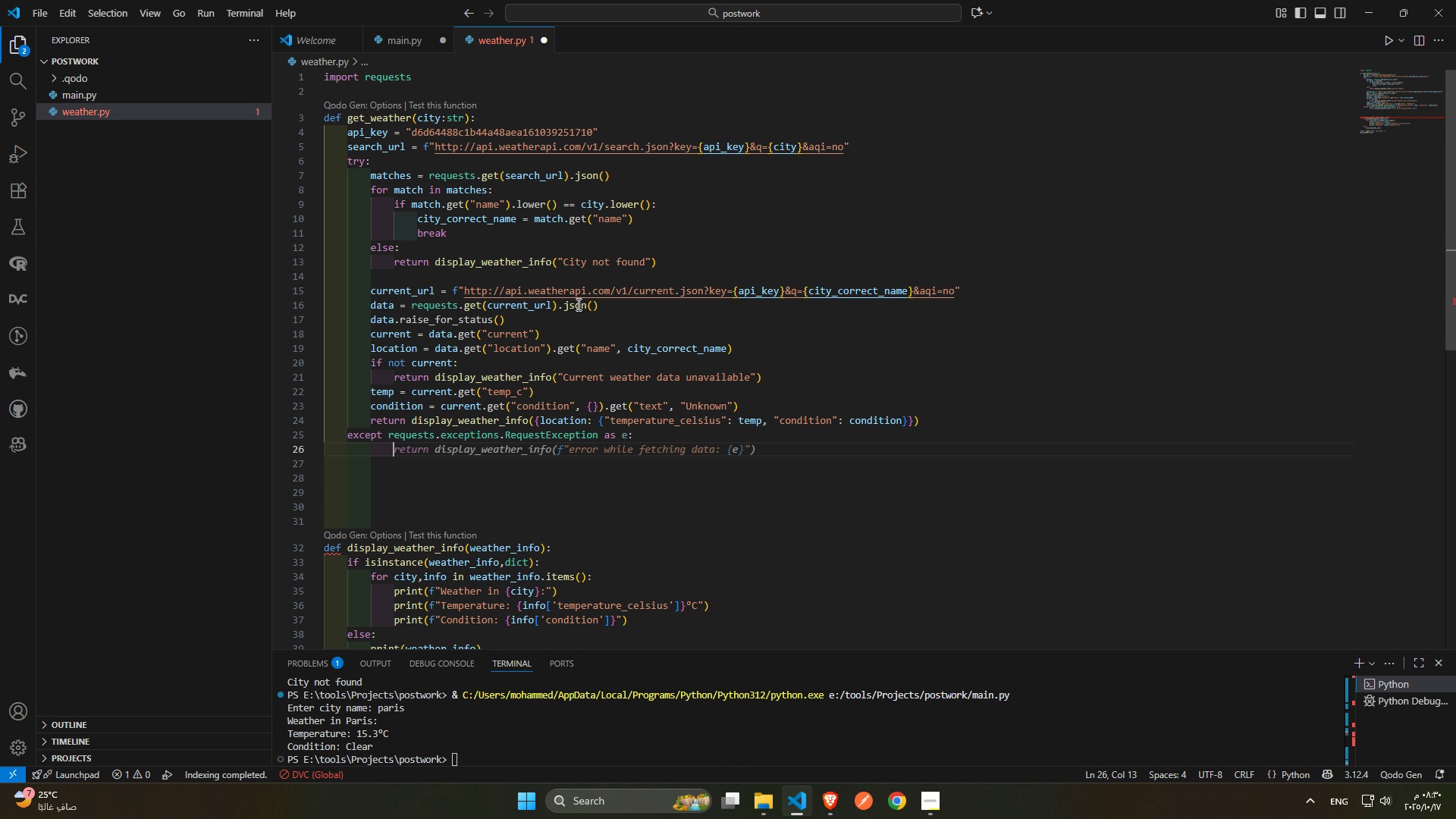 
key(Tab)
 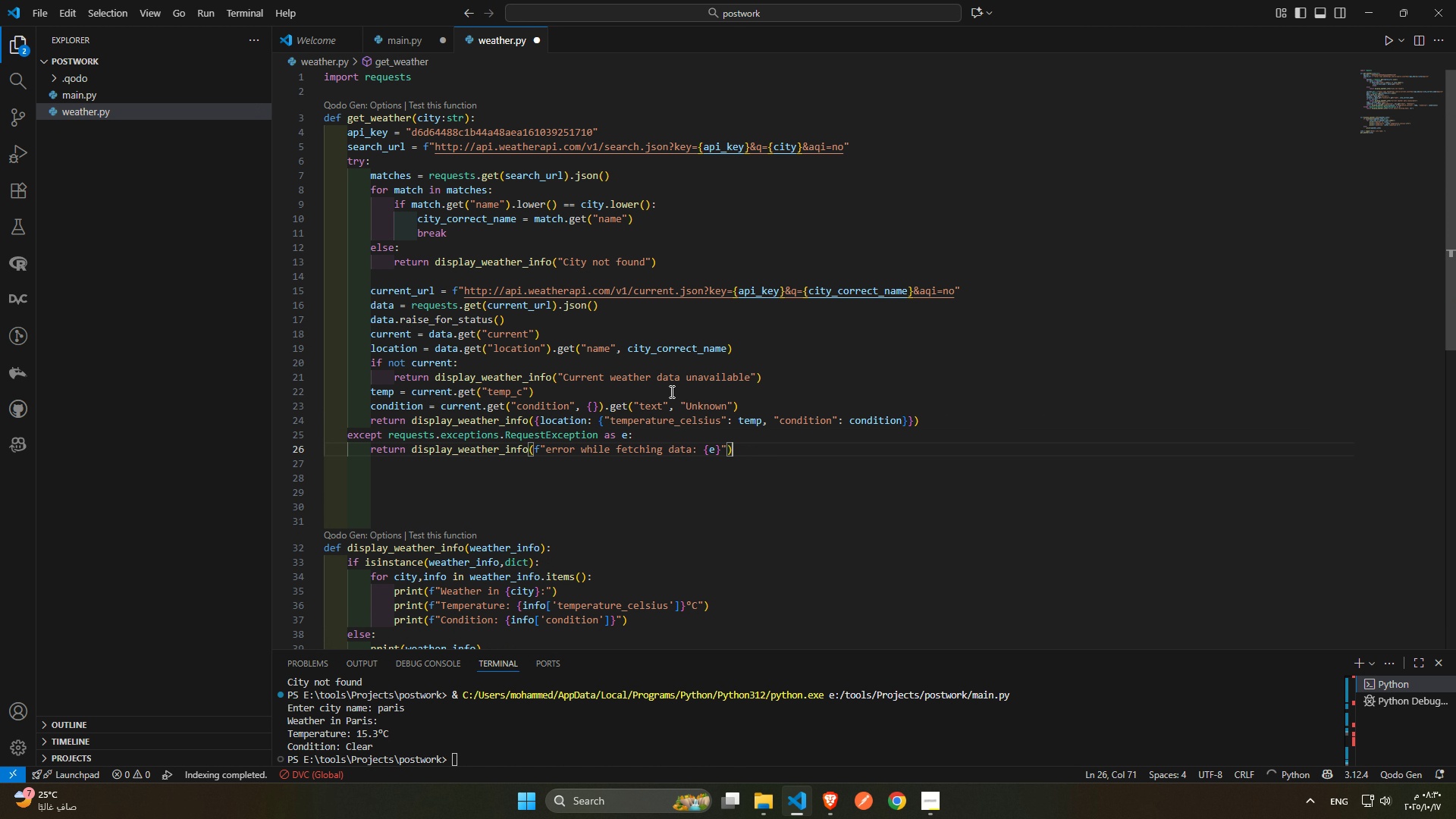 
scroll: coordinate [607, 459], scroll_direction: down, amount: 4.0
 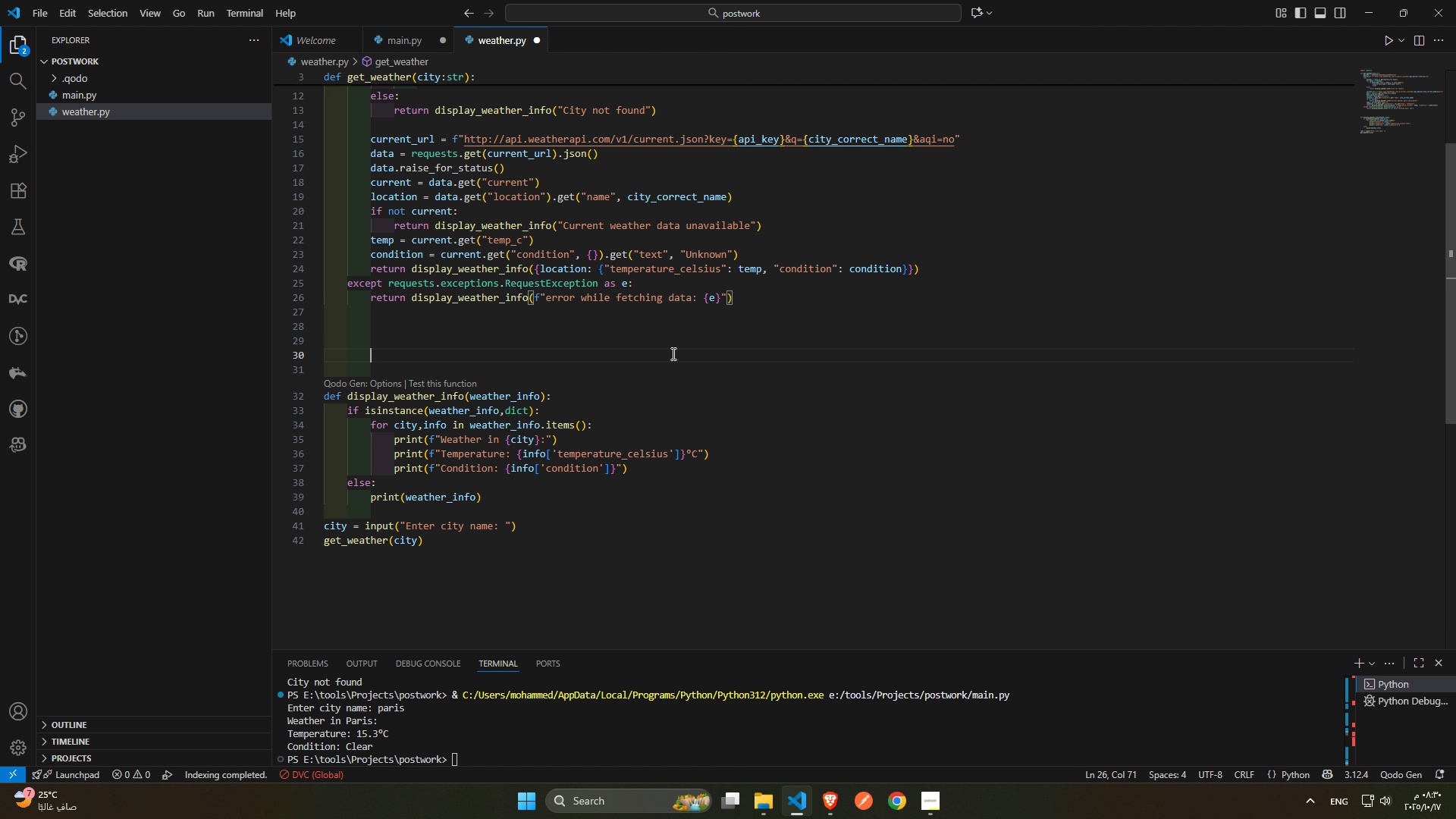 
left_click([672, 353])
 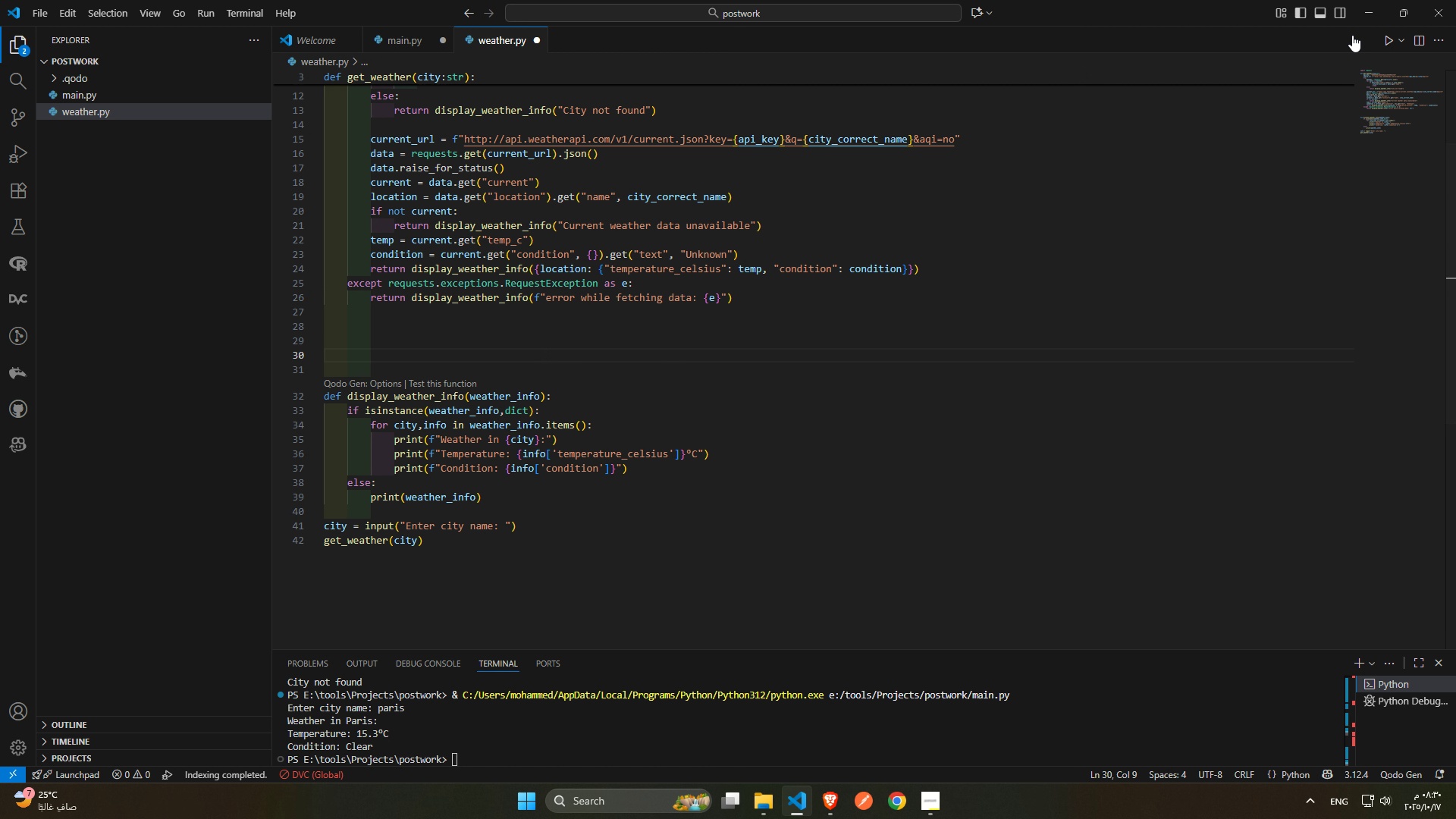 
left_click([1385, 39])
 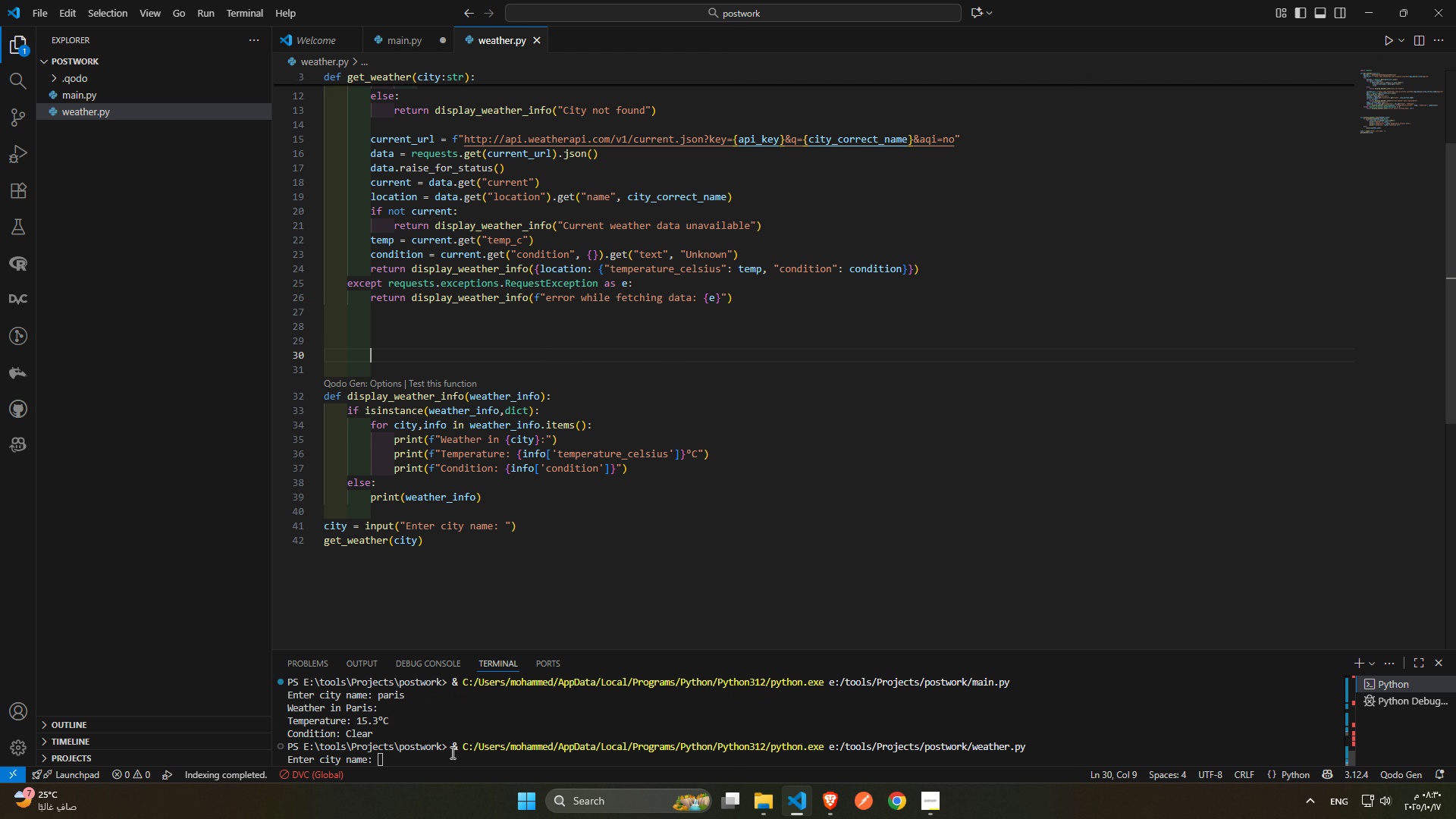 
left_click([426, 759])
 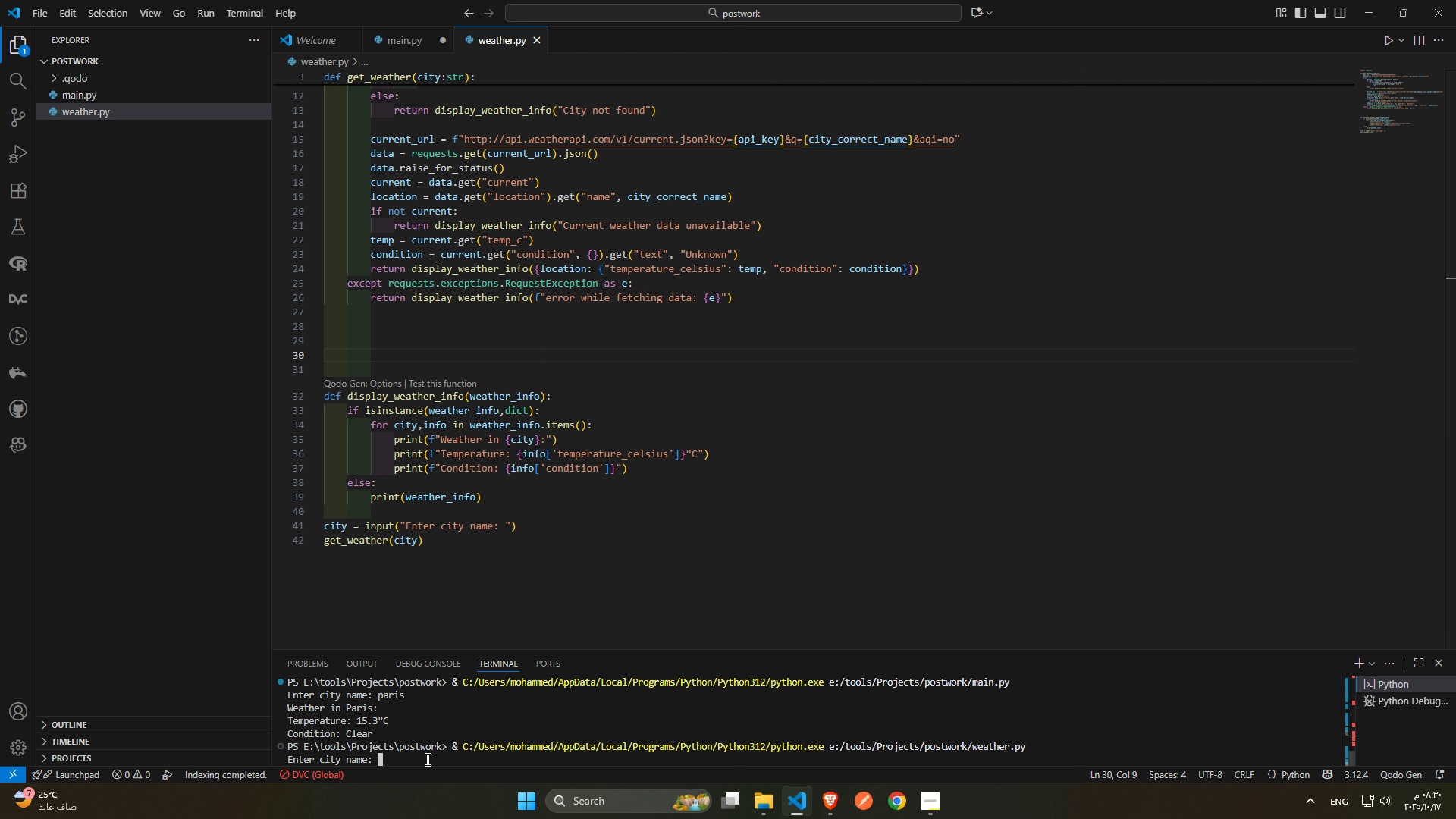 
key(C)
 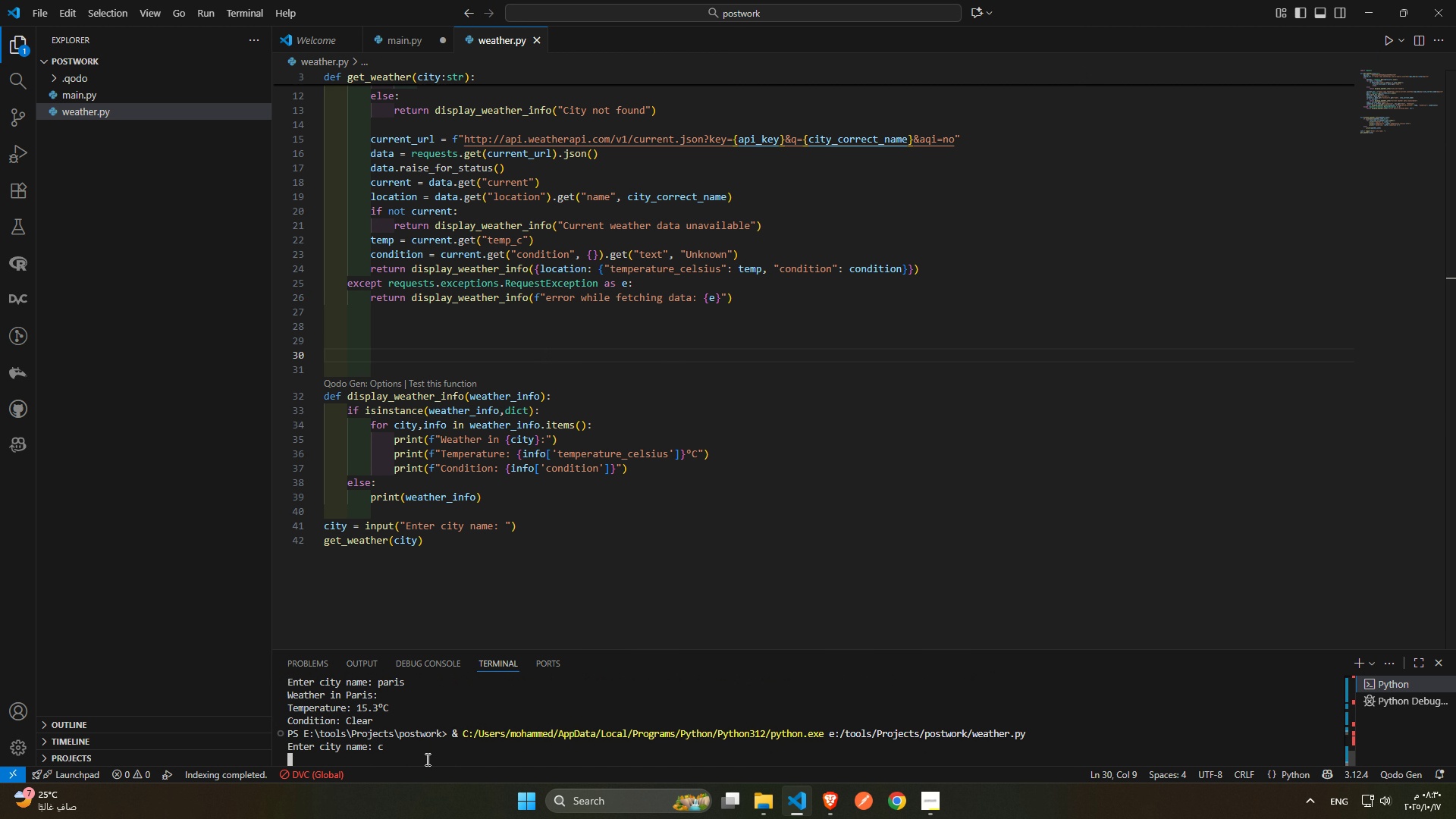 
key(Enter)
 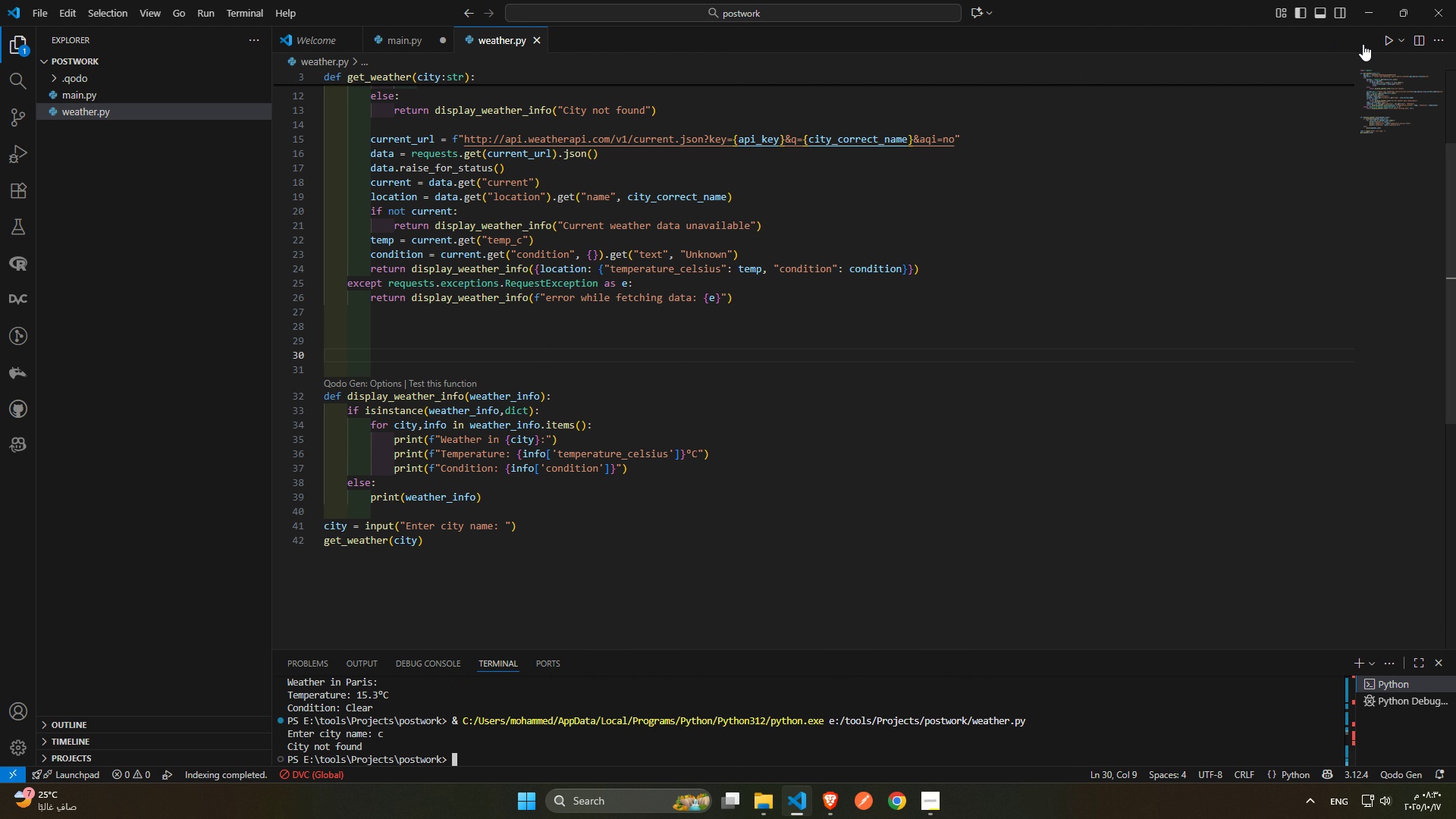 
left_click([1384, 42])
 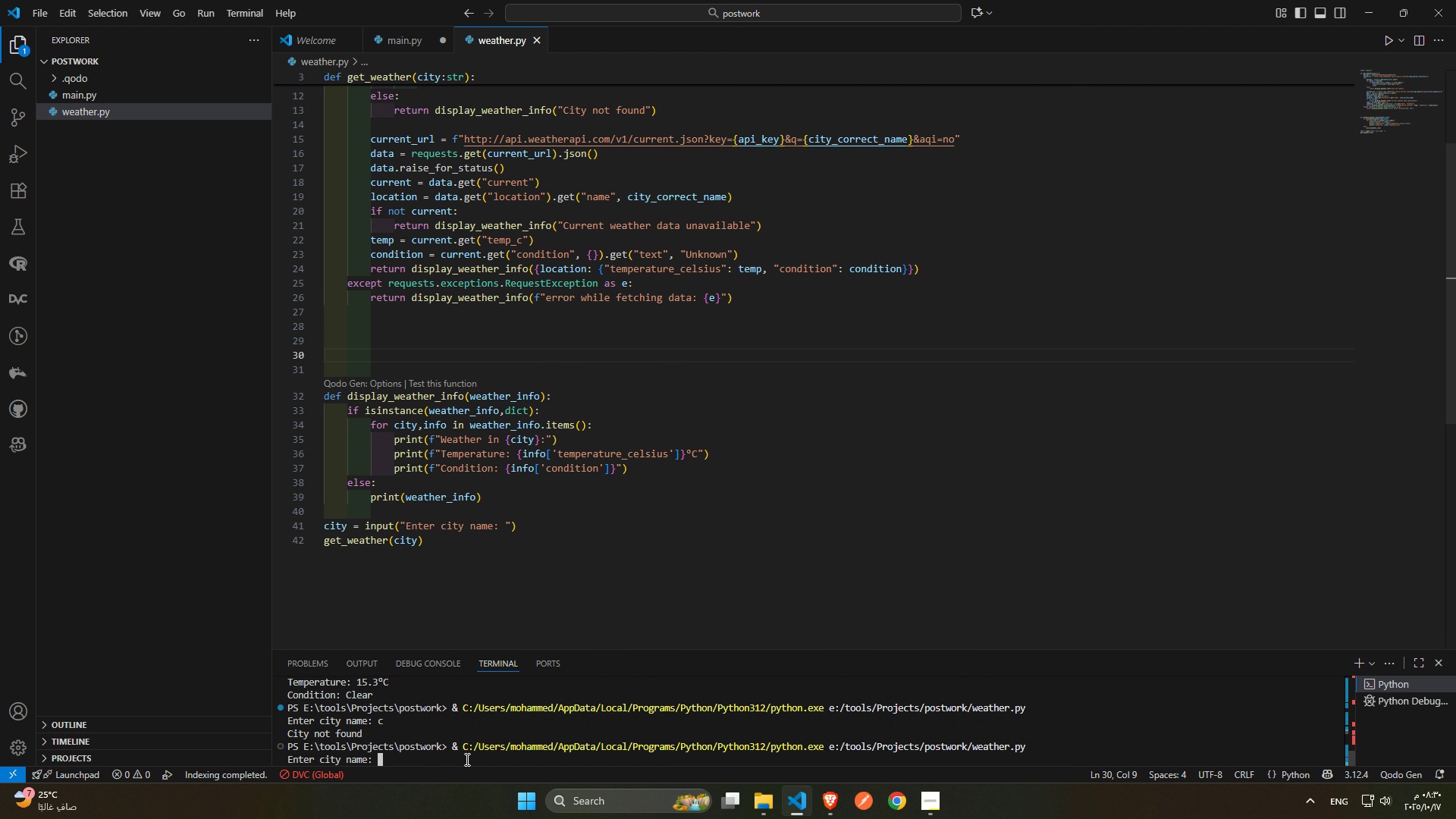 
left_click([448, 760])
 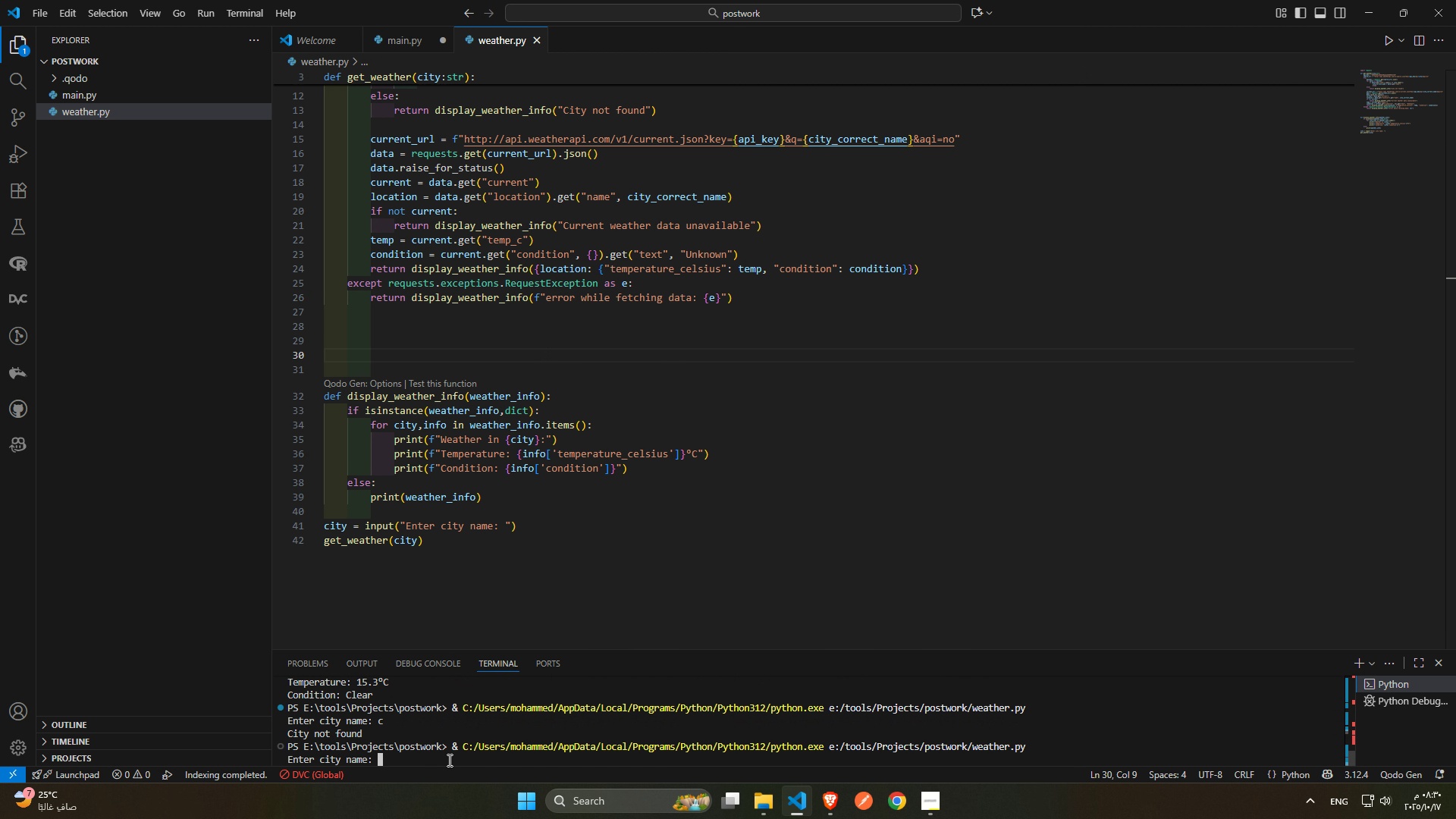 
type(as)
key(Backspace)
key(Backspace)
 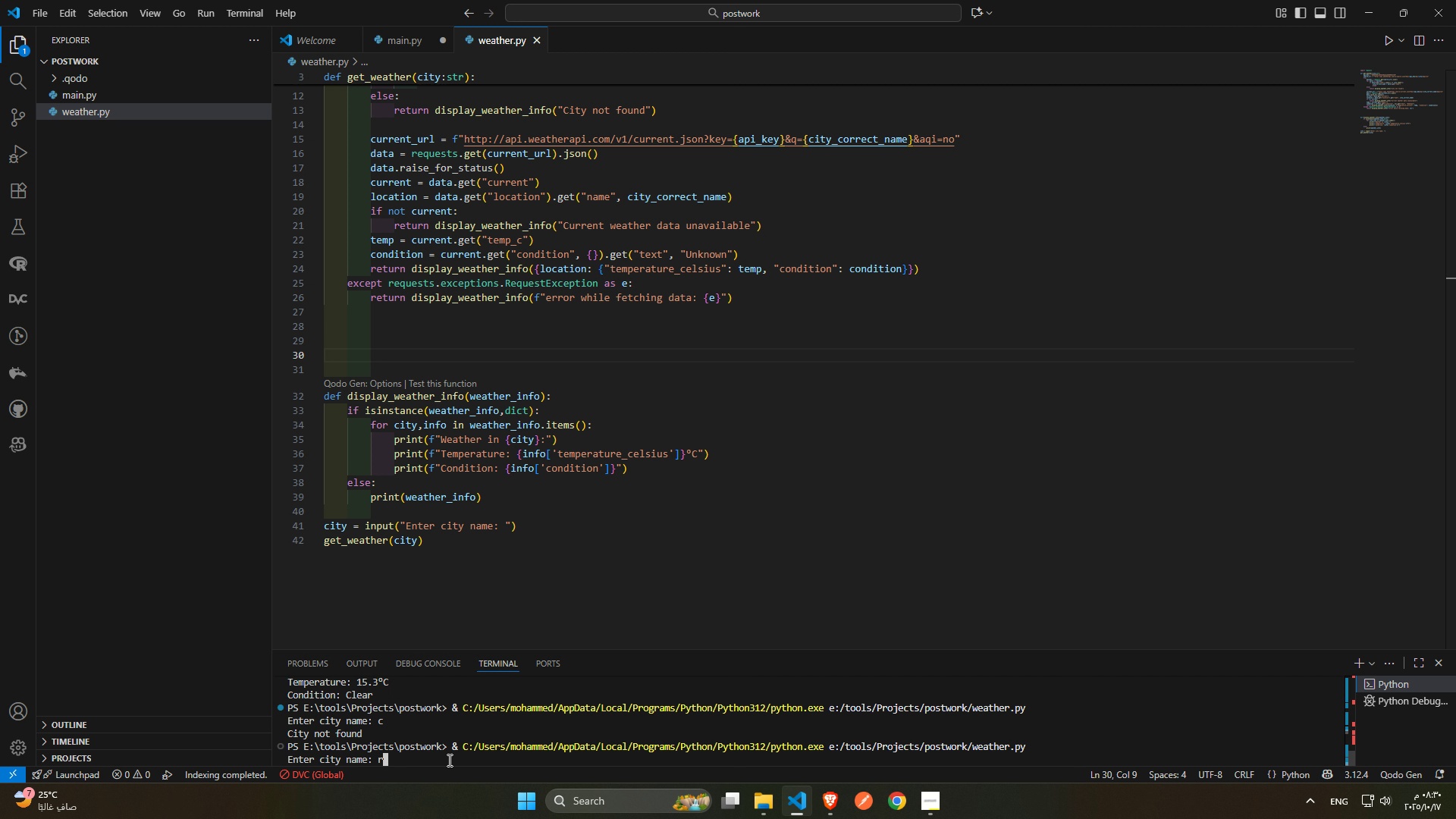 
wait(7.55)
 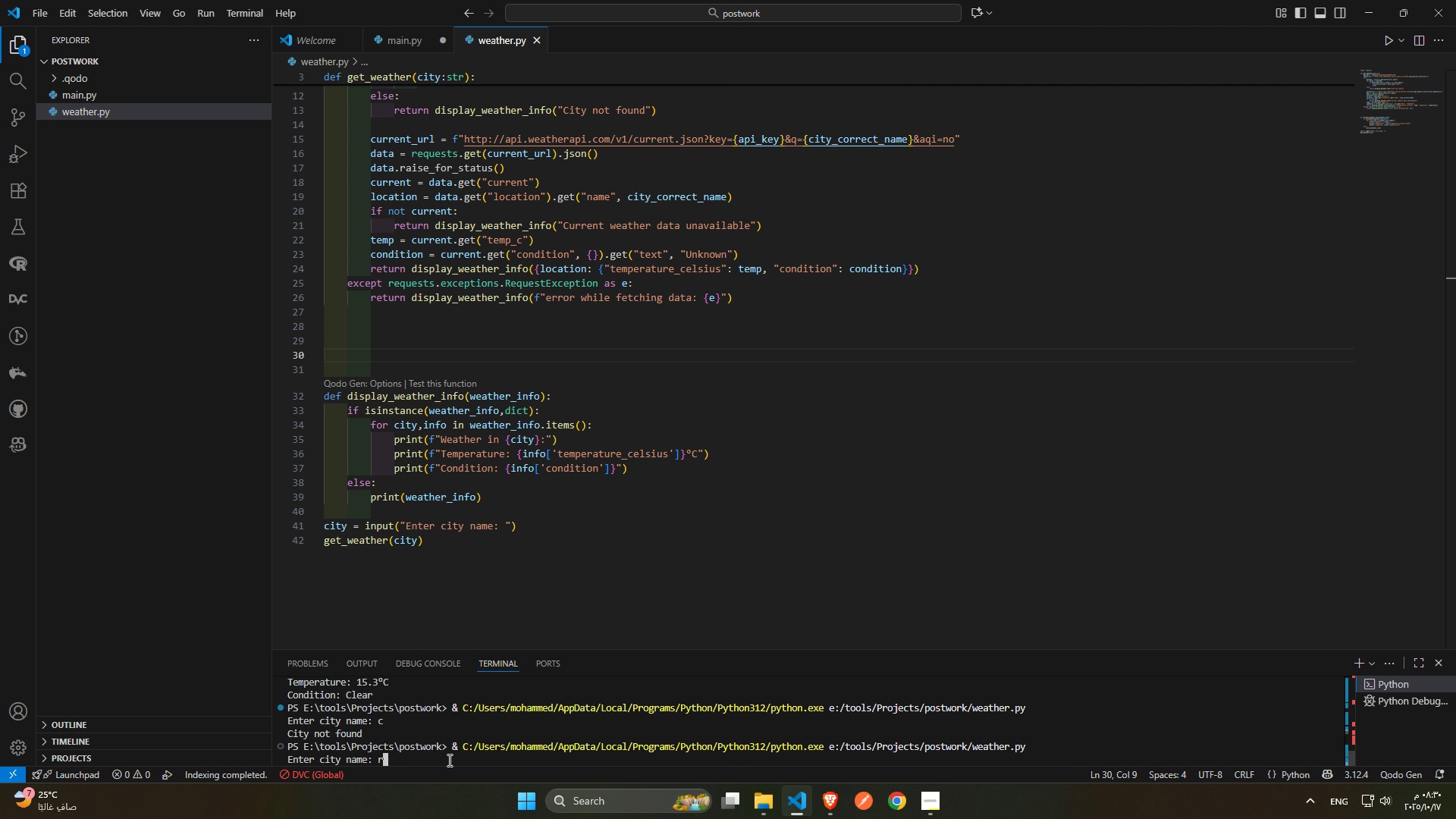 
type(roma)
 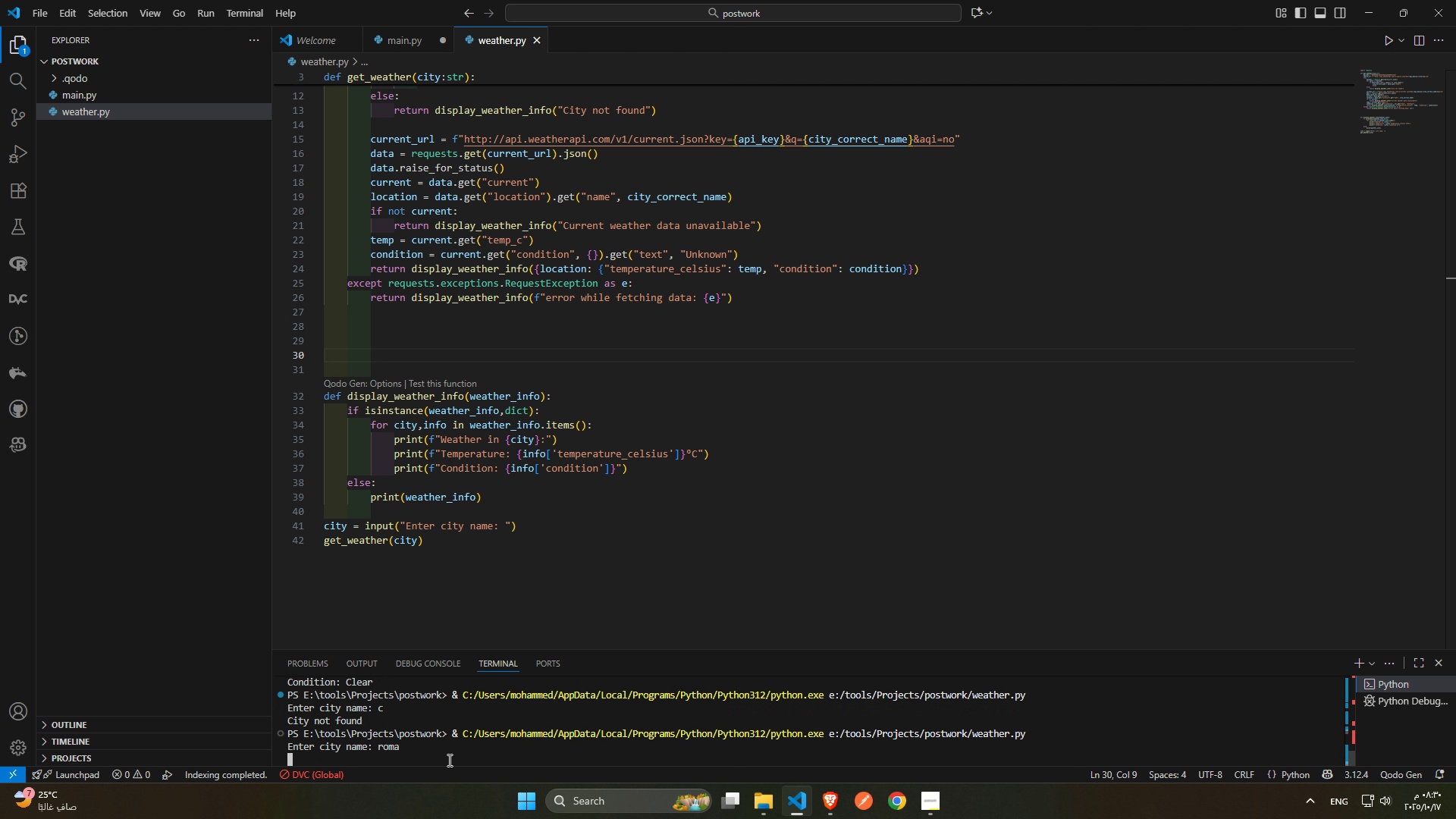 
key(Enter)
 